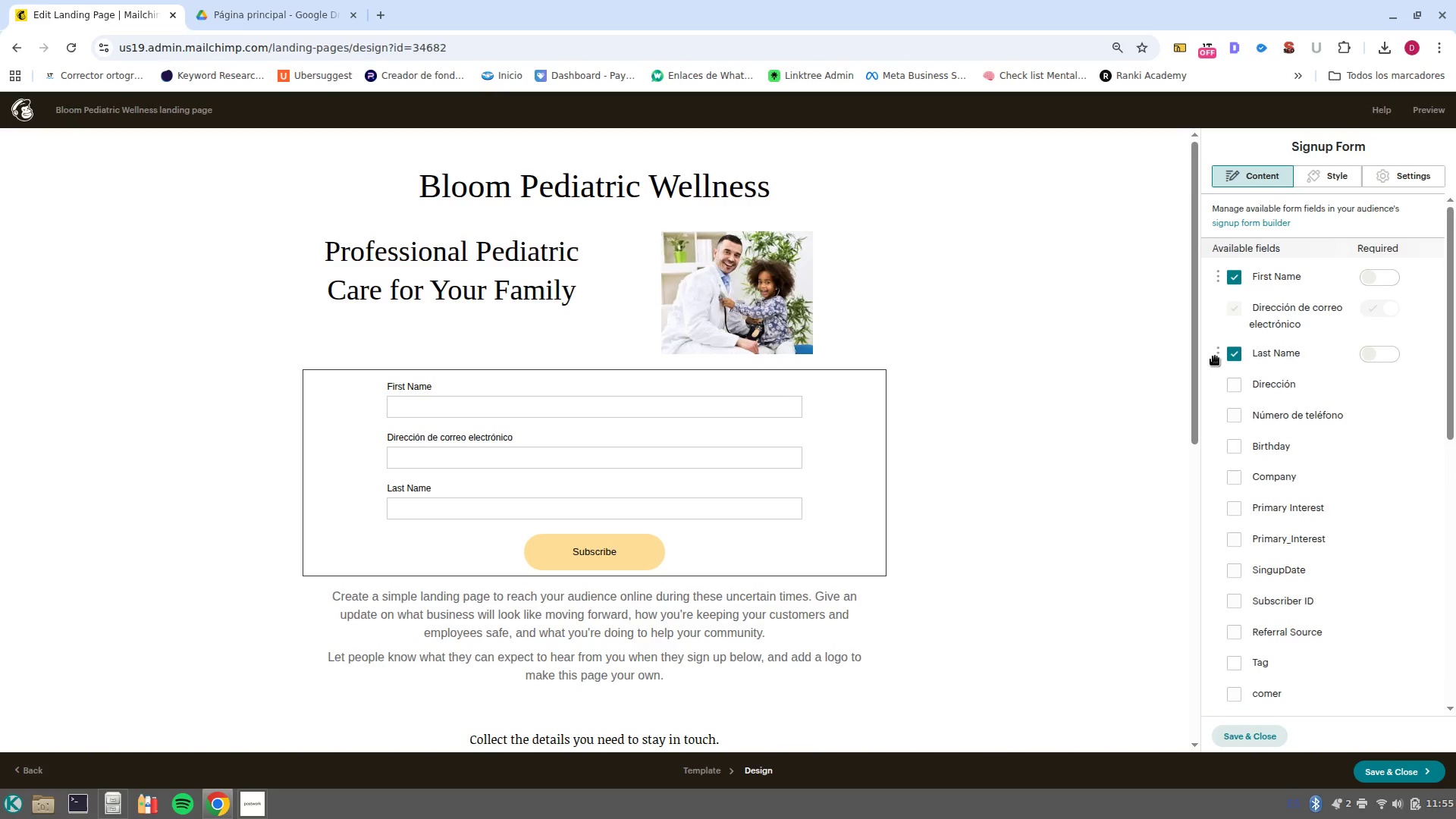 
left_click_drag(start_coordinate=[1215, 356], to_coordinate=[1215, 312])
 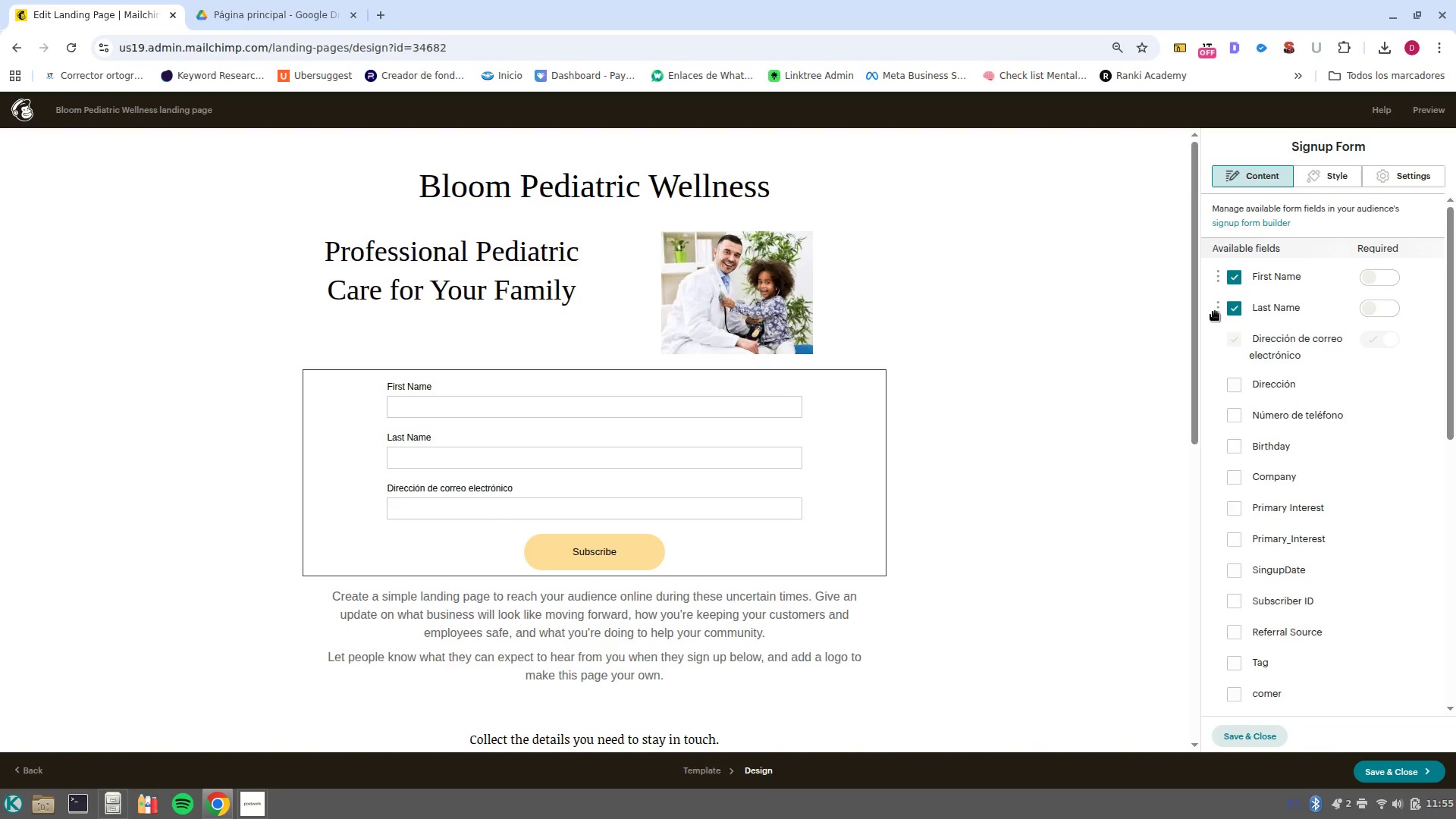 
wait(6.04)
 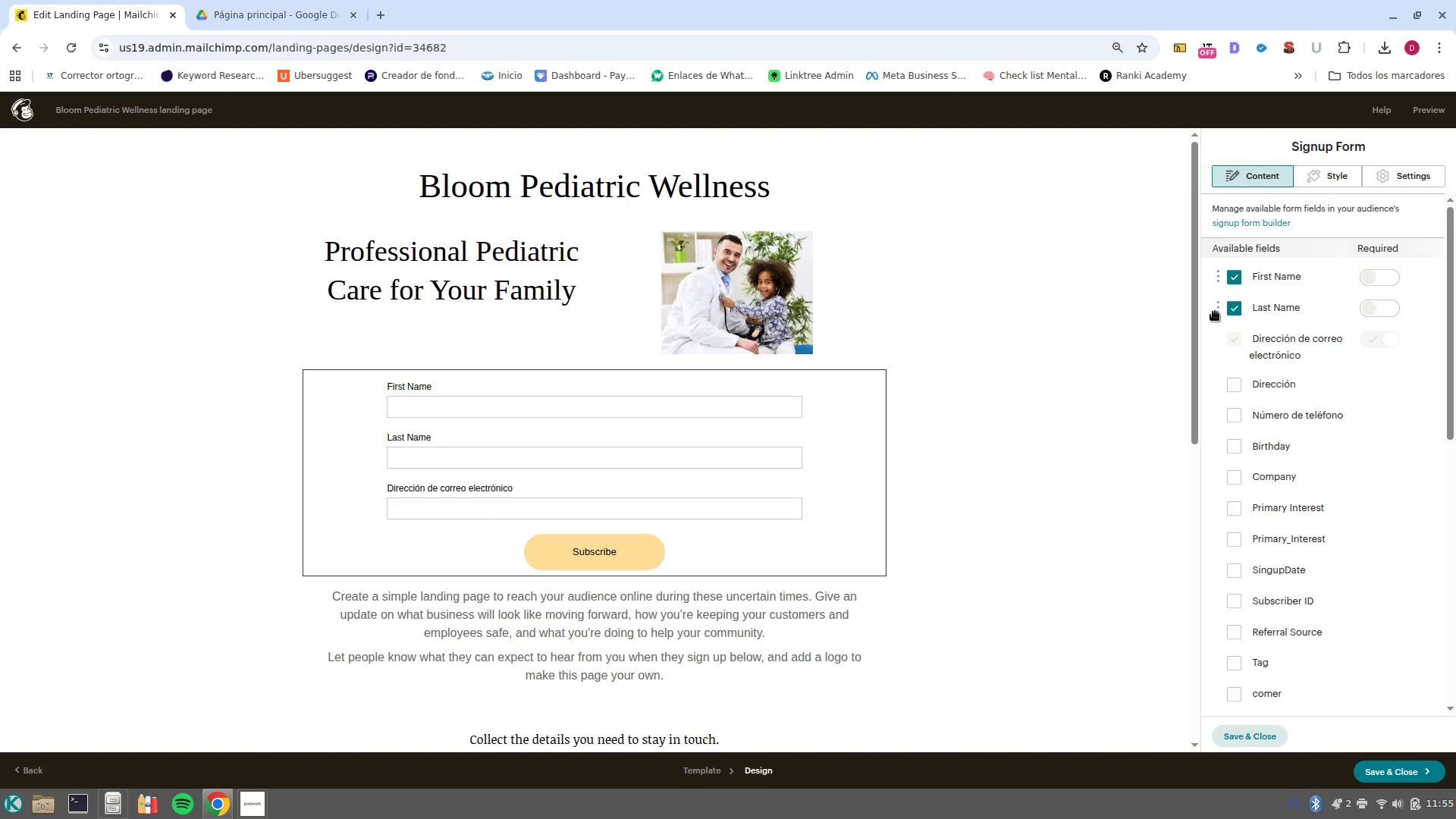 
scroll: coordinate [1283, 499], scroll_direction: down, amount: 2.0
 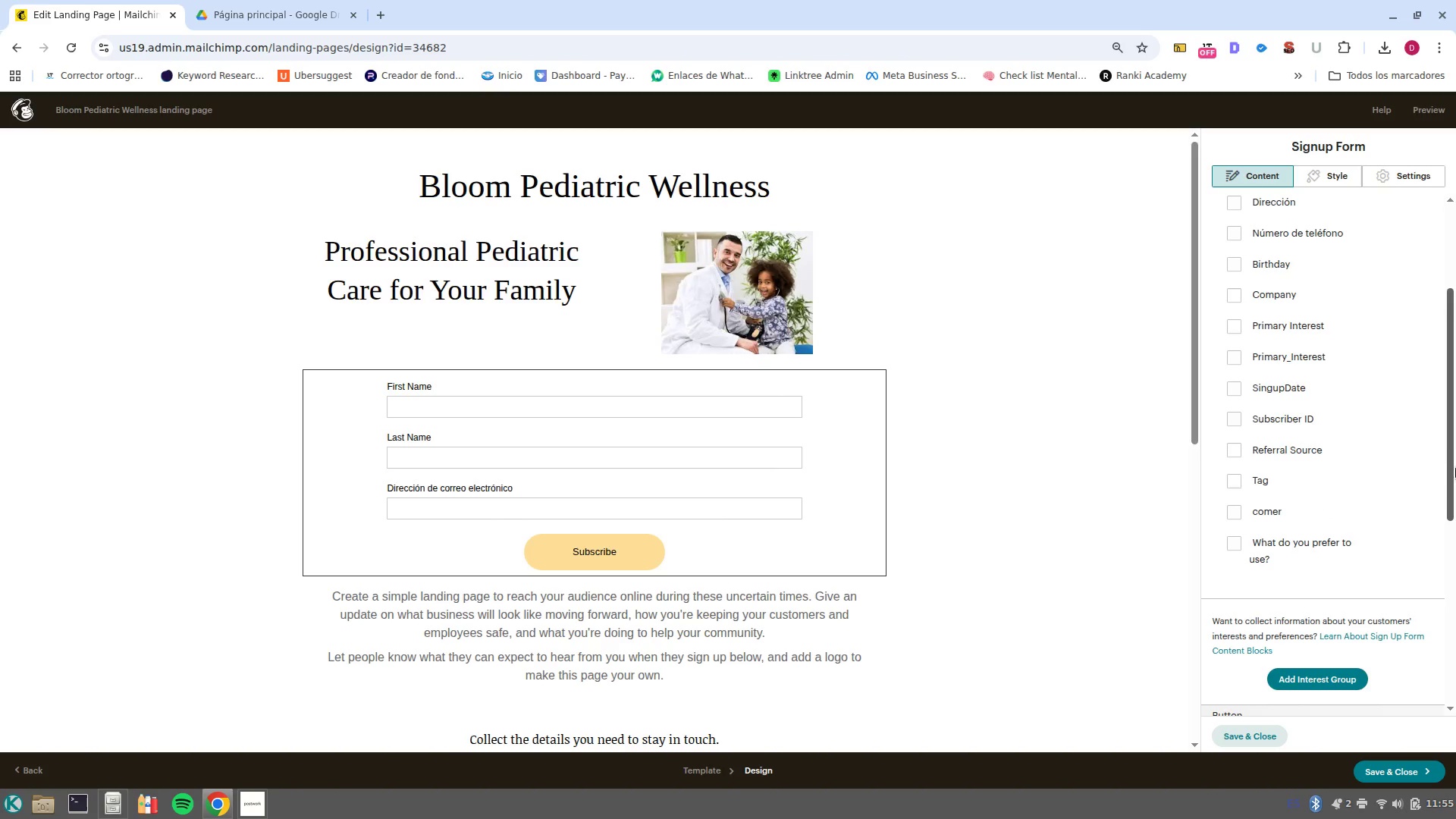 
left_click_drag(start_coordinate=[1448, 489], to_coordinate=[1452, 457])
 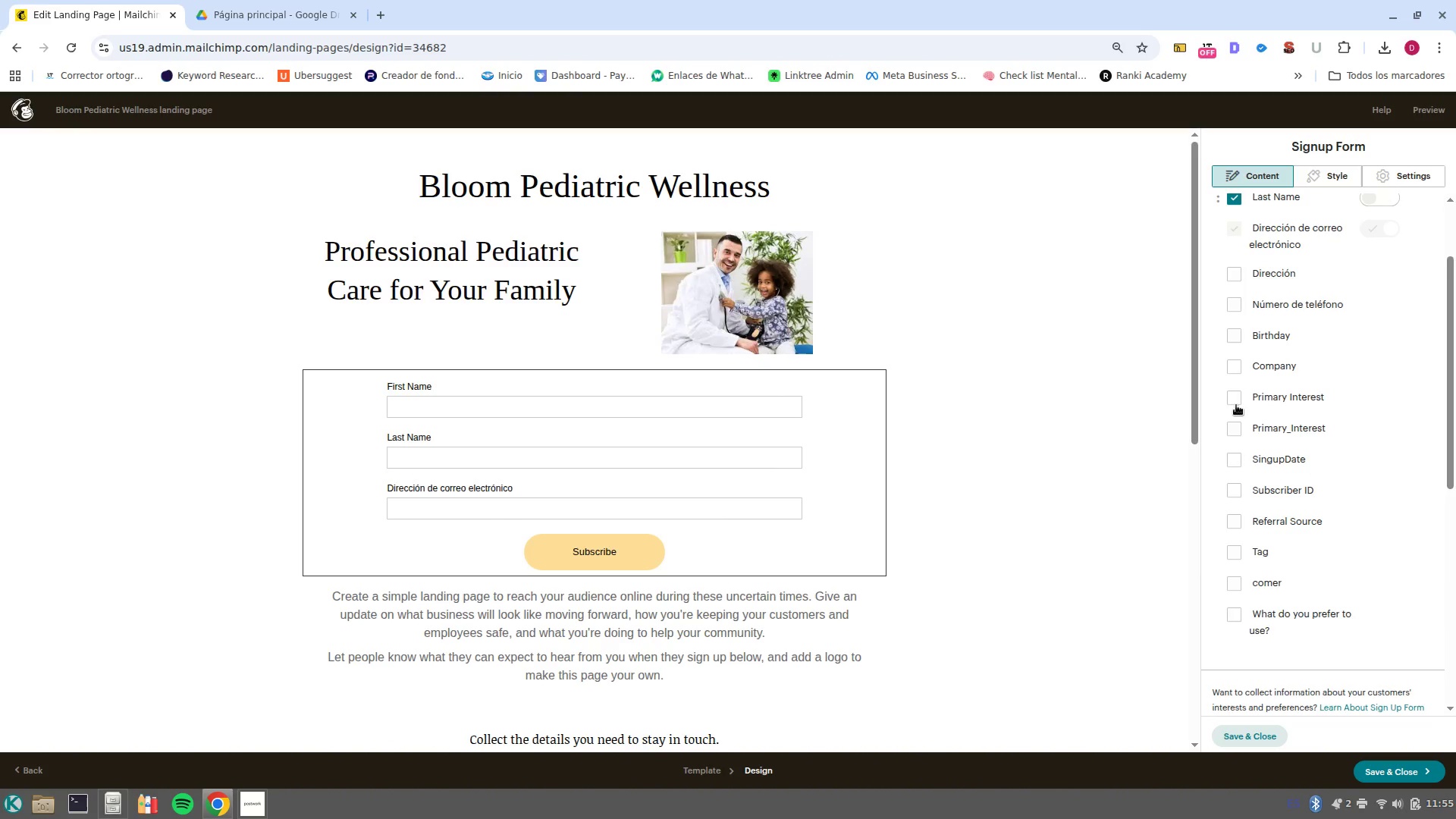 
left_click([1236, 404])
 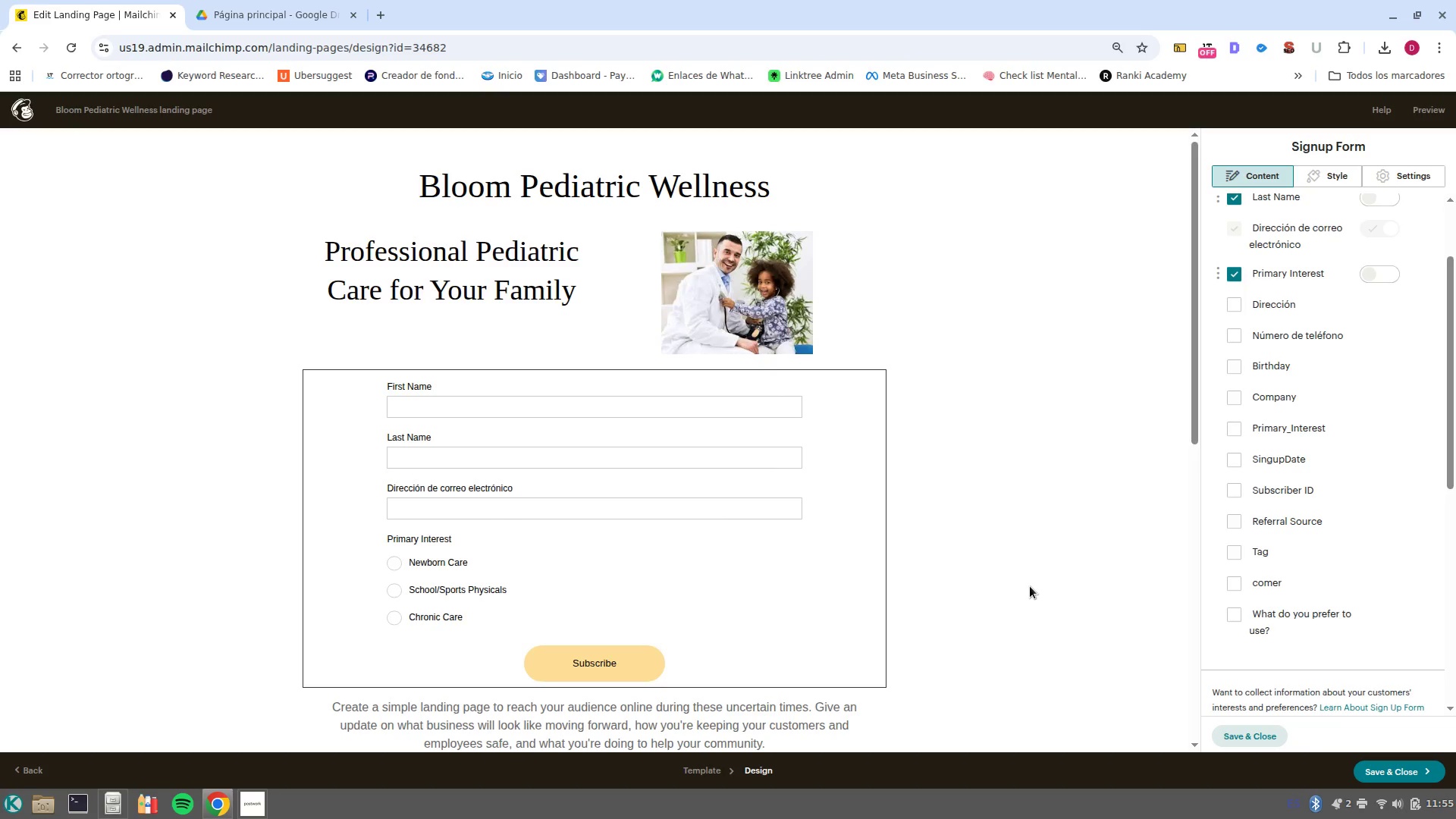 
wait(7.72)
 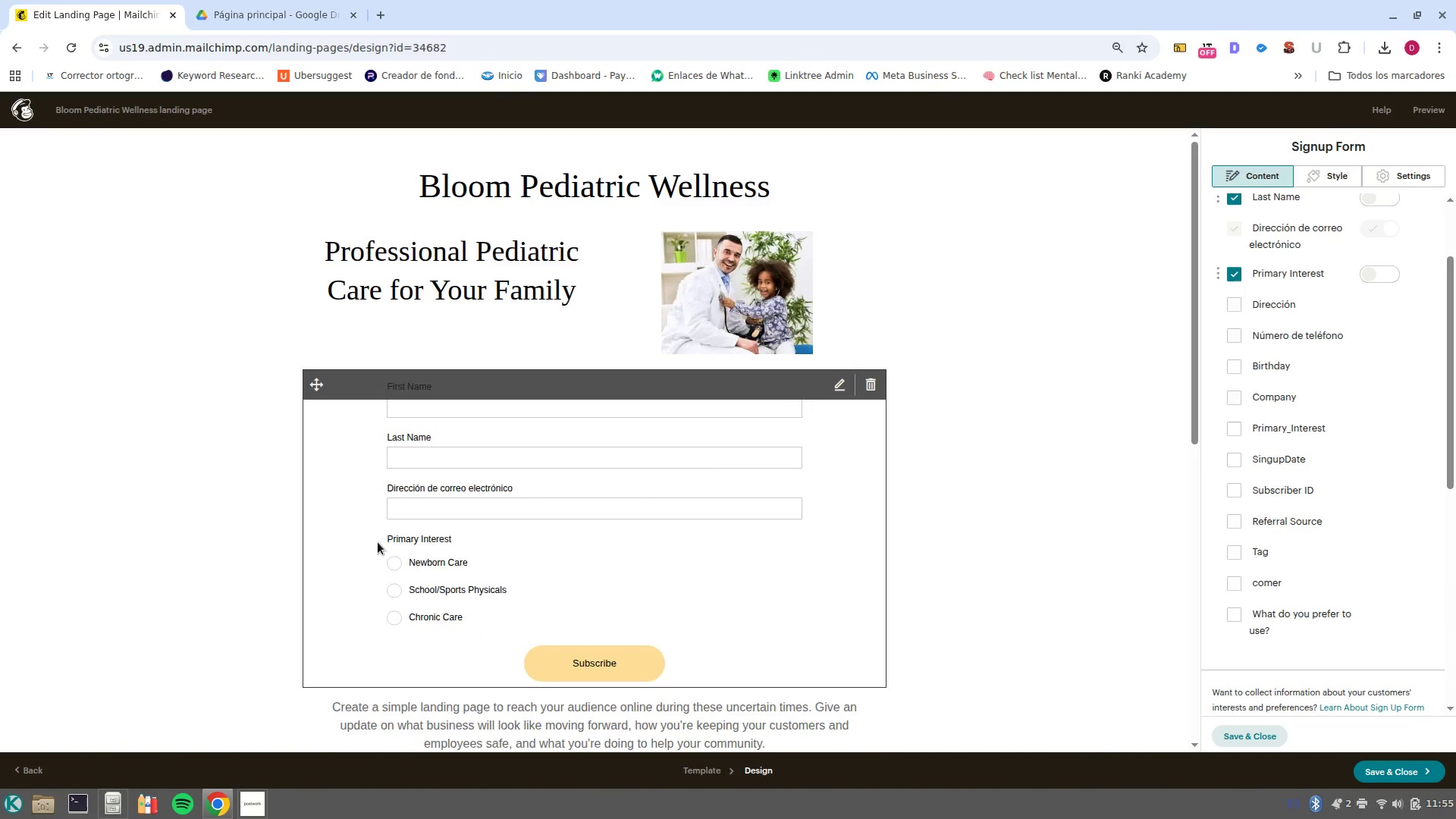 
left_click([635, 651])
 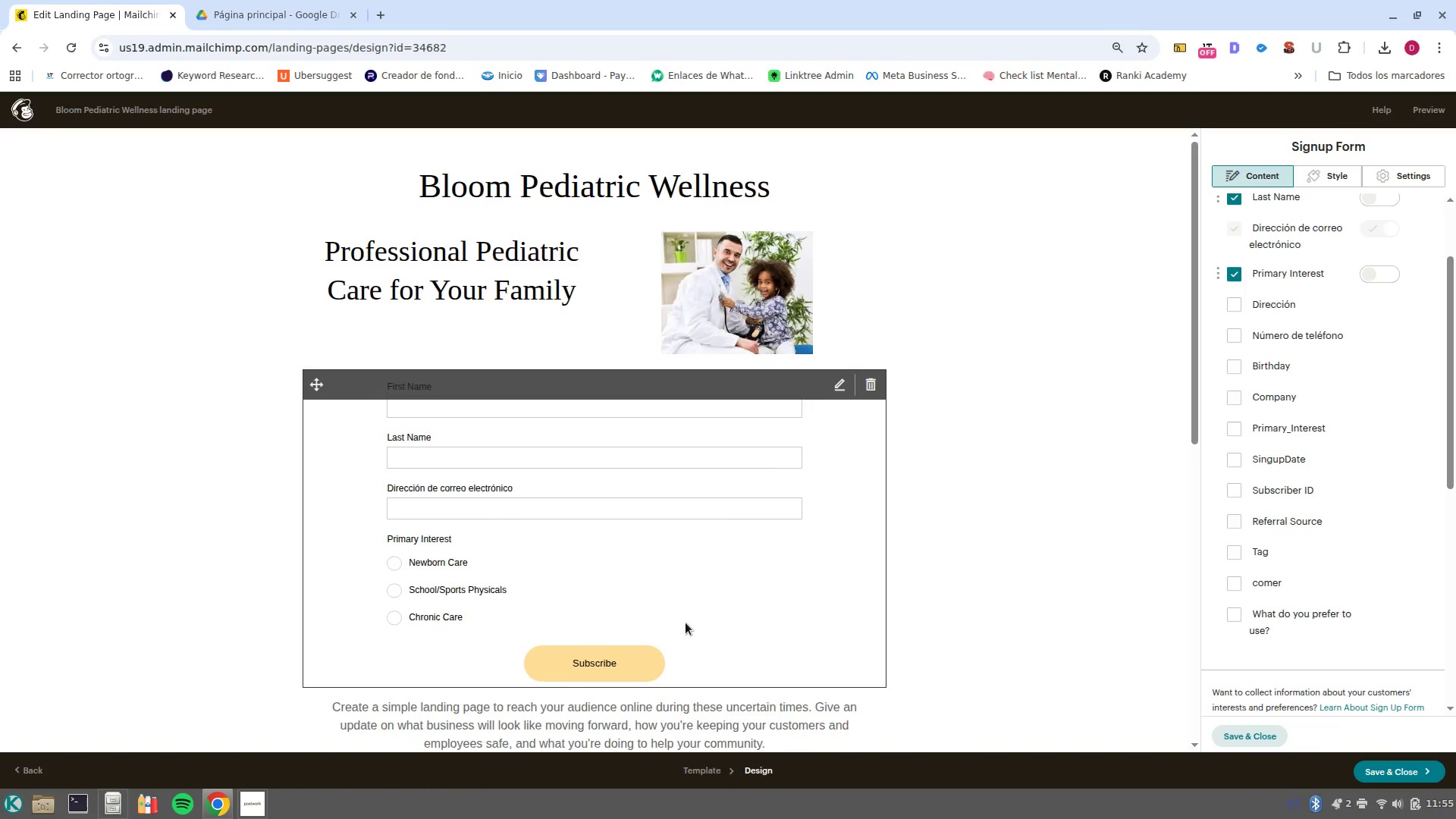 
left_click([708, 610])
 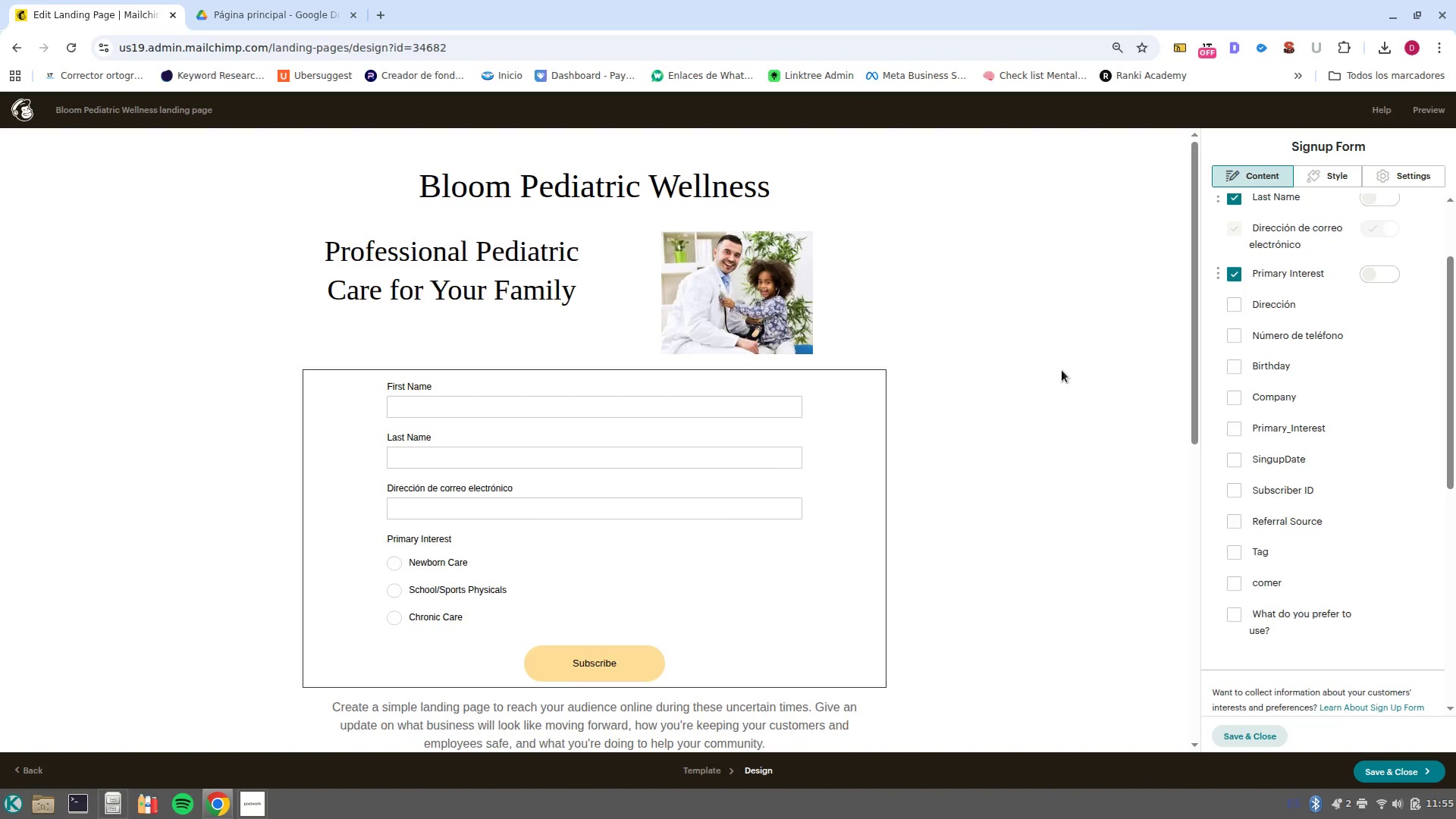 
wait(8.87)
 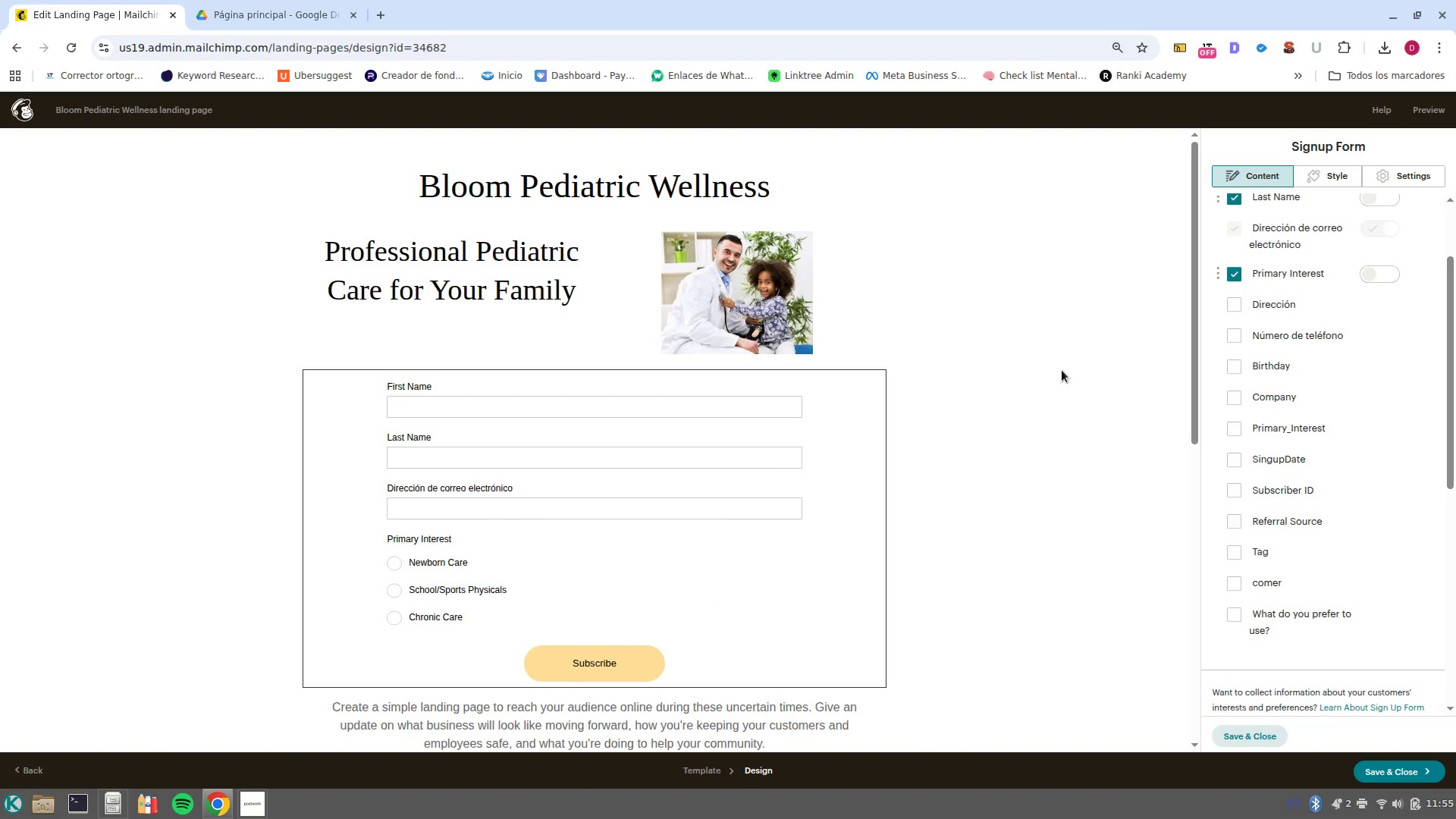 
scroll: coordinate [1432, 401], scroll_direction: up, amount: 2.0
 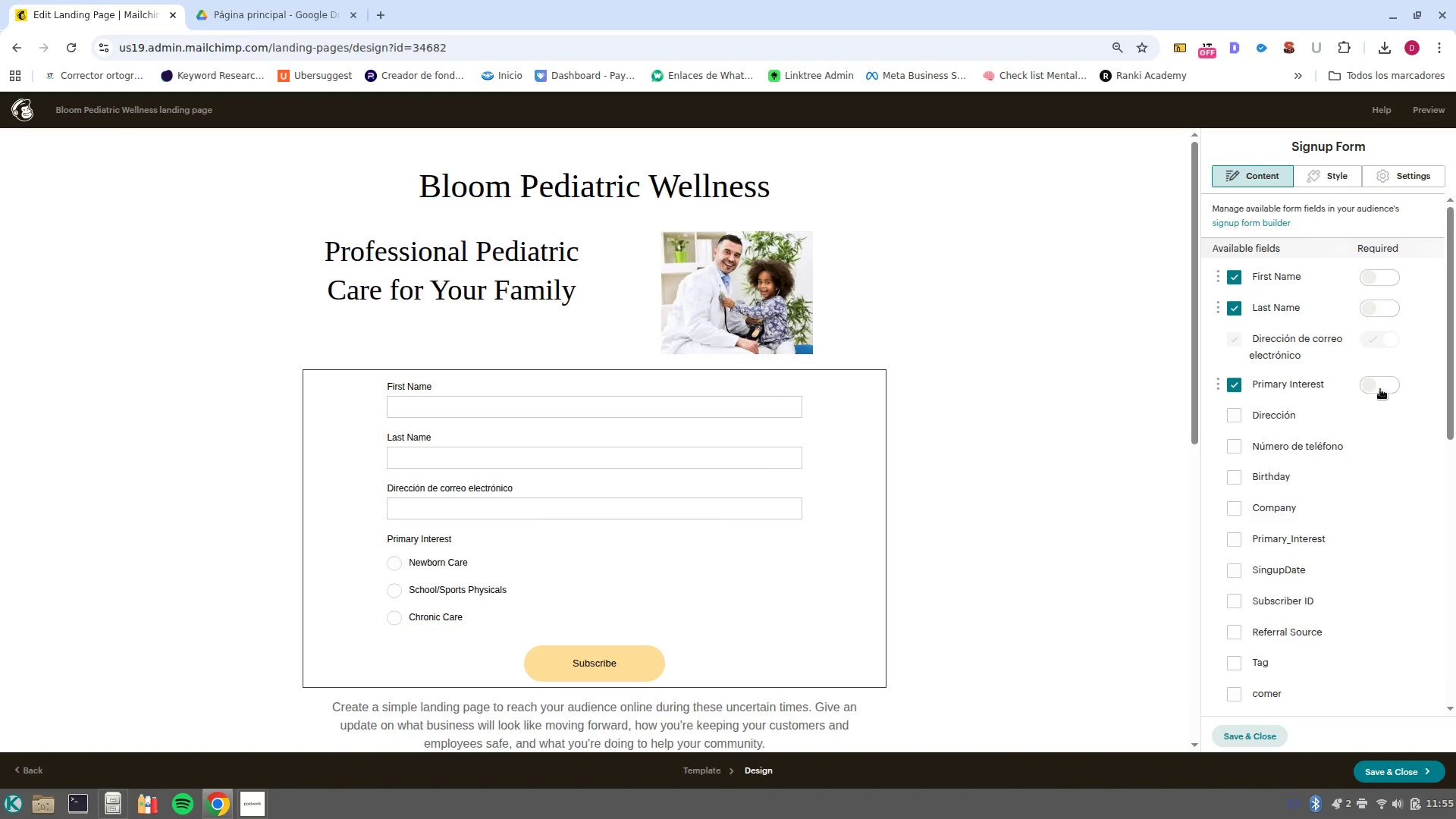 
left_click([1382, 388])
 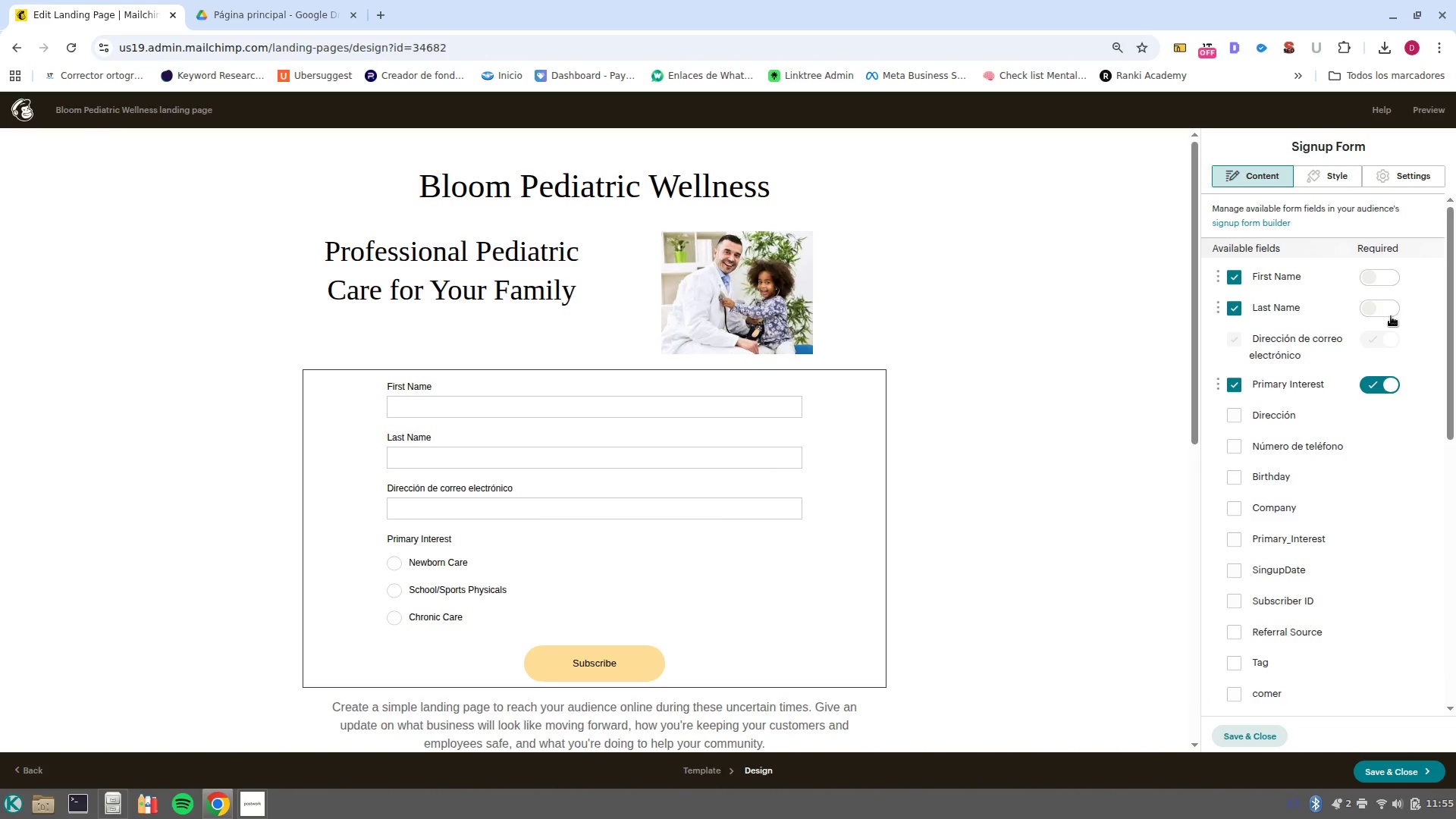 
left_click([1382, 309])
 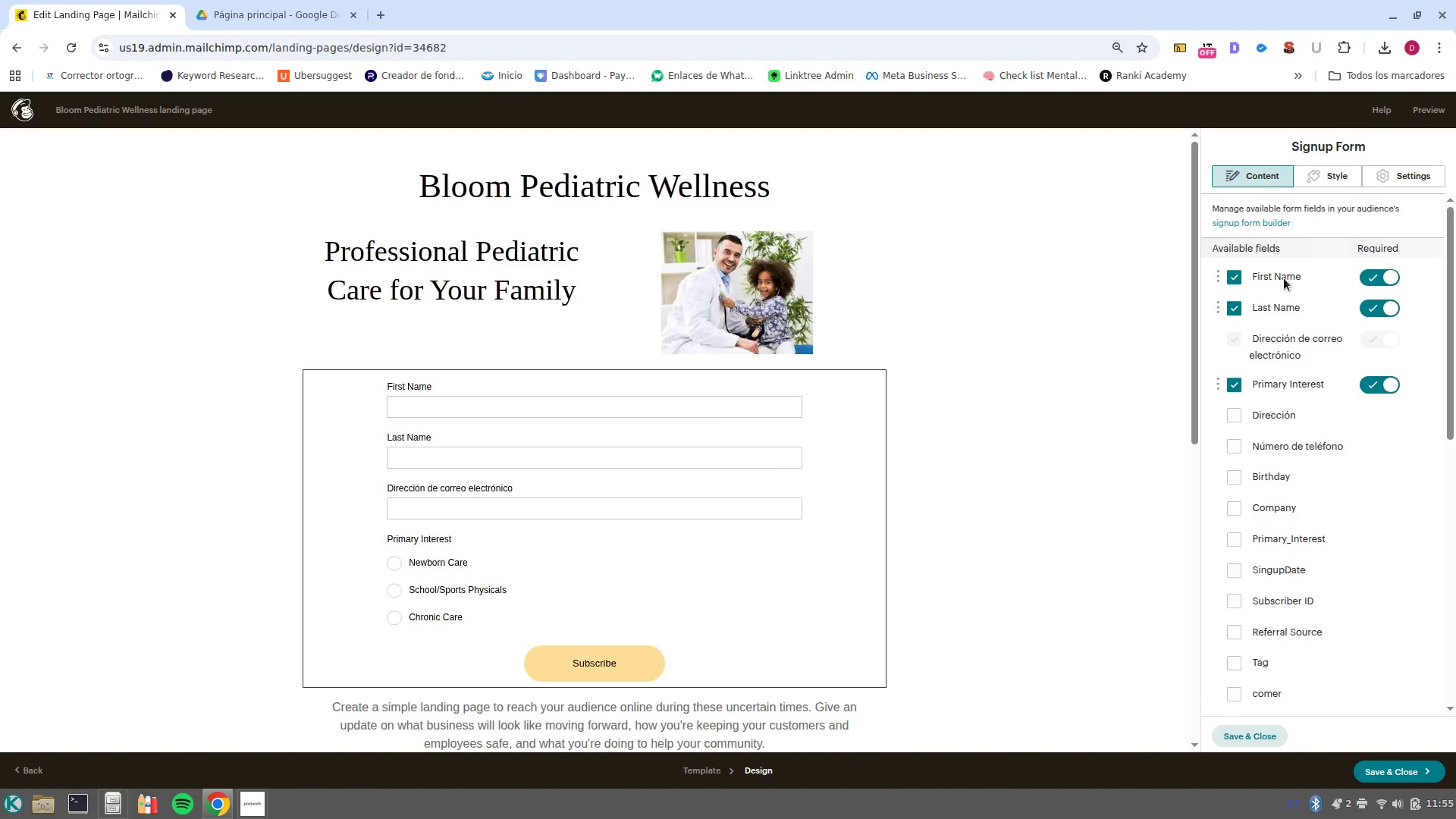 
left_click([1332, 180])
 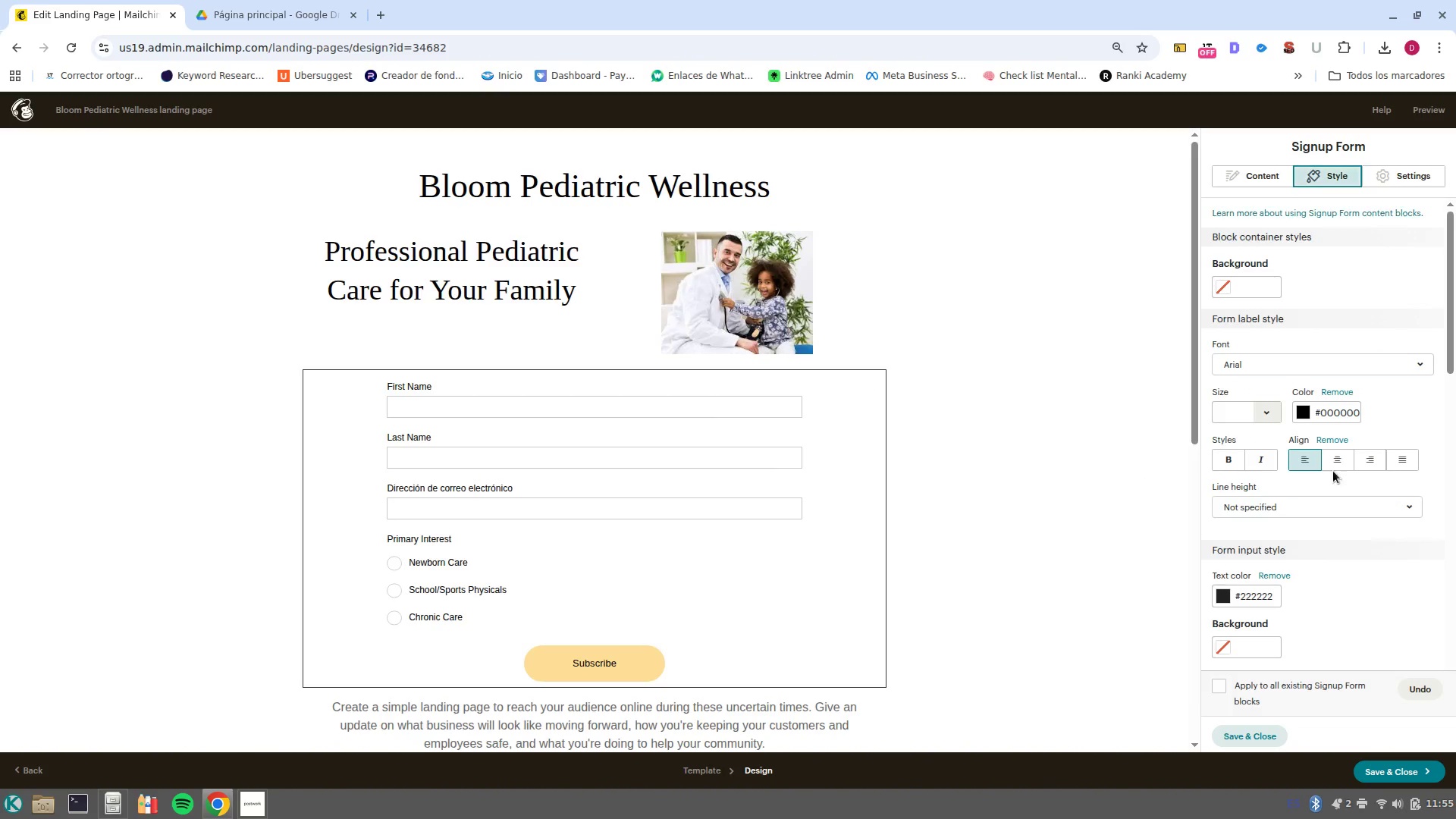 
scroll: coordinate [1336, 595], scroll_direction: down, amount: 6.0
 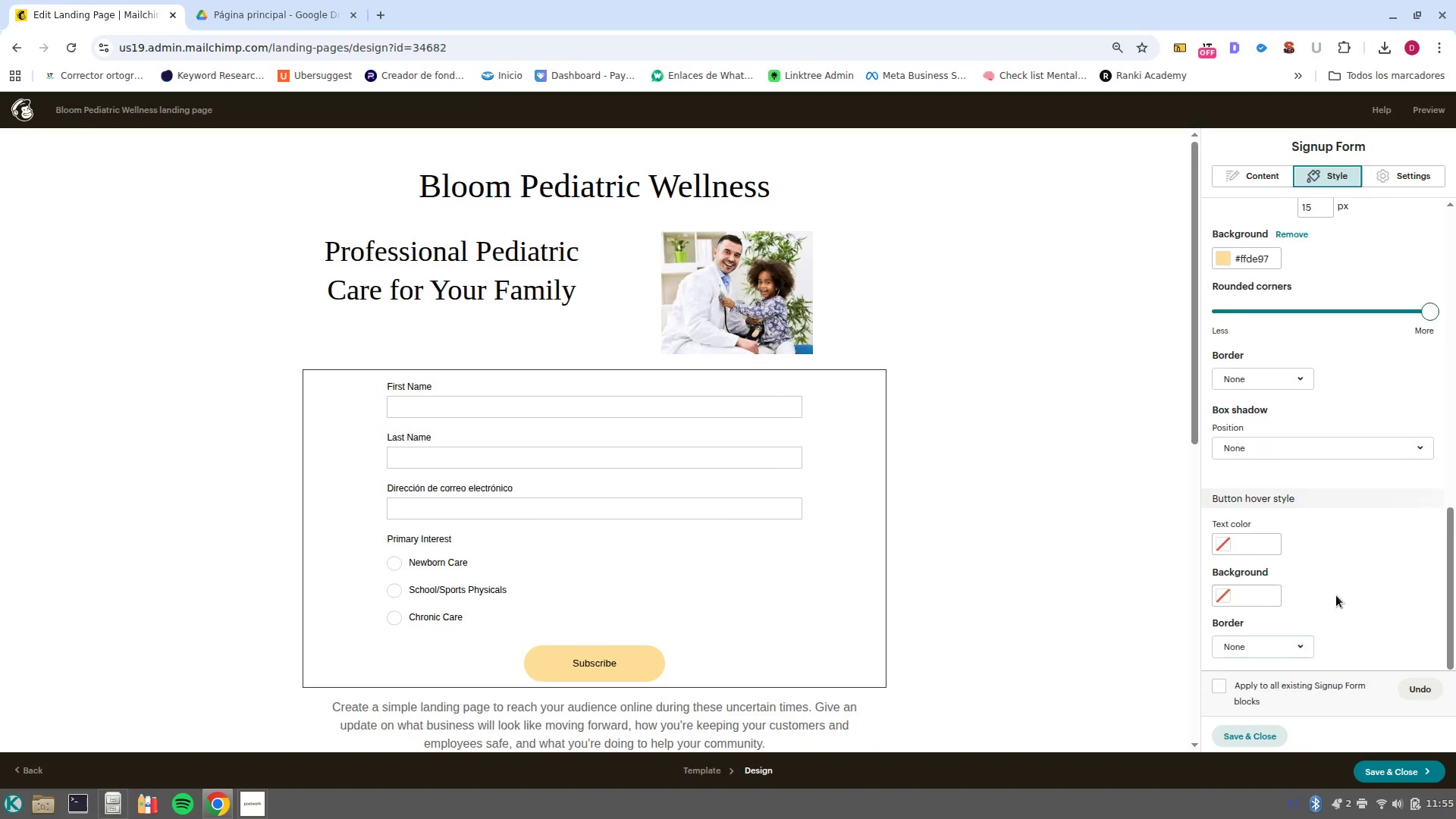 
scroll: coordinate [1336, 595], scroll_direction: up, amount: 6.0
 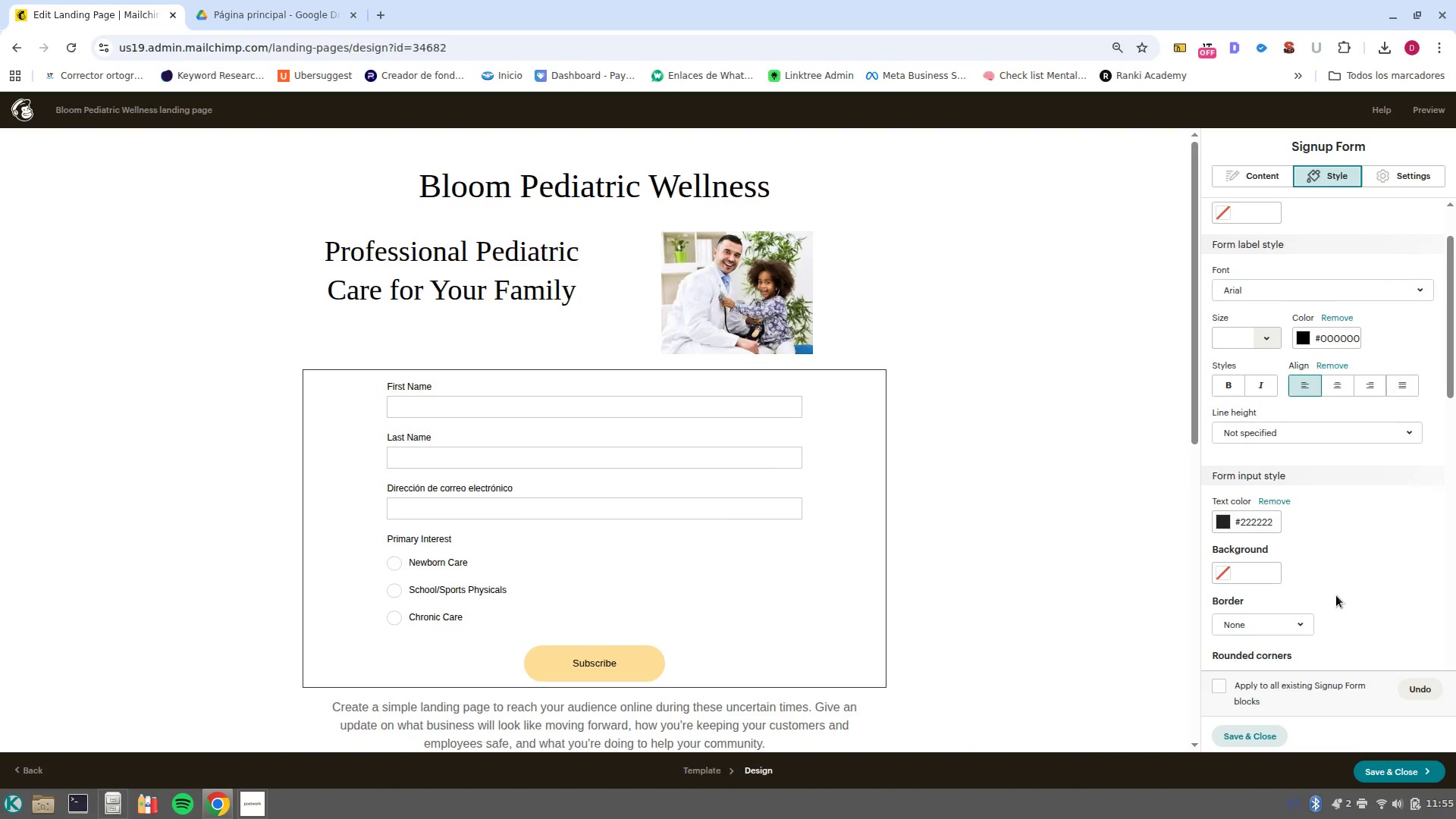 
scroll: coordinate [1336, 595], scroll_direction: down, amount: 15.0
 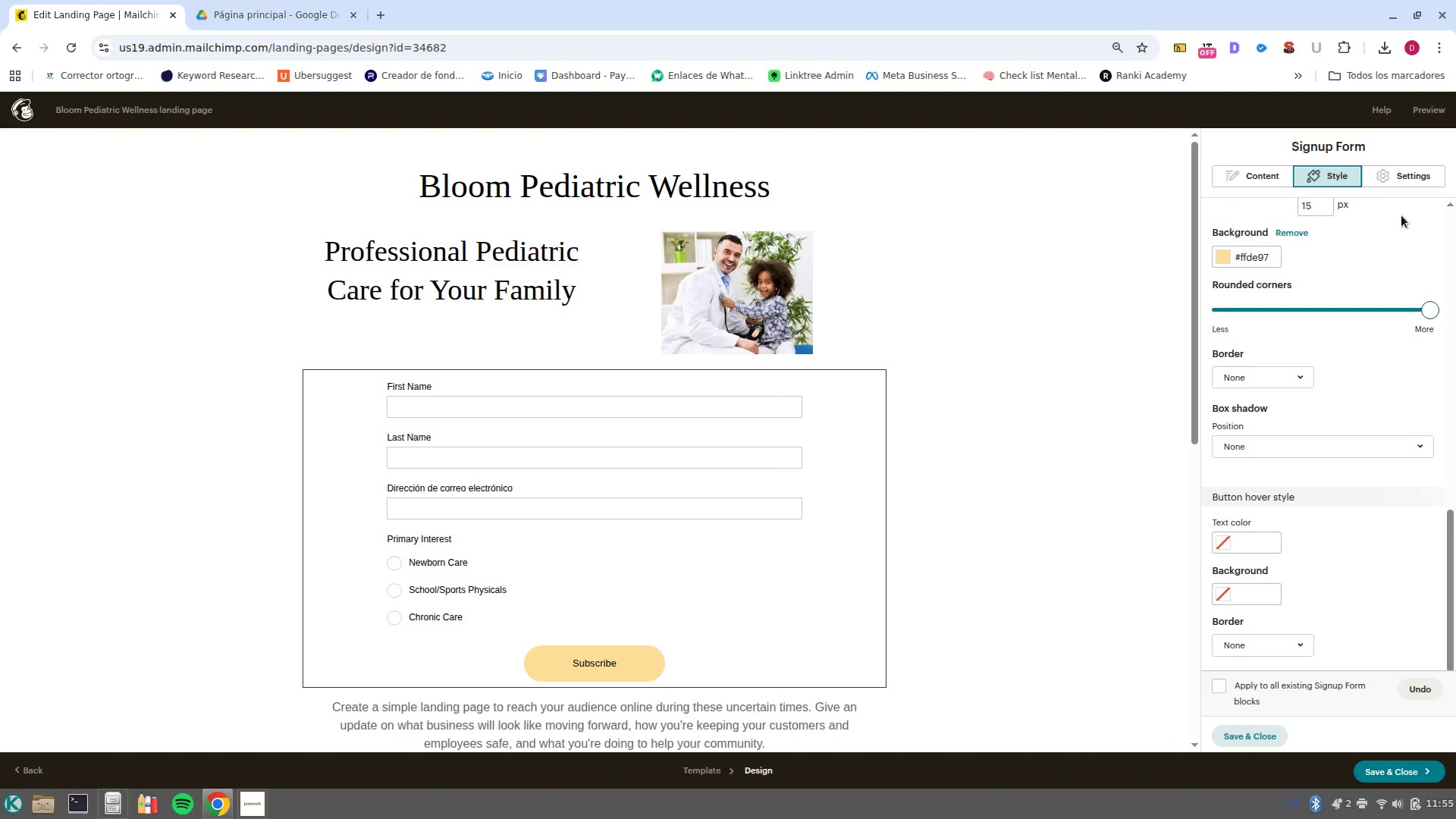 
left_click([1389, 168])
 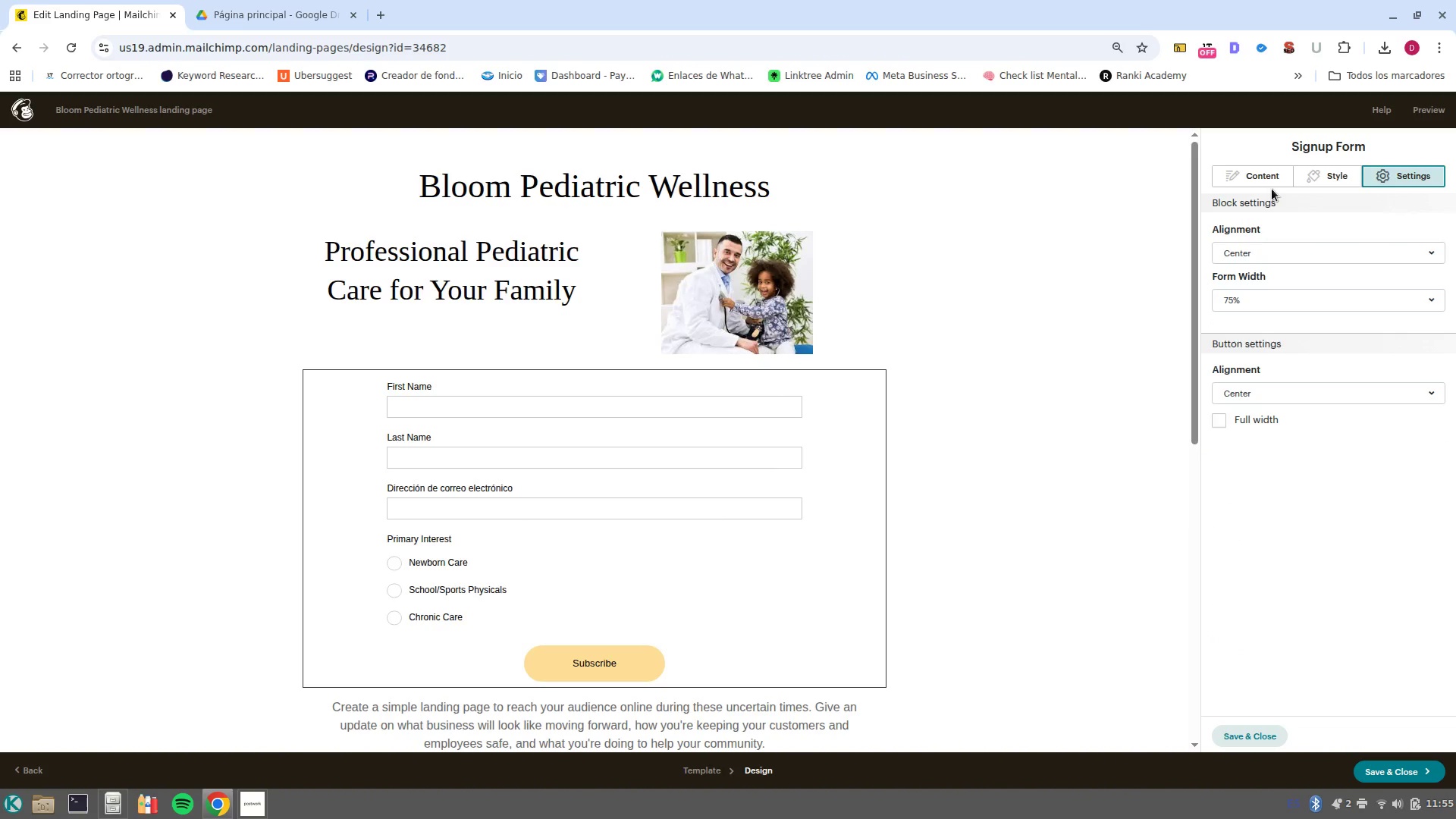 
left_click([1246, 168])
 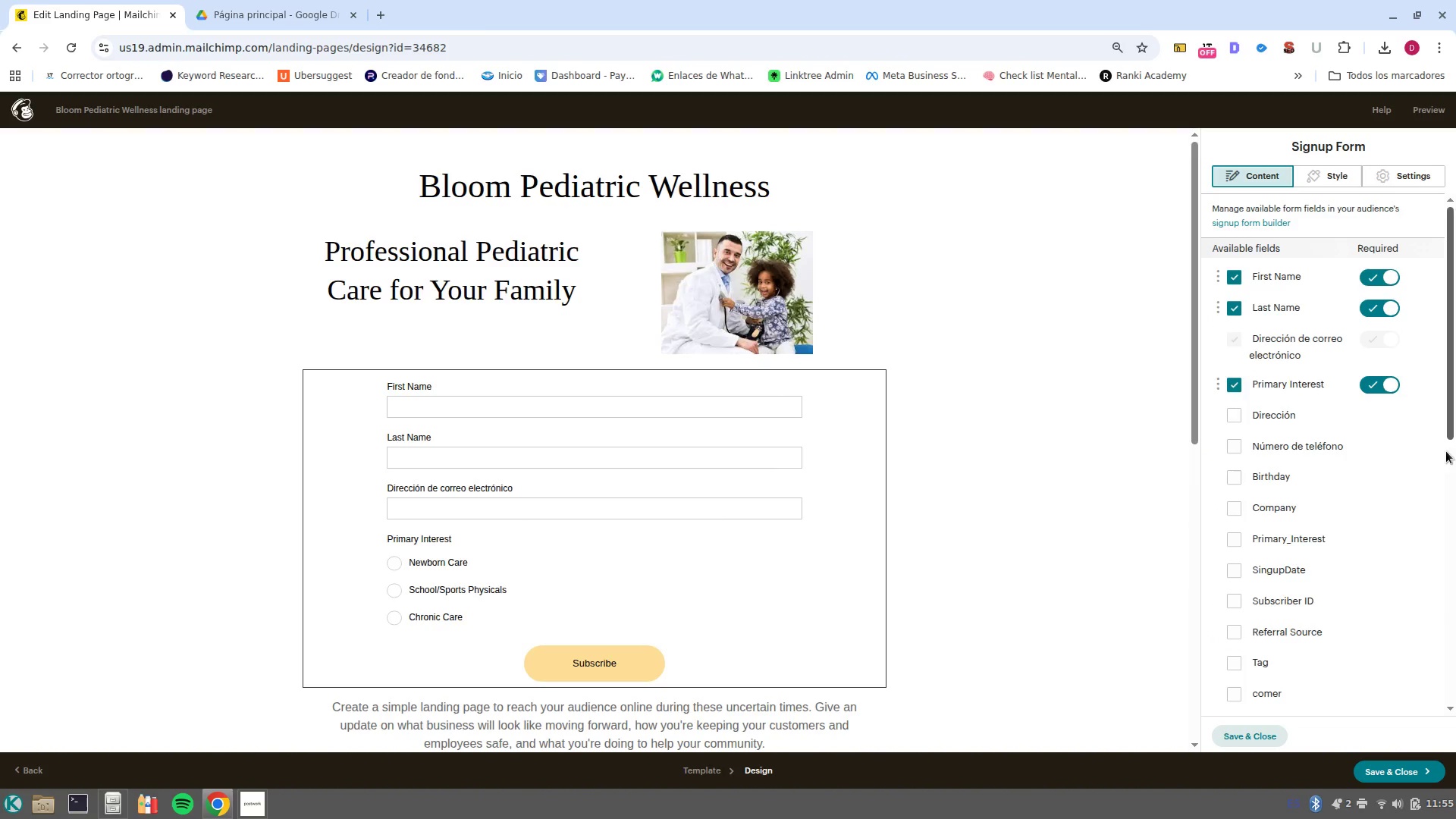 
scroll: coordinate [1407, 484], scroll_direction: down, amount: 6.0
 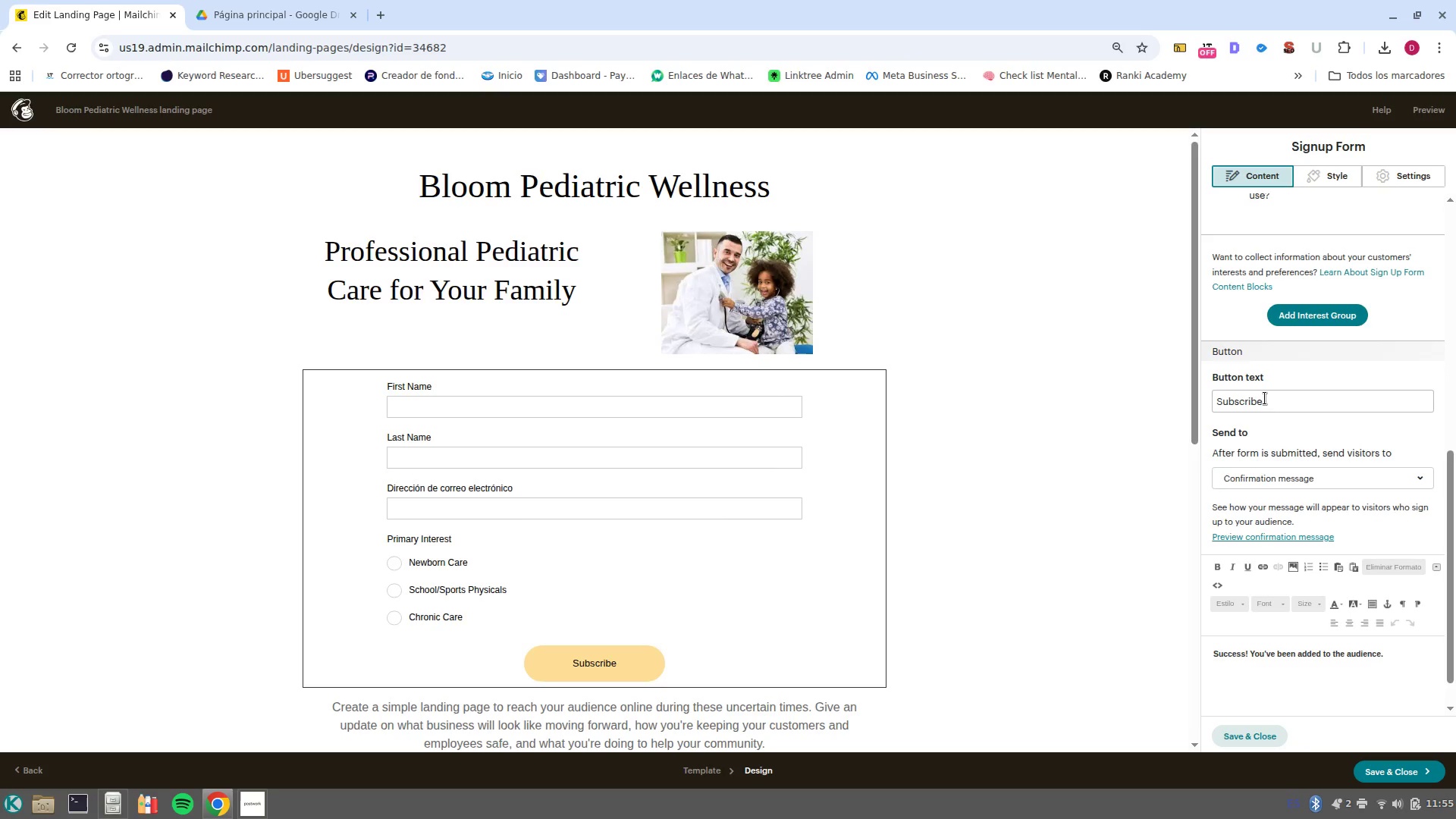 
double_click([1265, 398])
 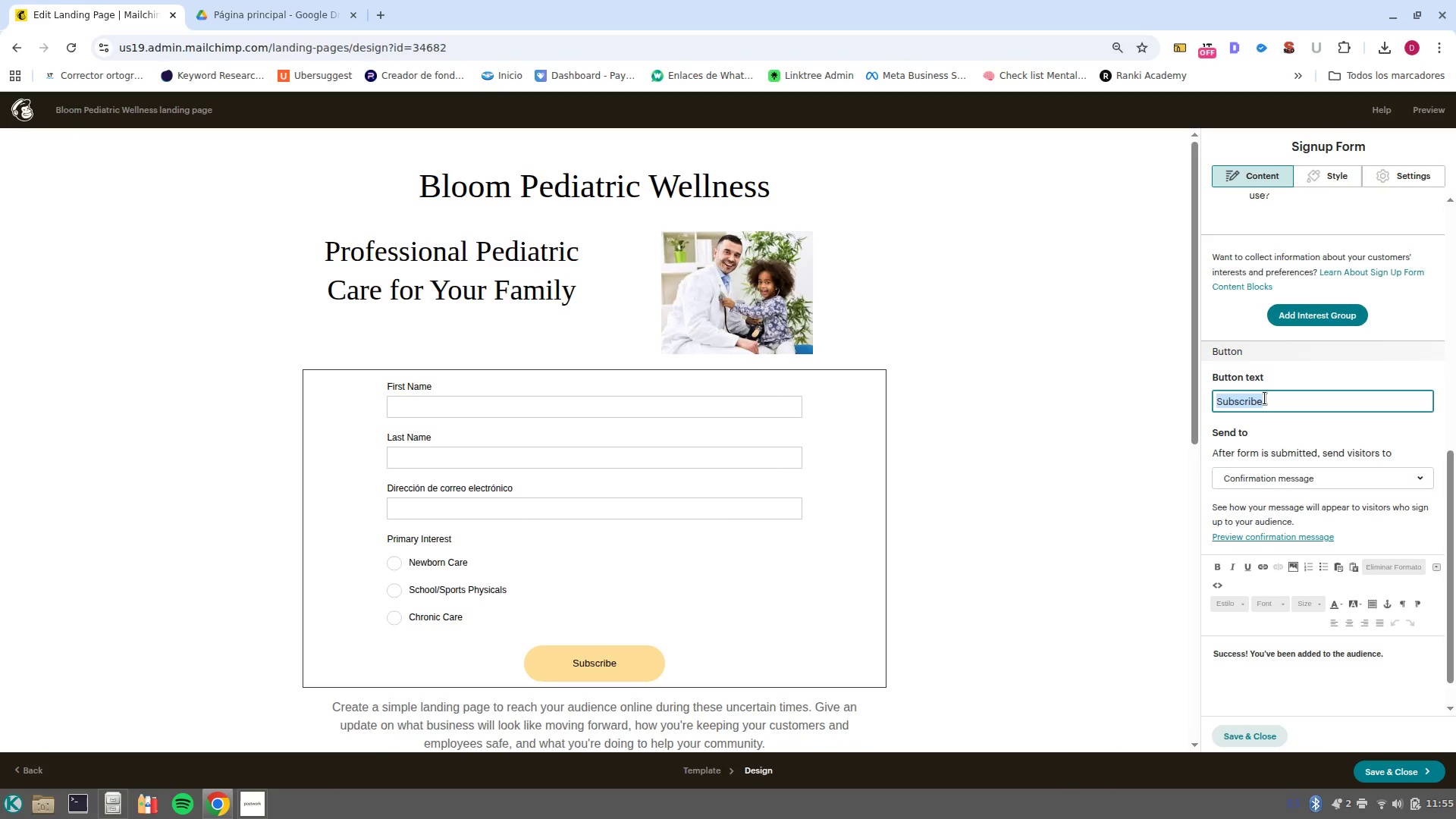 
triple_click([1265, 398])
 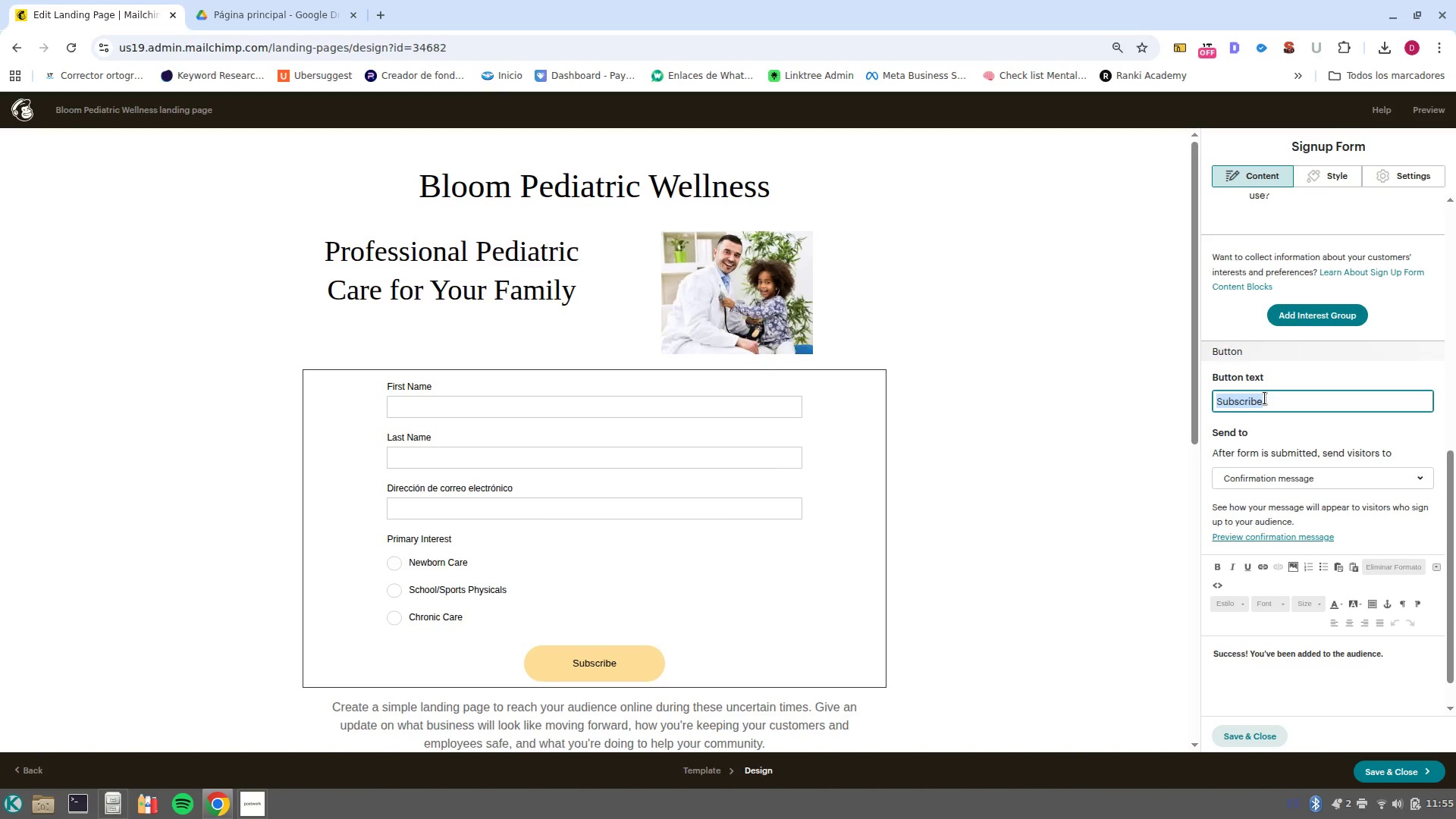 
type(Book a Discover Call)
 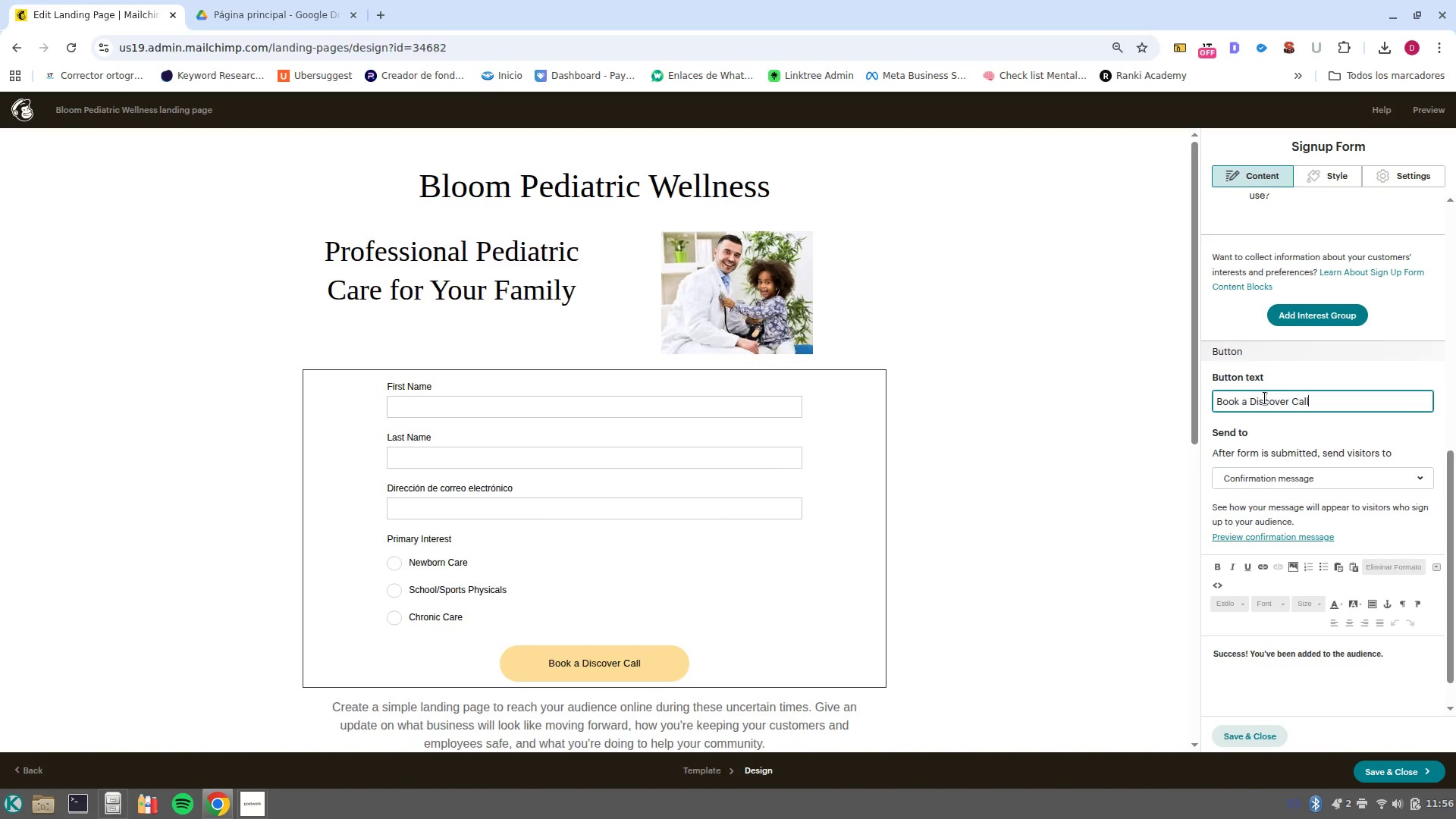 
scroll: coordinate [1351, 440], scroll_direction: down, amount: 4.0
 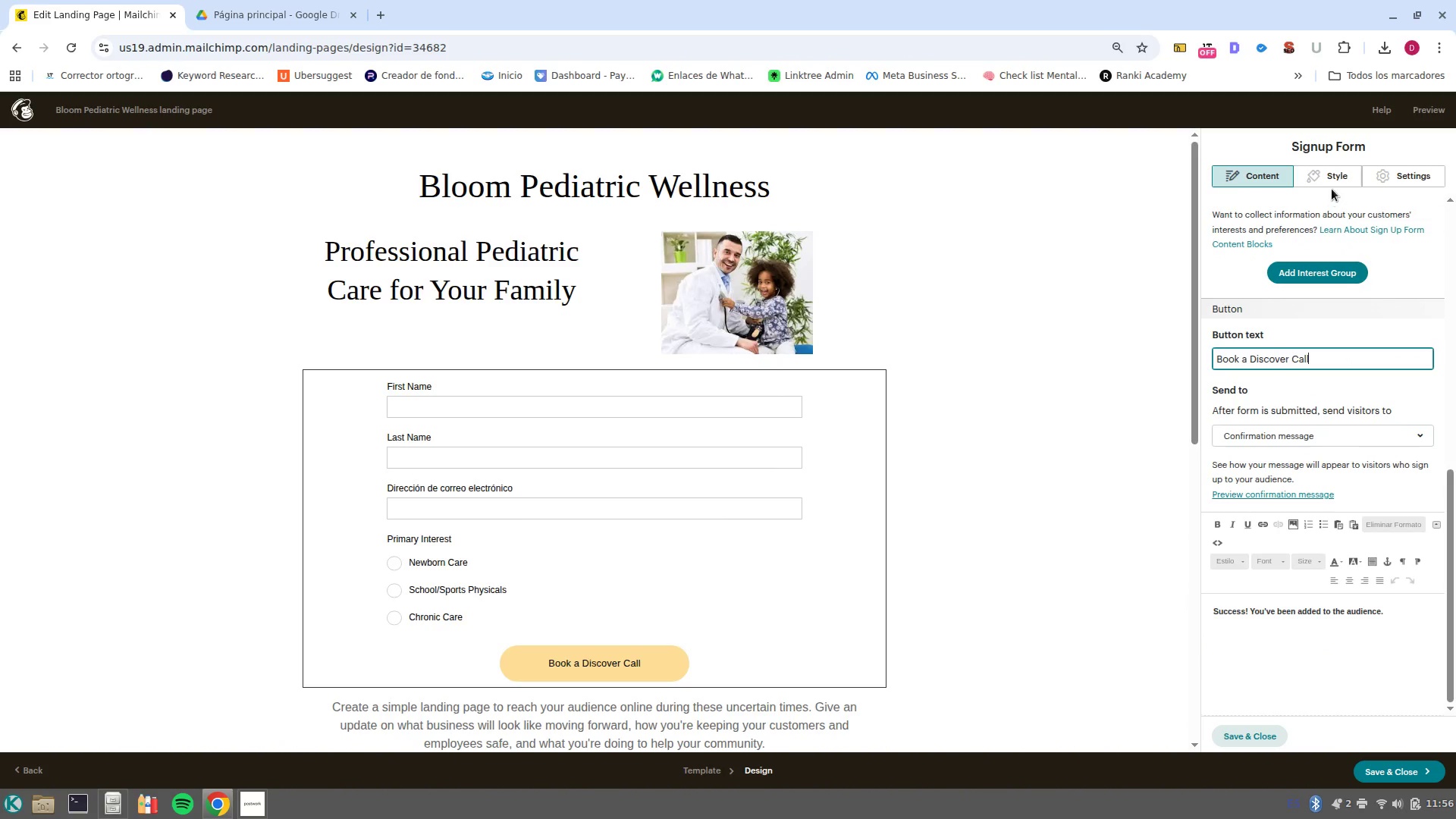 
left_click([1332, 186])
 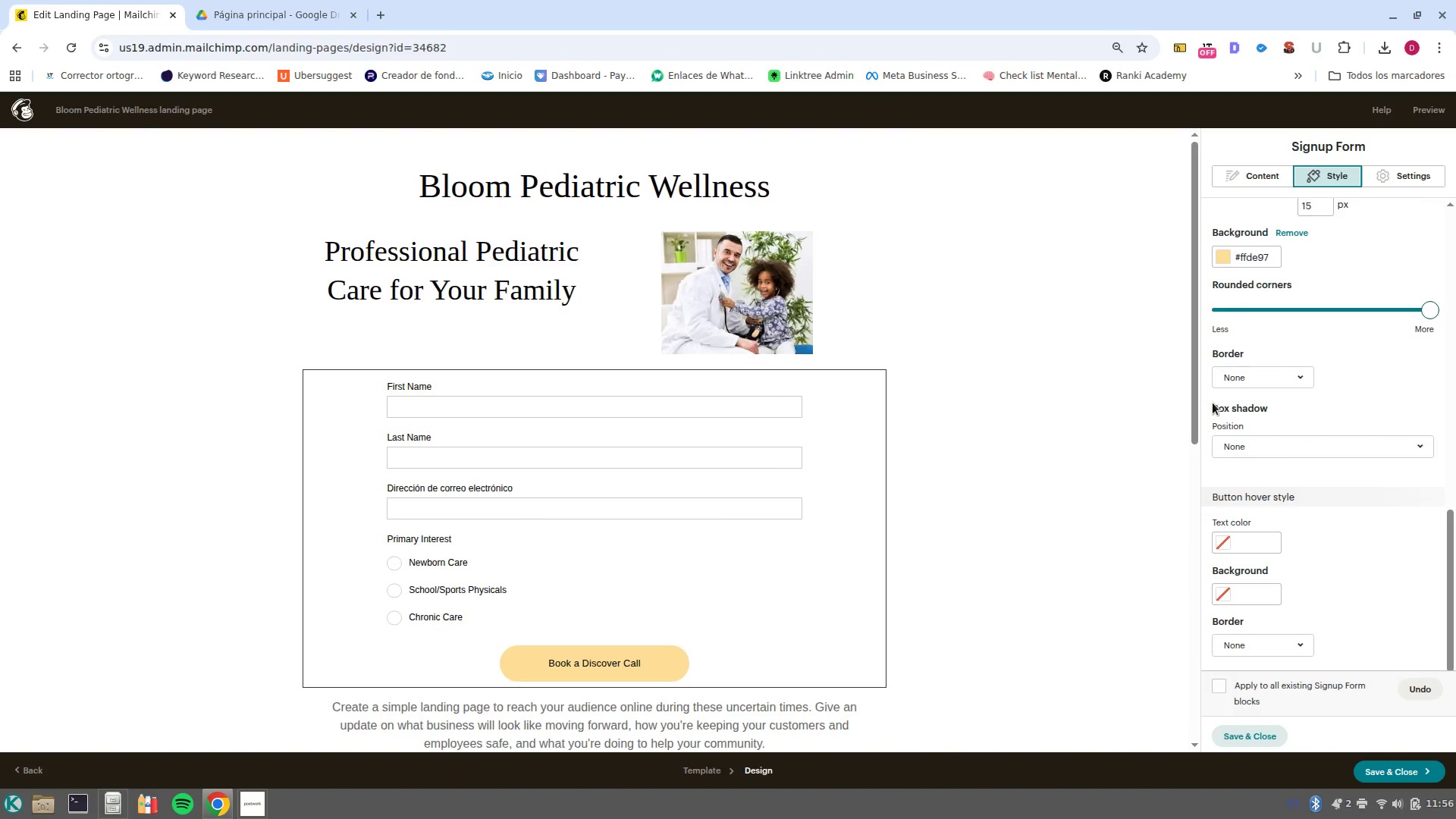 
wait(5.36)
 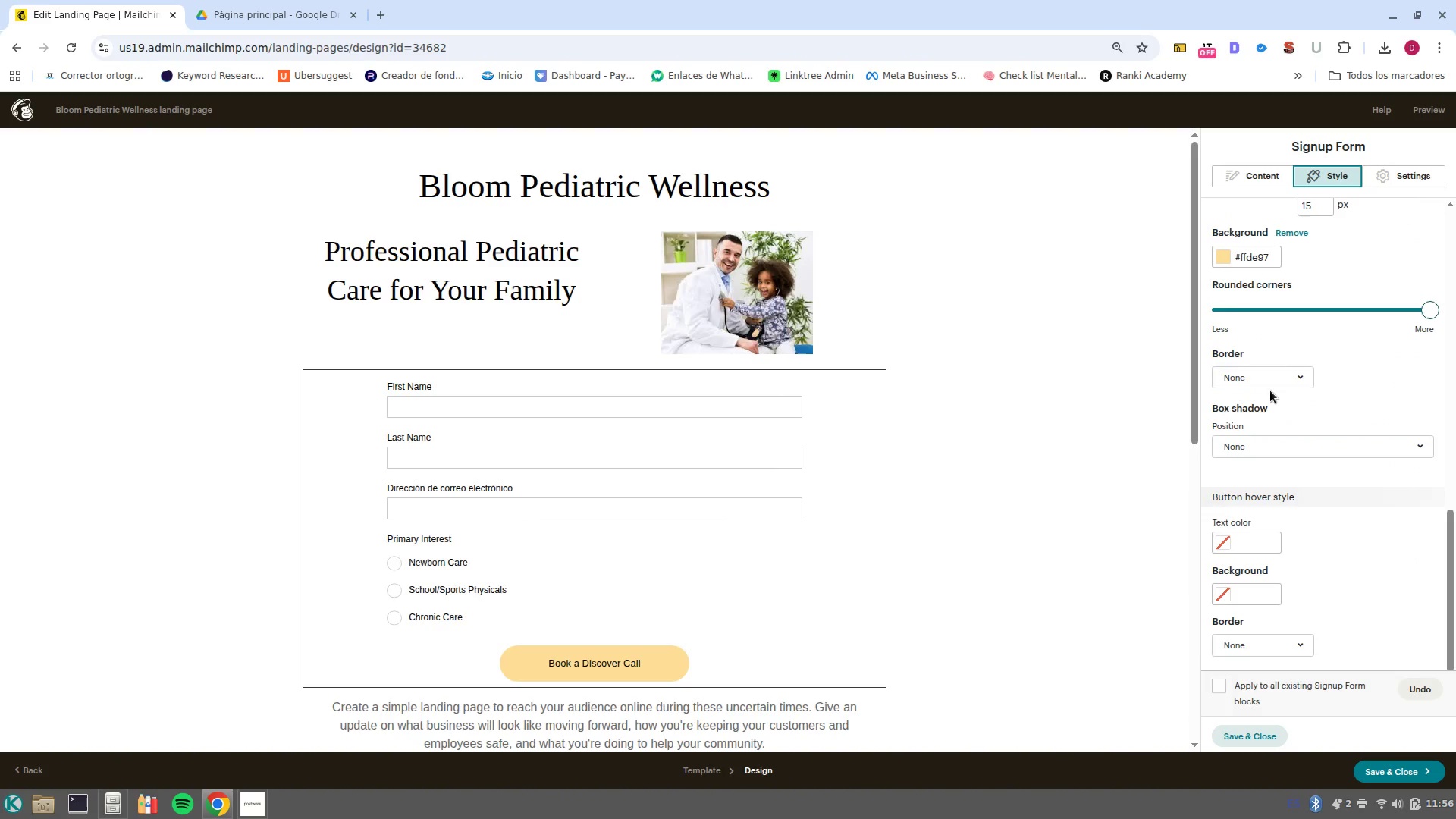 
scroll: coordinate [1332, 541], scroll_direction: down, amount: 7.0
 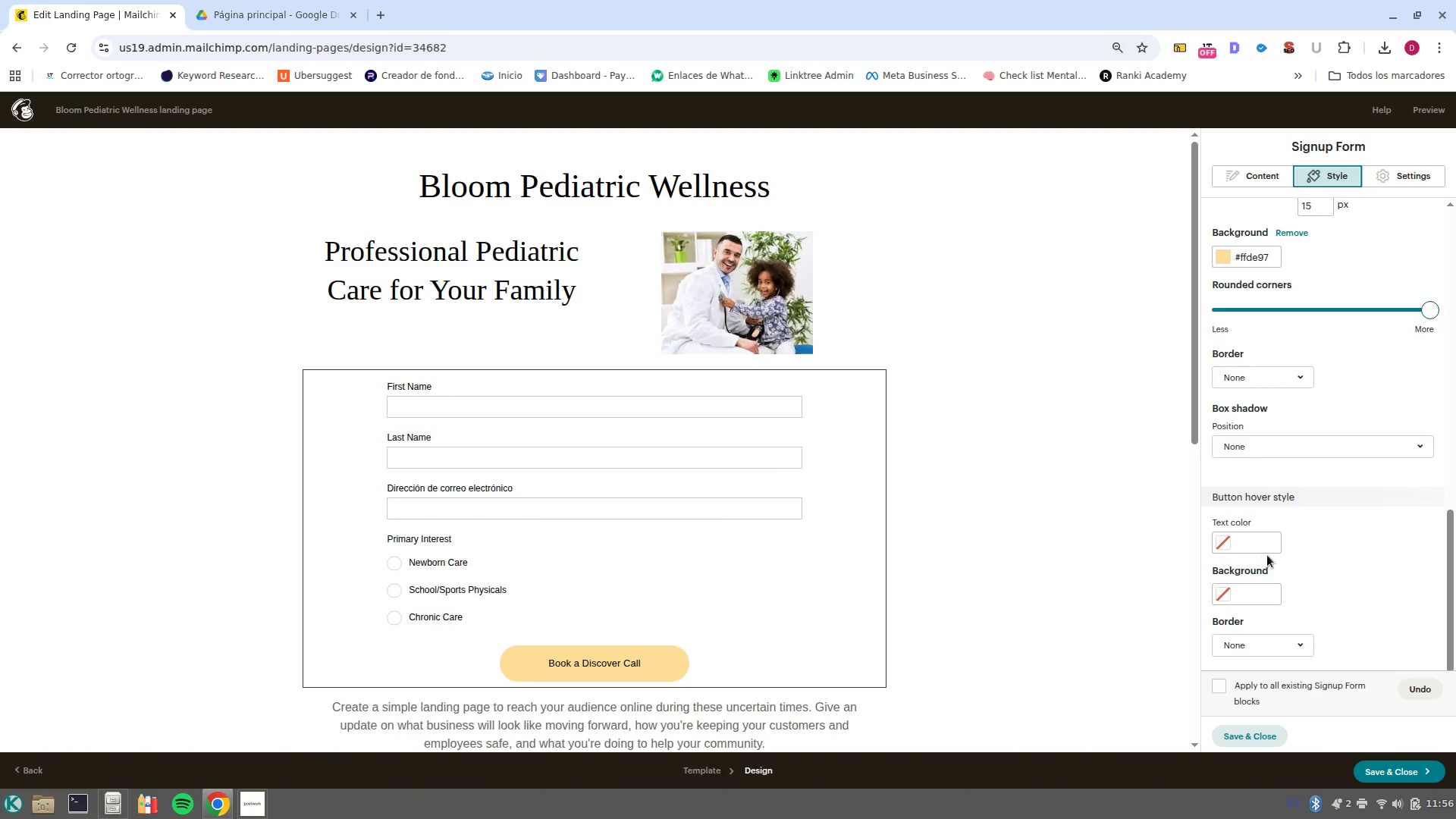 
left_click([1257, 250])
 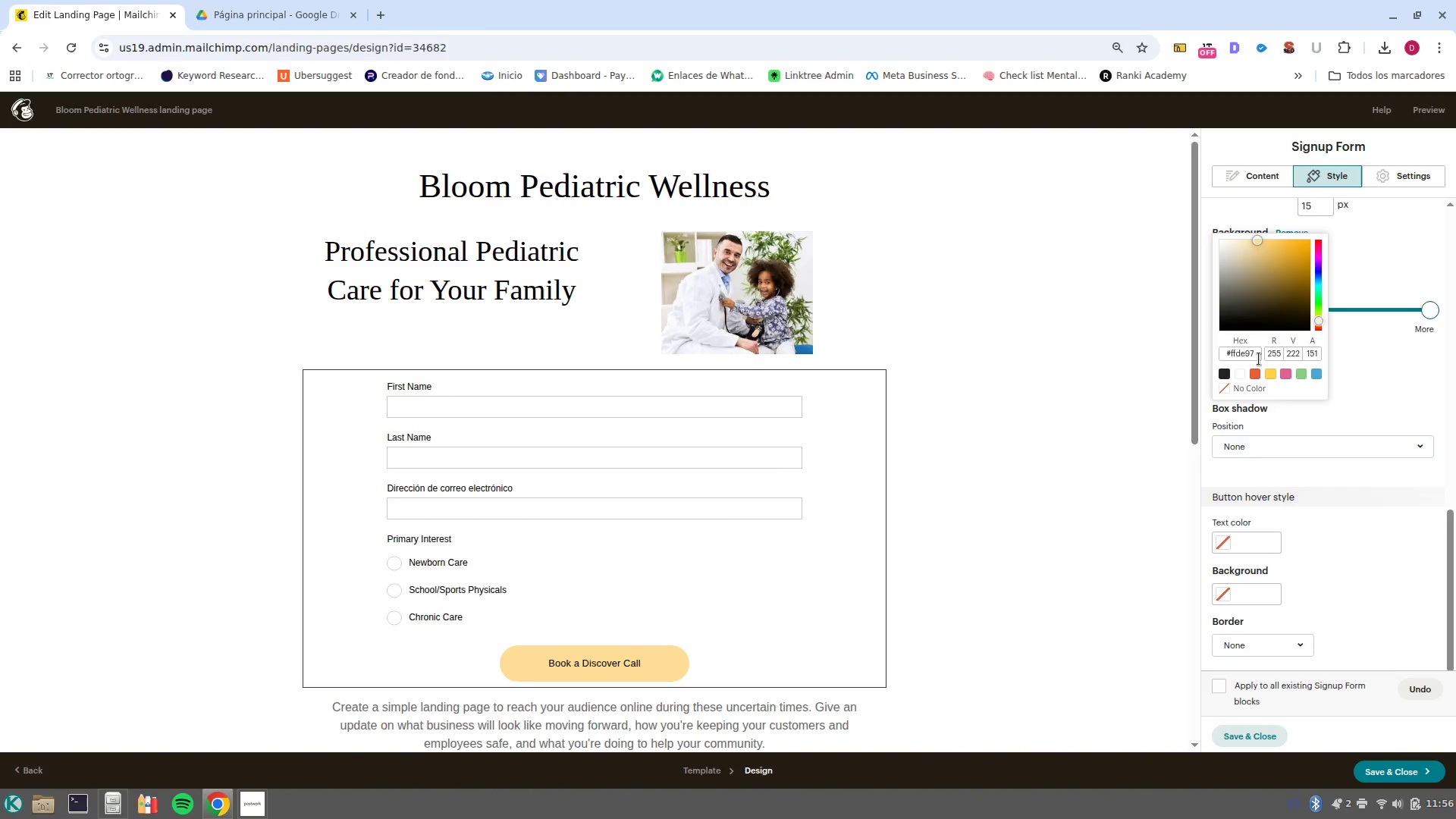 
double_click([1241, 354])
 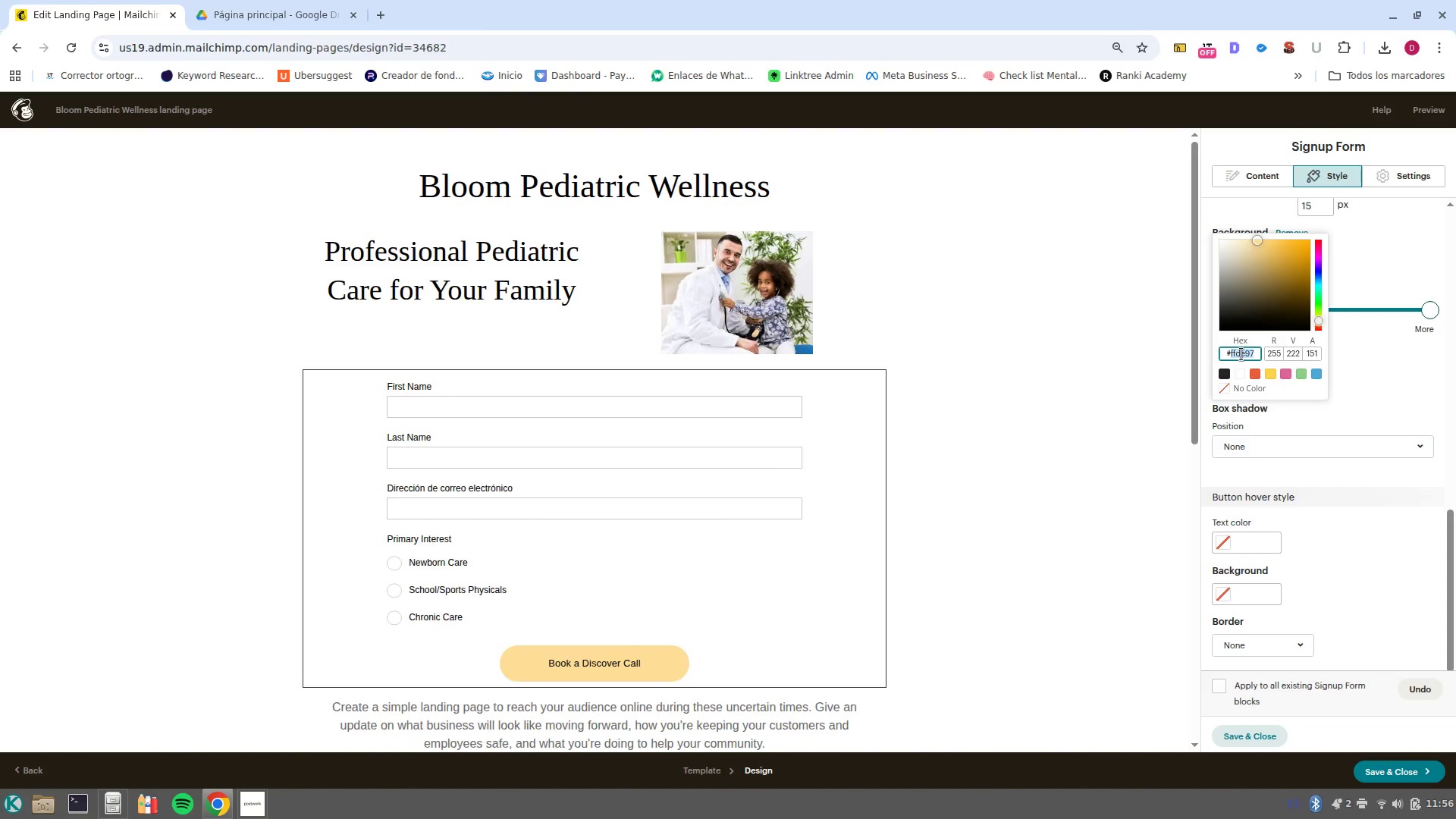 
type(8ecae6)
key(NumpadEnter)
 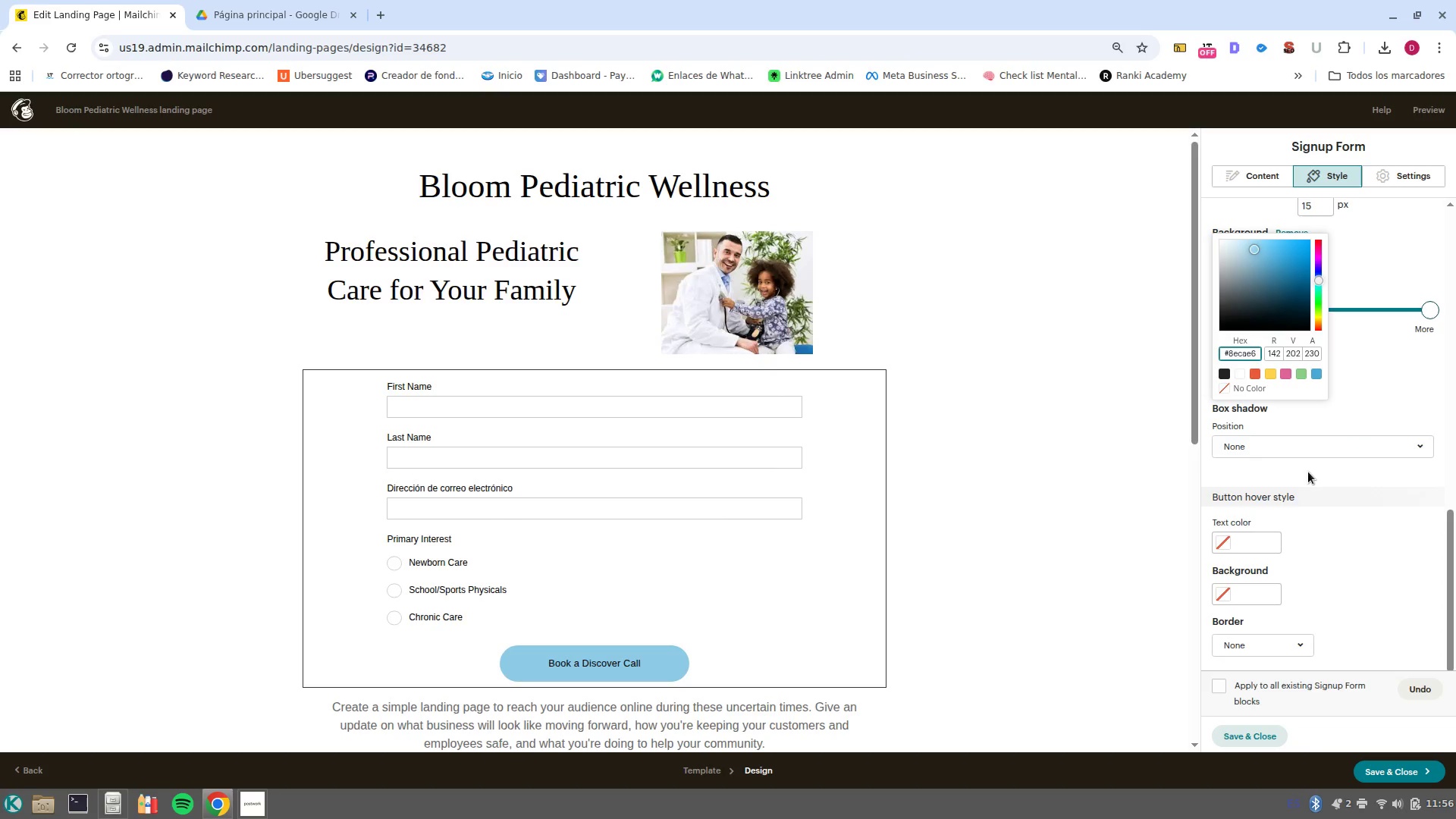 
wait(7.16)
 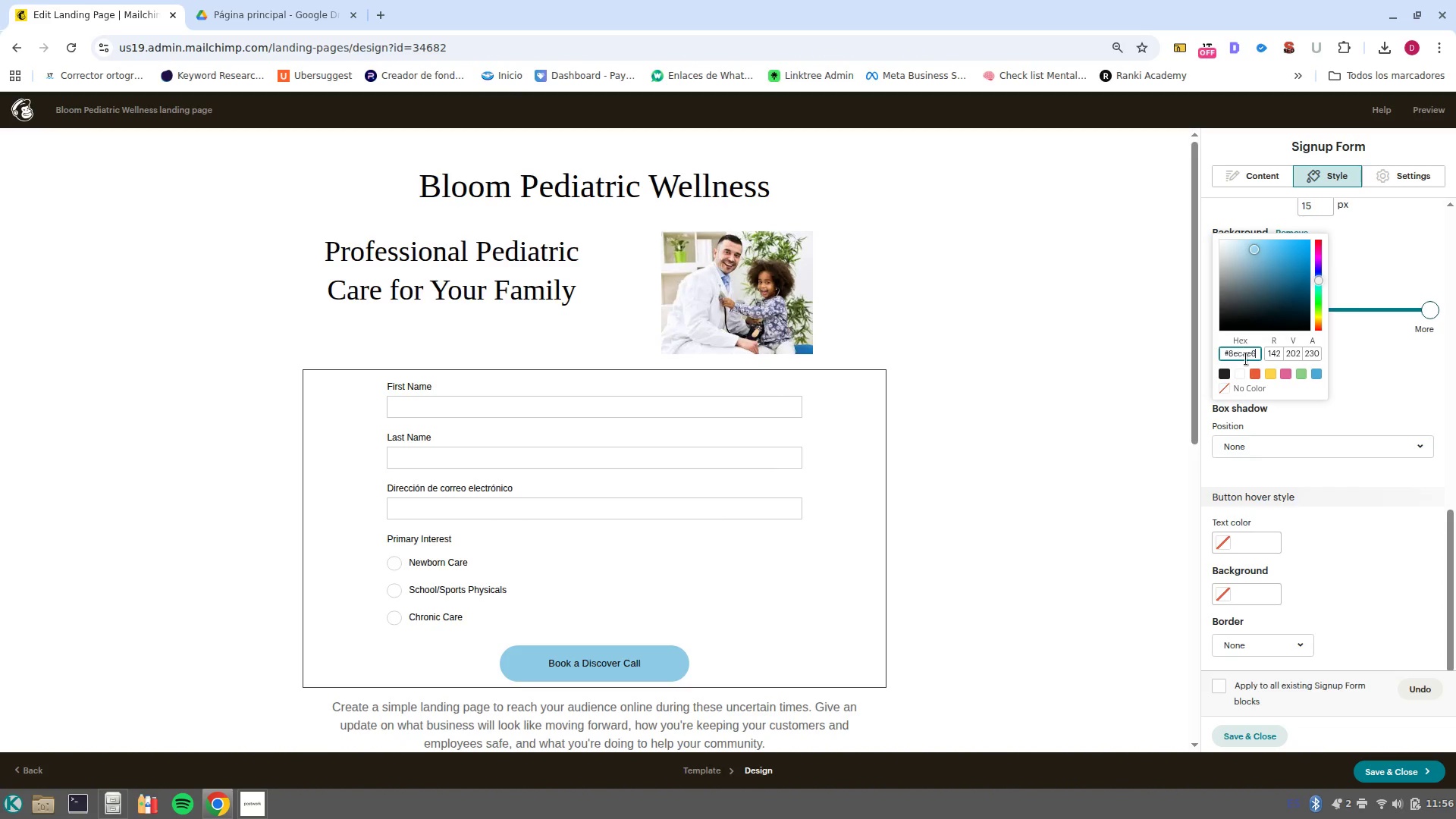 
left_click([1373, 528])
 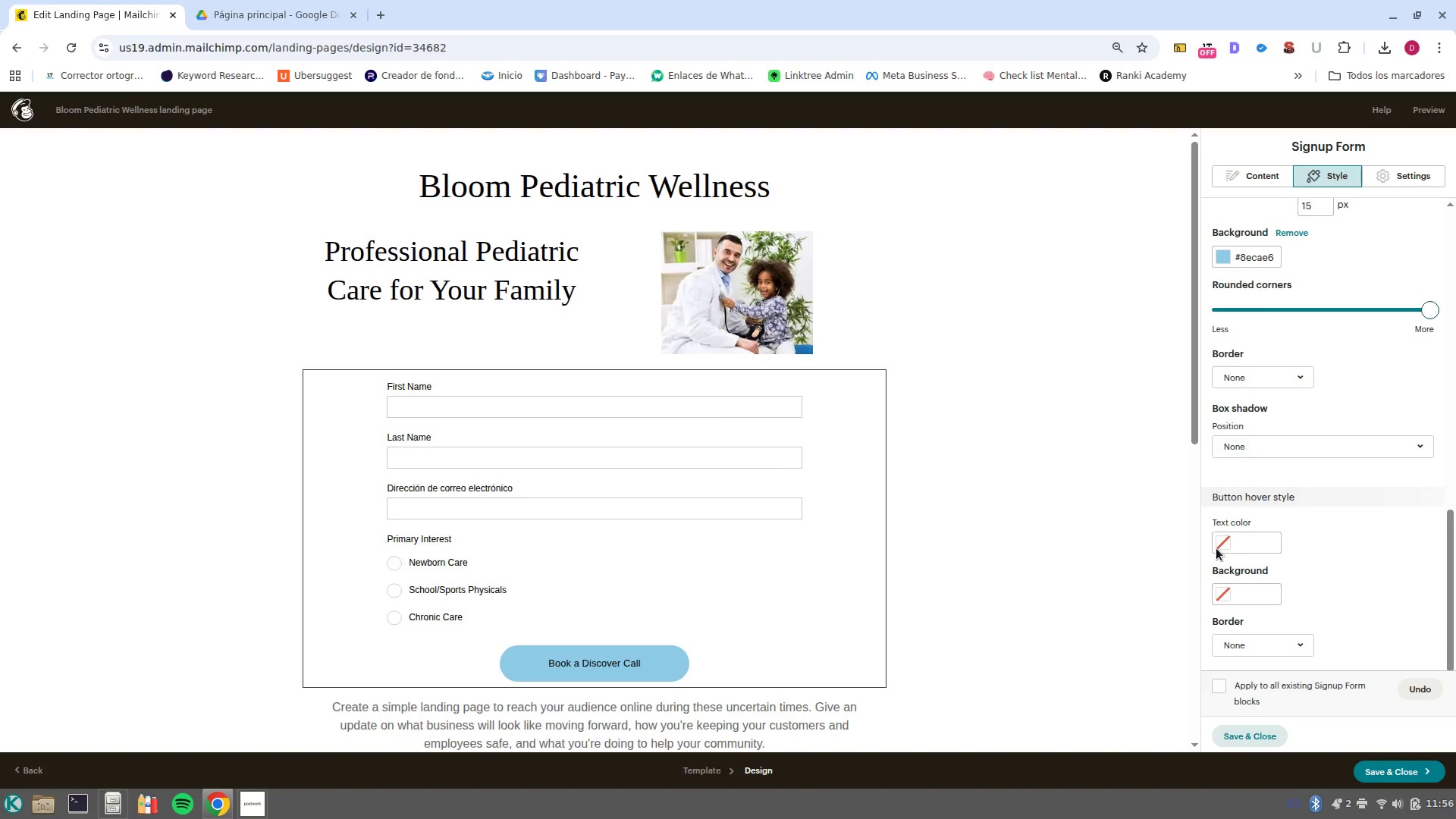 
left_click([1222, 547])
 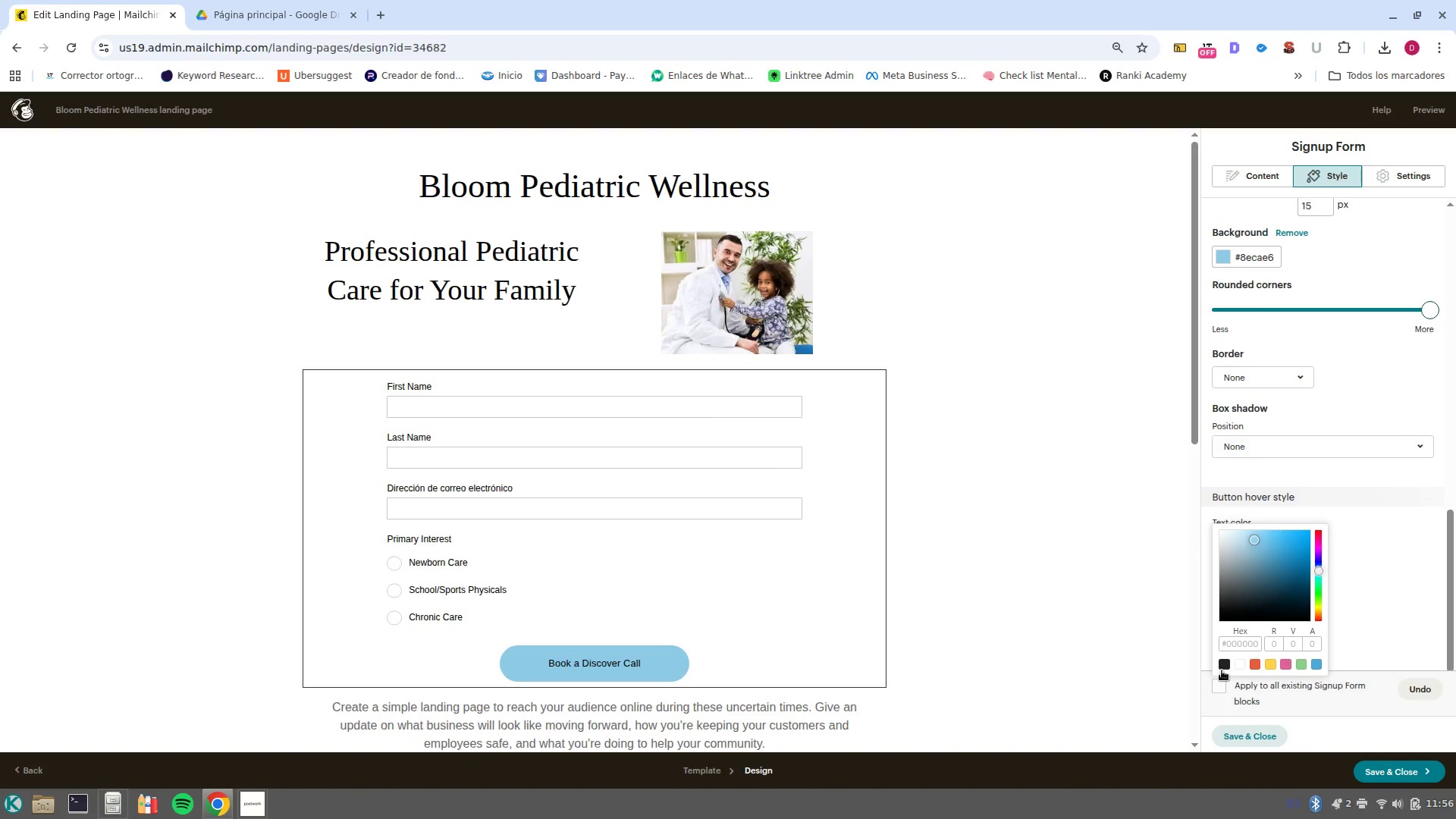 
left_click([1223, 666])
 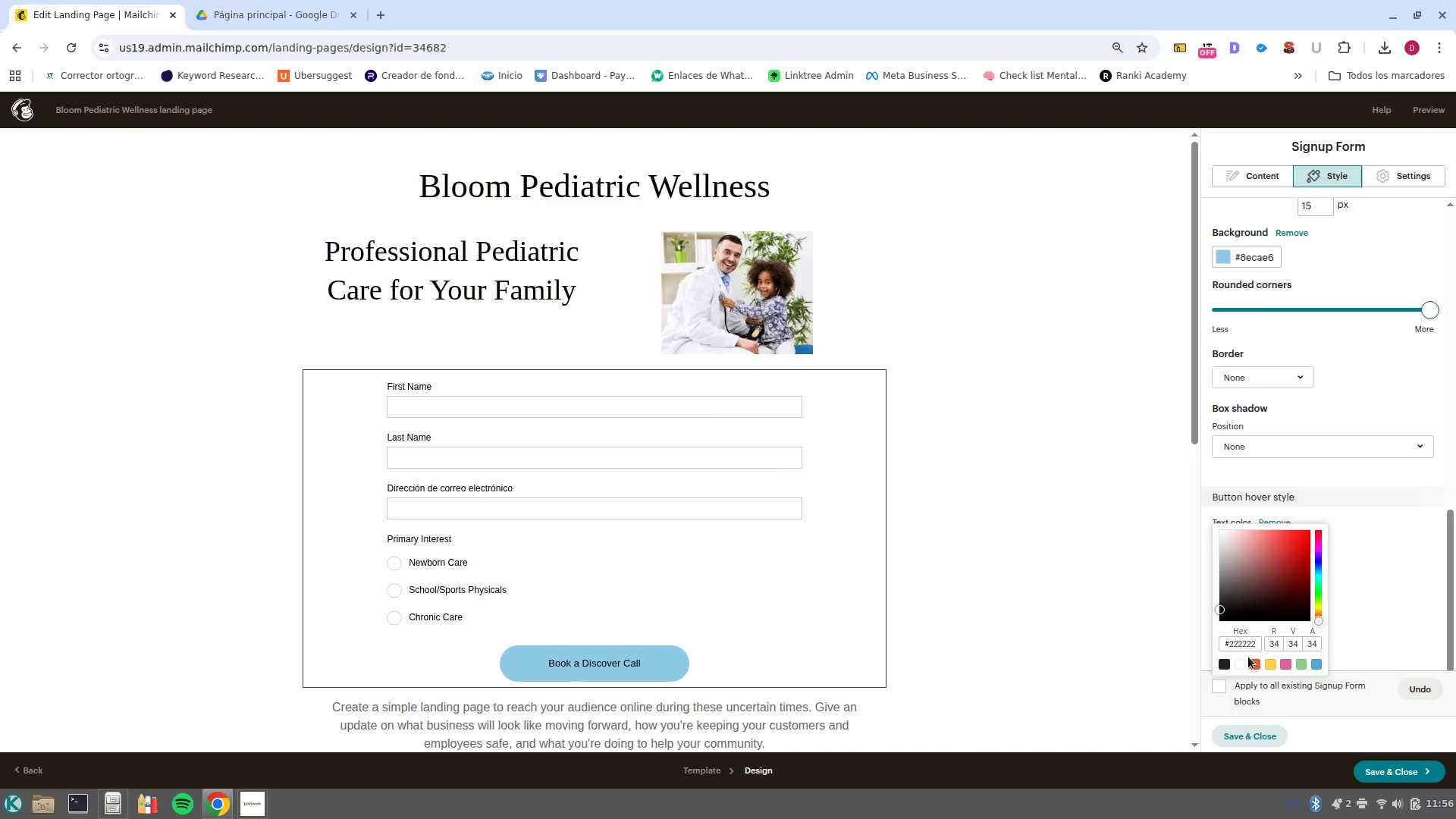 
left_click([1434, 617])
 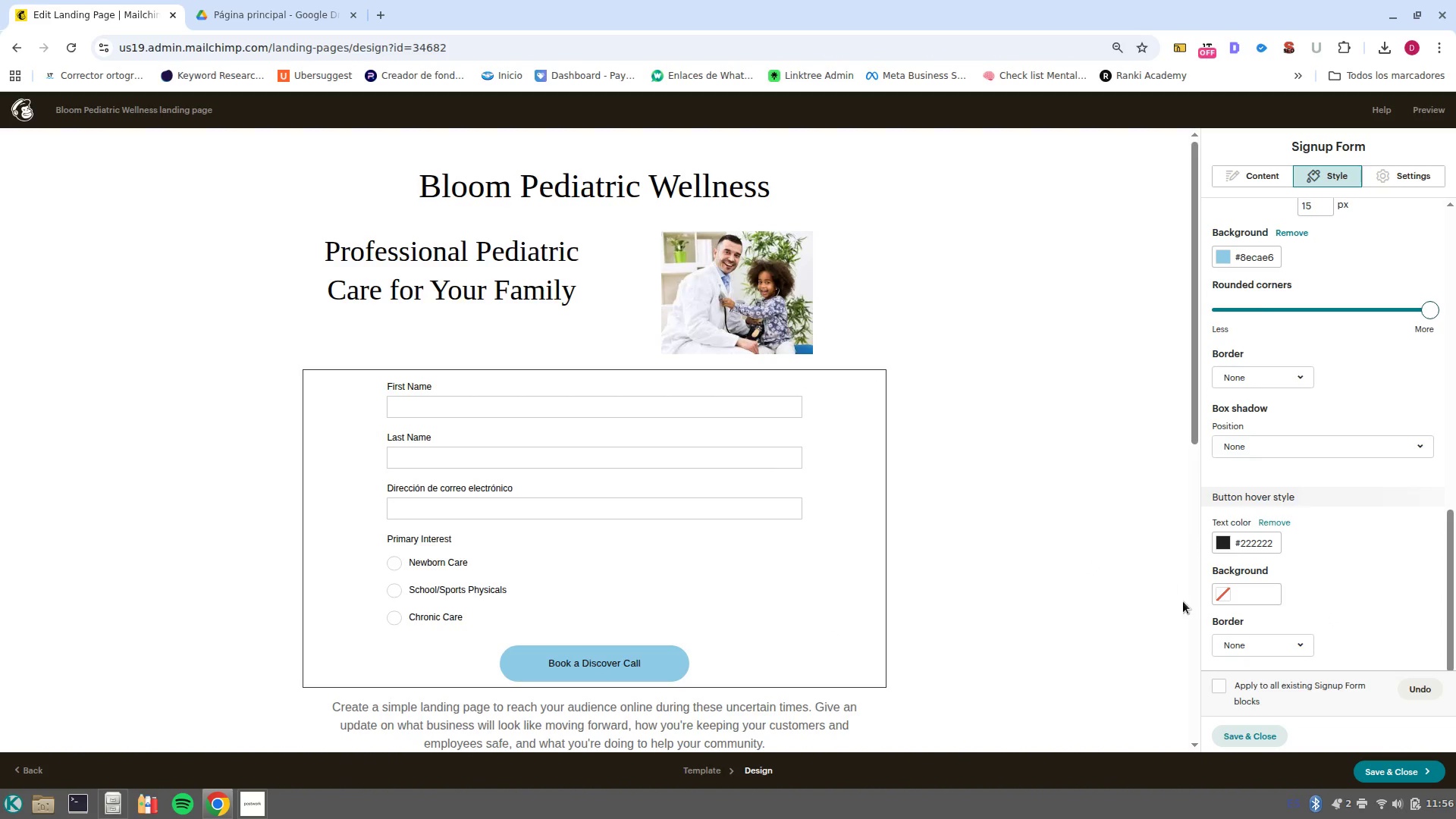 
left_click([1228, 589])
 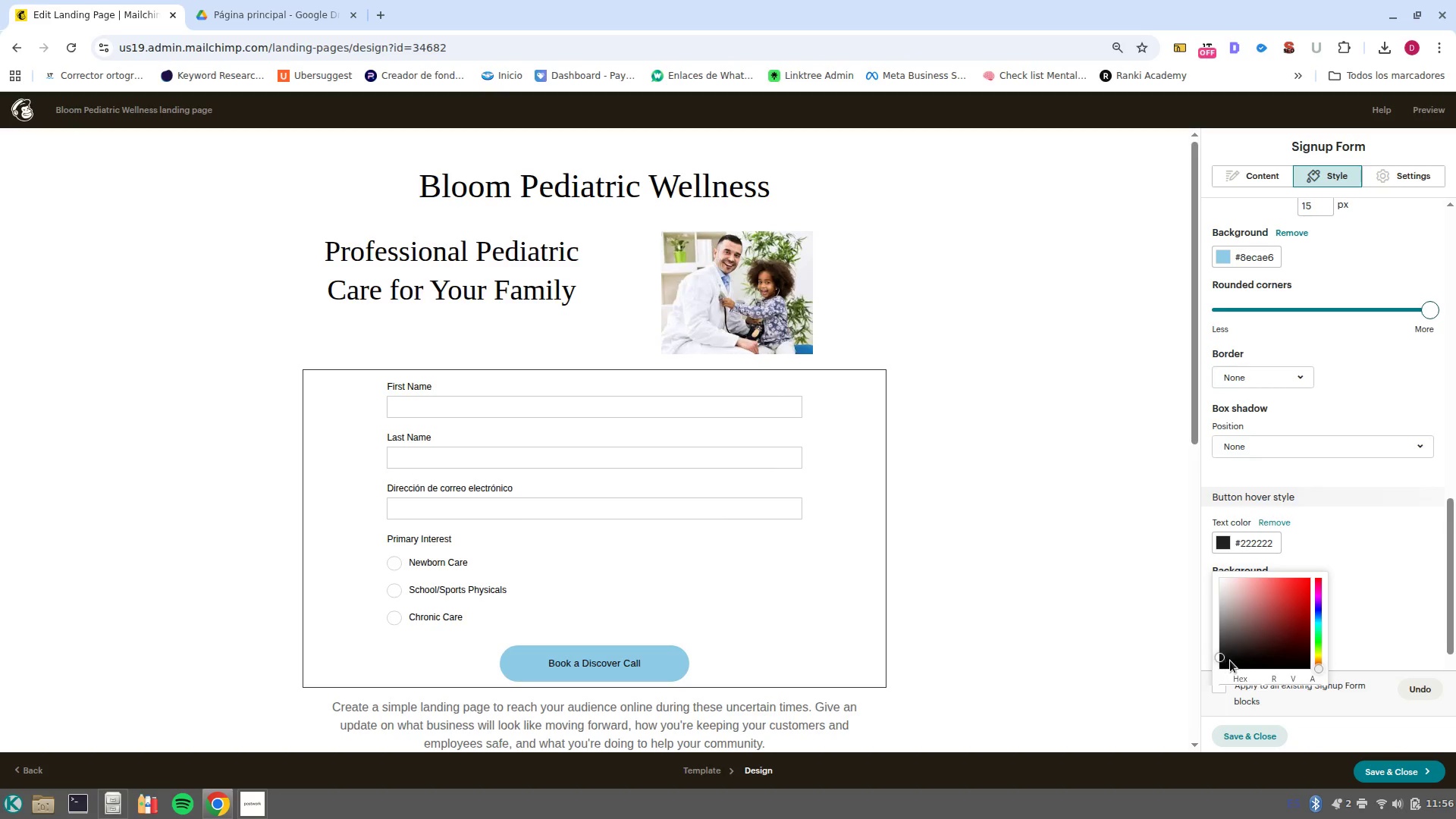 
scroll: coordinate [1290, 645], scroll_direction: down, amount: 4.0
 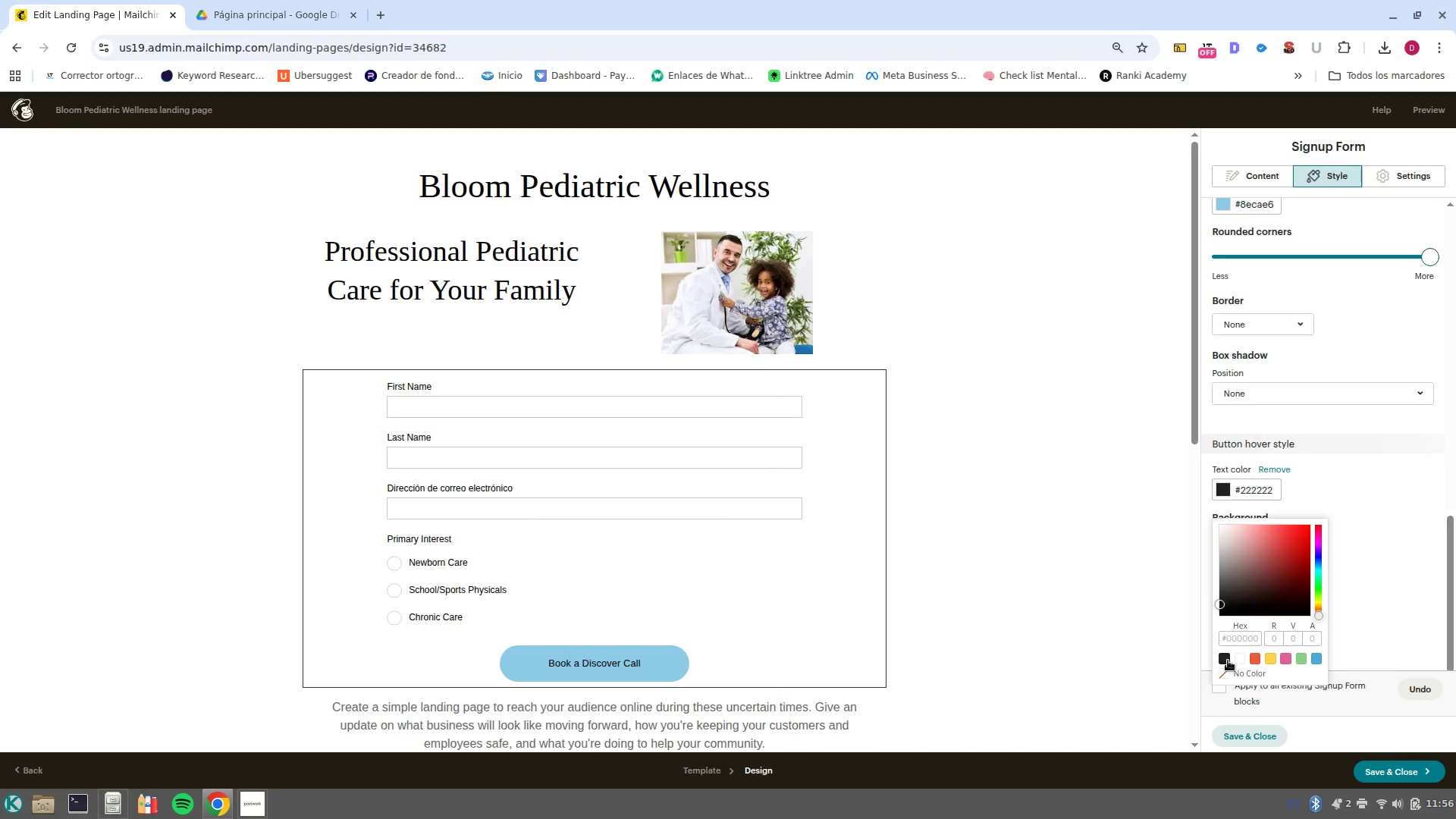 
left_click([1226, 657])
 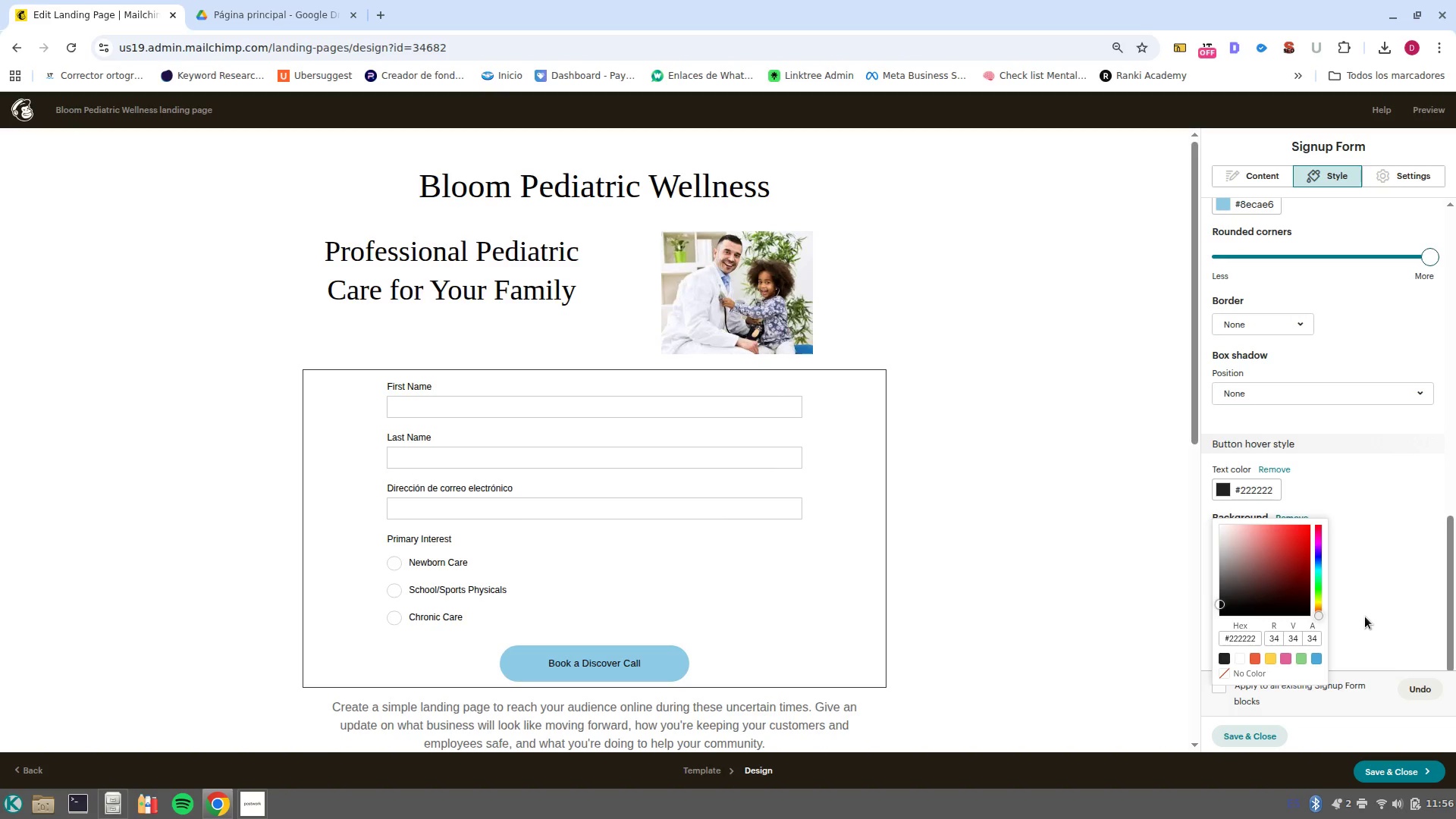 
left_click([1369, 614])
 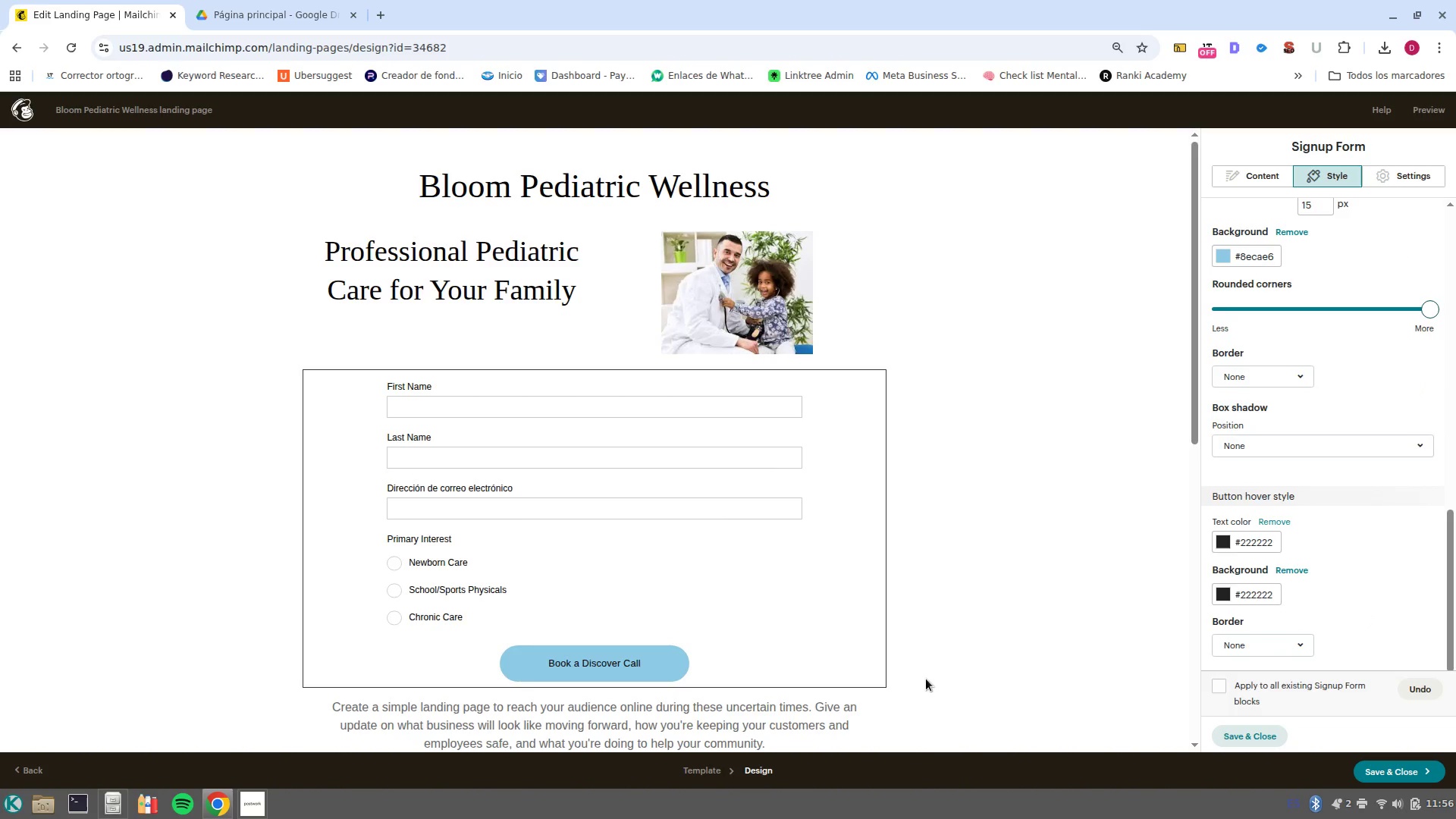 
scroll: coordinate [1357, 577], scroll_direction: down, amount: 3.0
 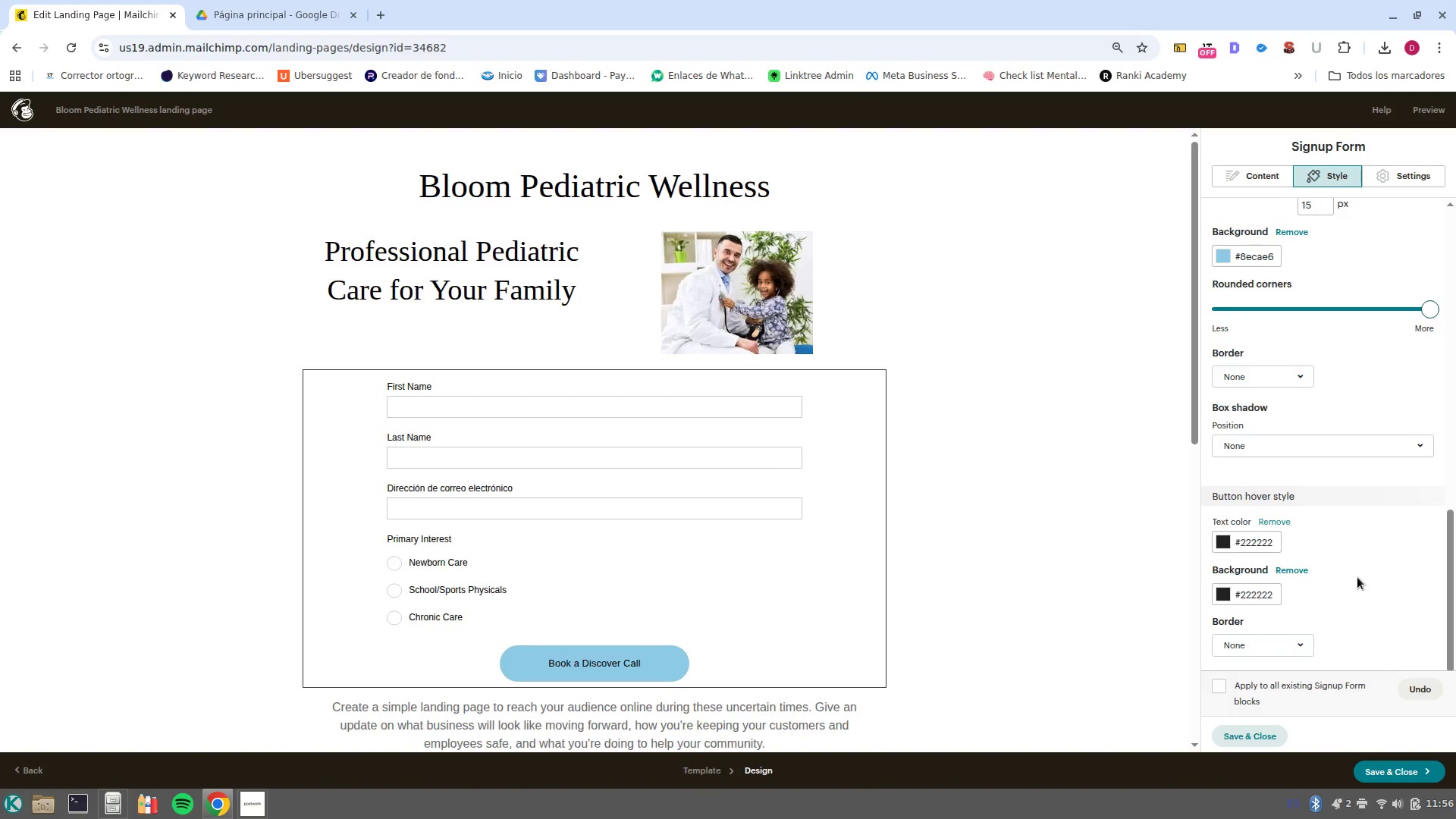 
scroll: coordinate [1357, 577], scroll_direction: up, amount: 4.0
 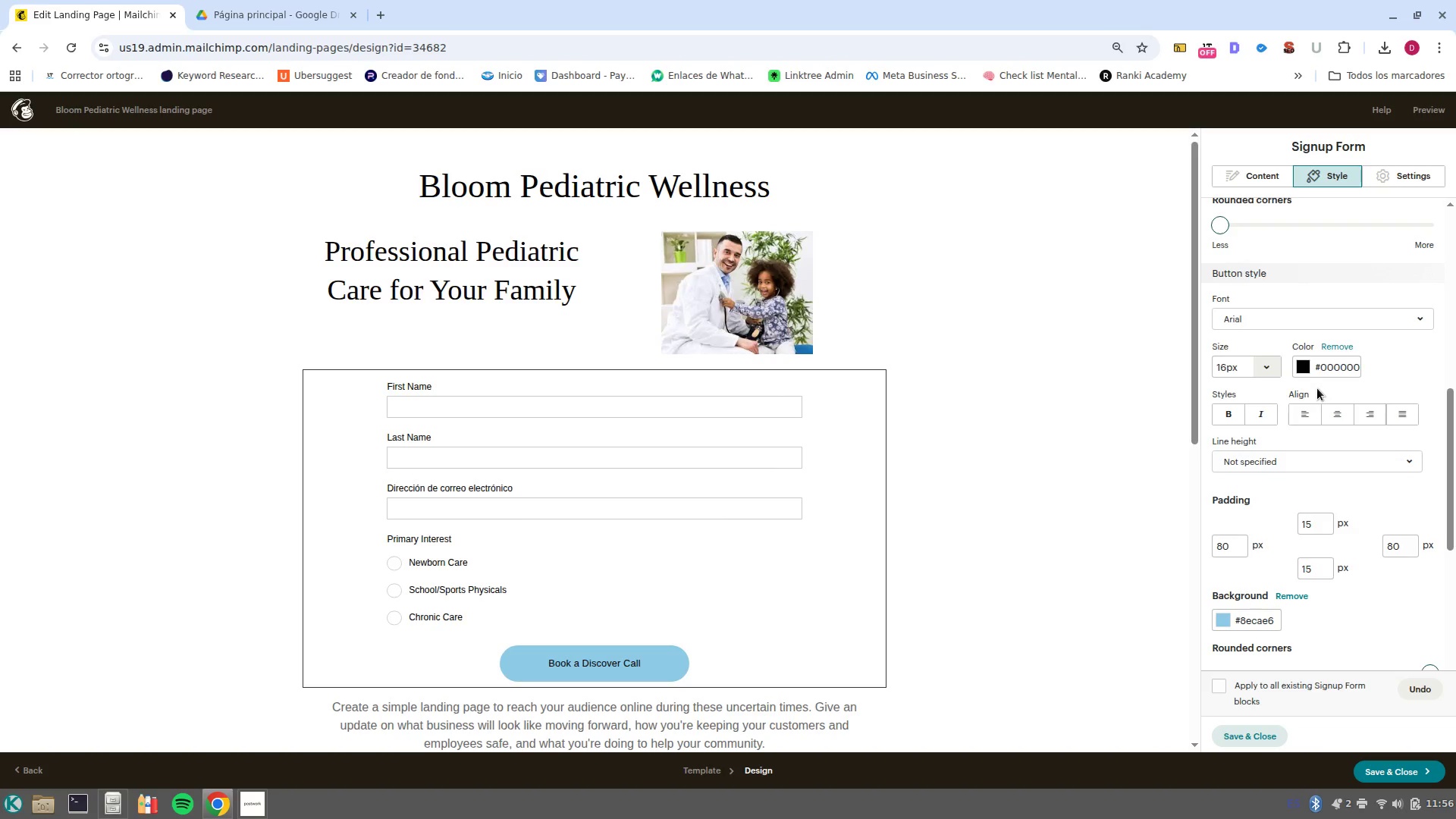 
left_click([1302, 369])
 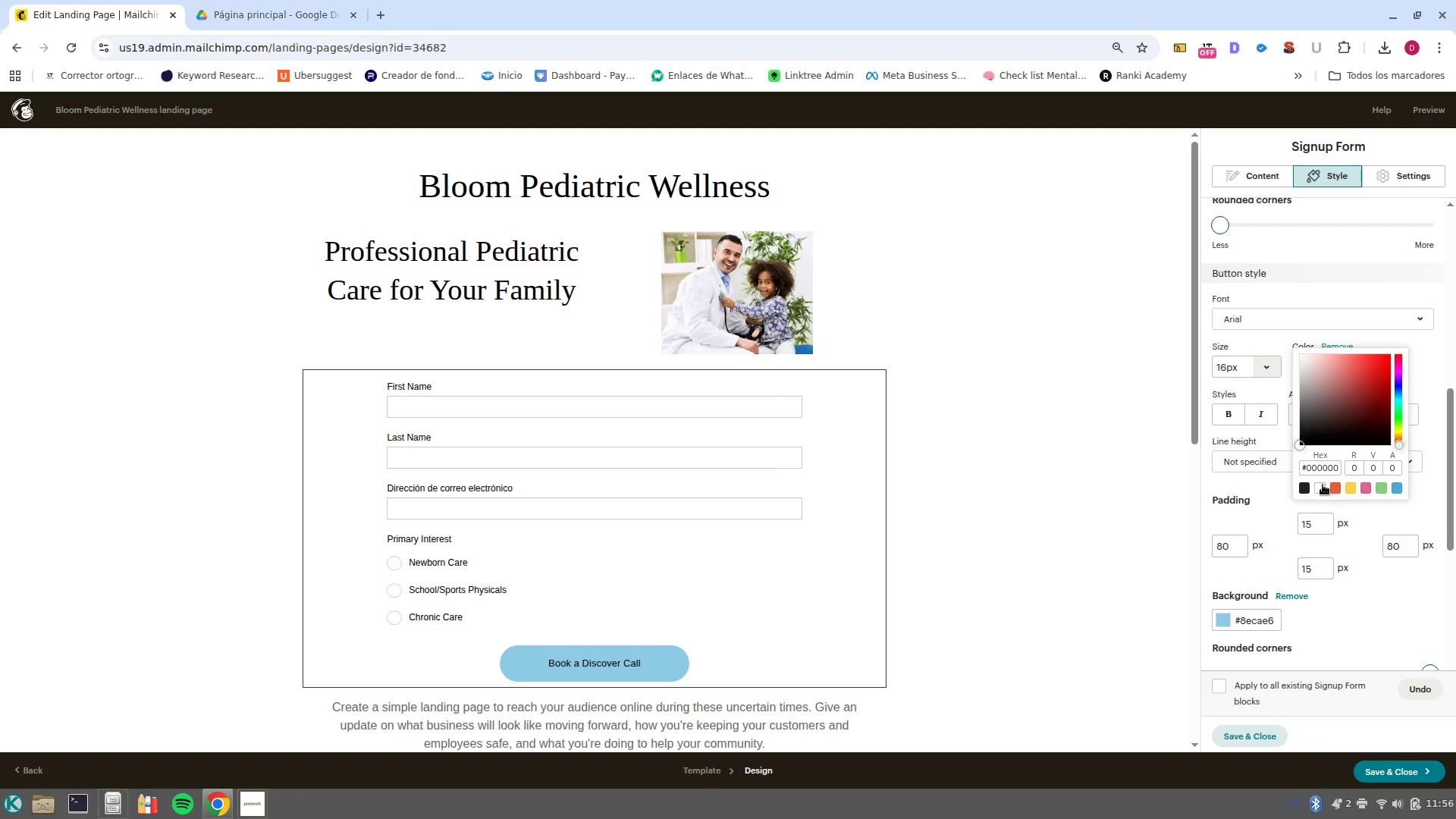 
left_click([1322, 485])
 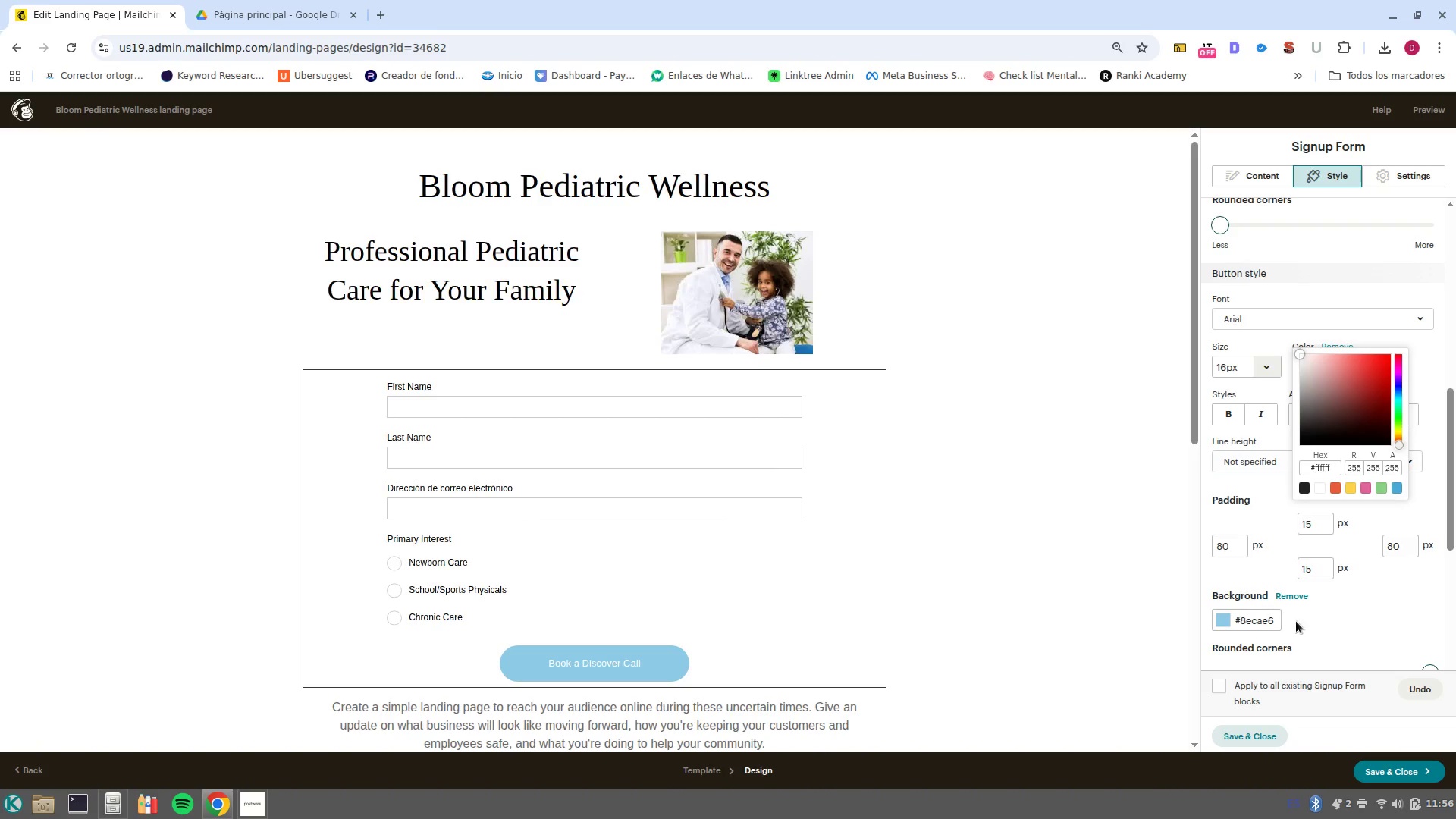 
left_click([1392, 621])
 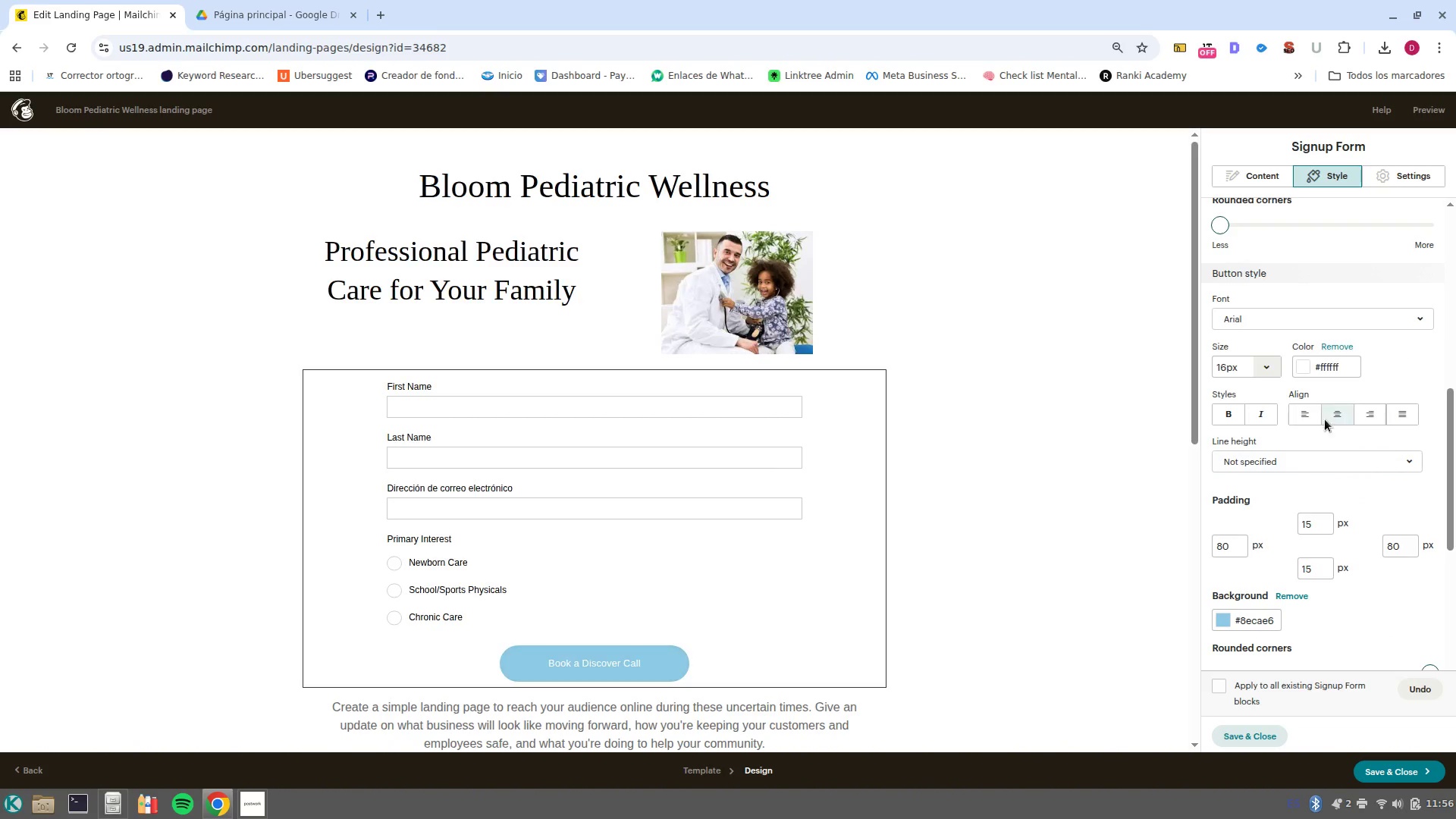 
left_click([1305, 372])
 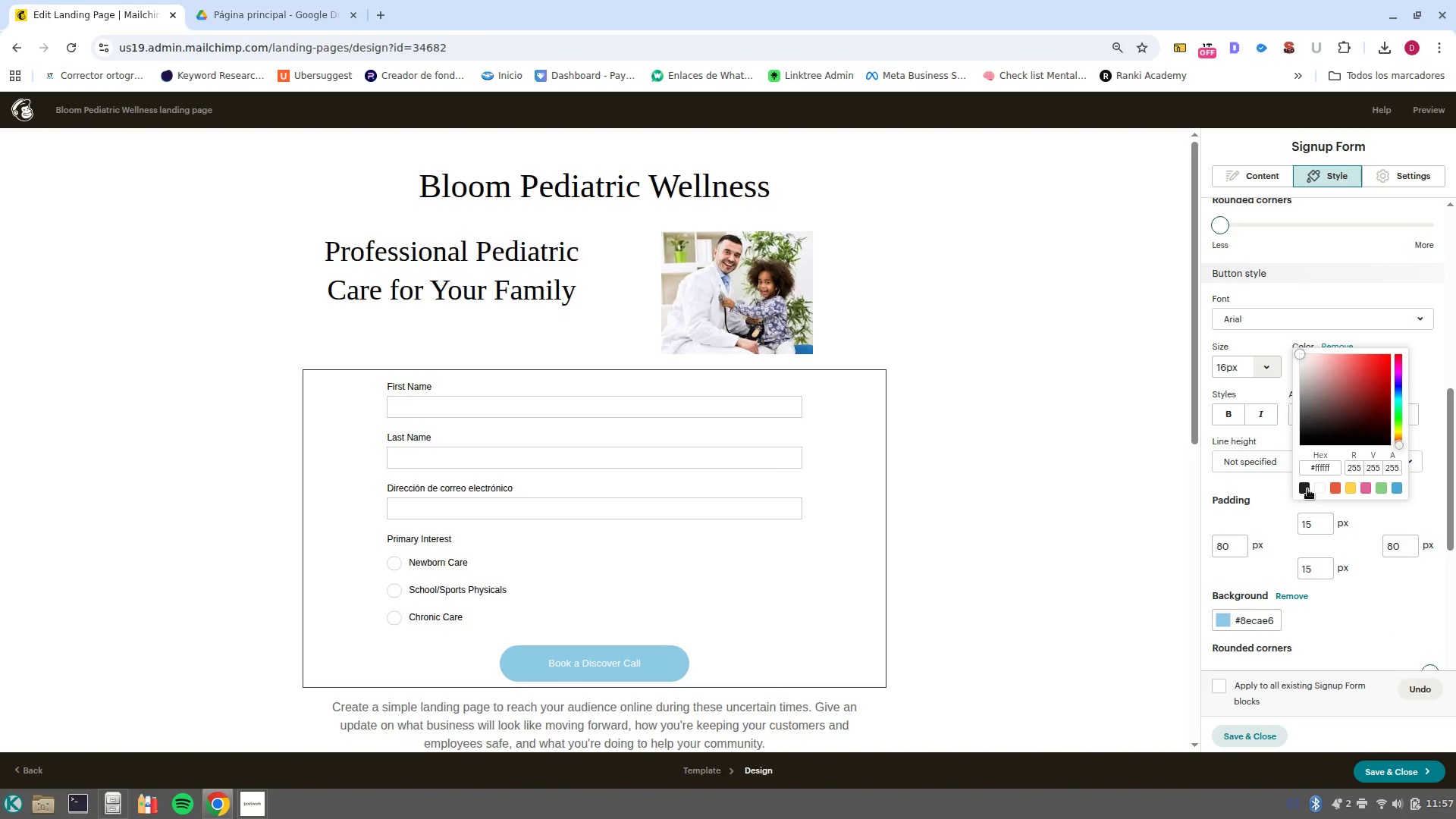 
left_click([1307, 489])
 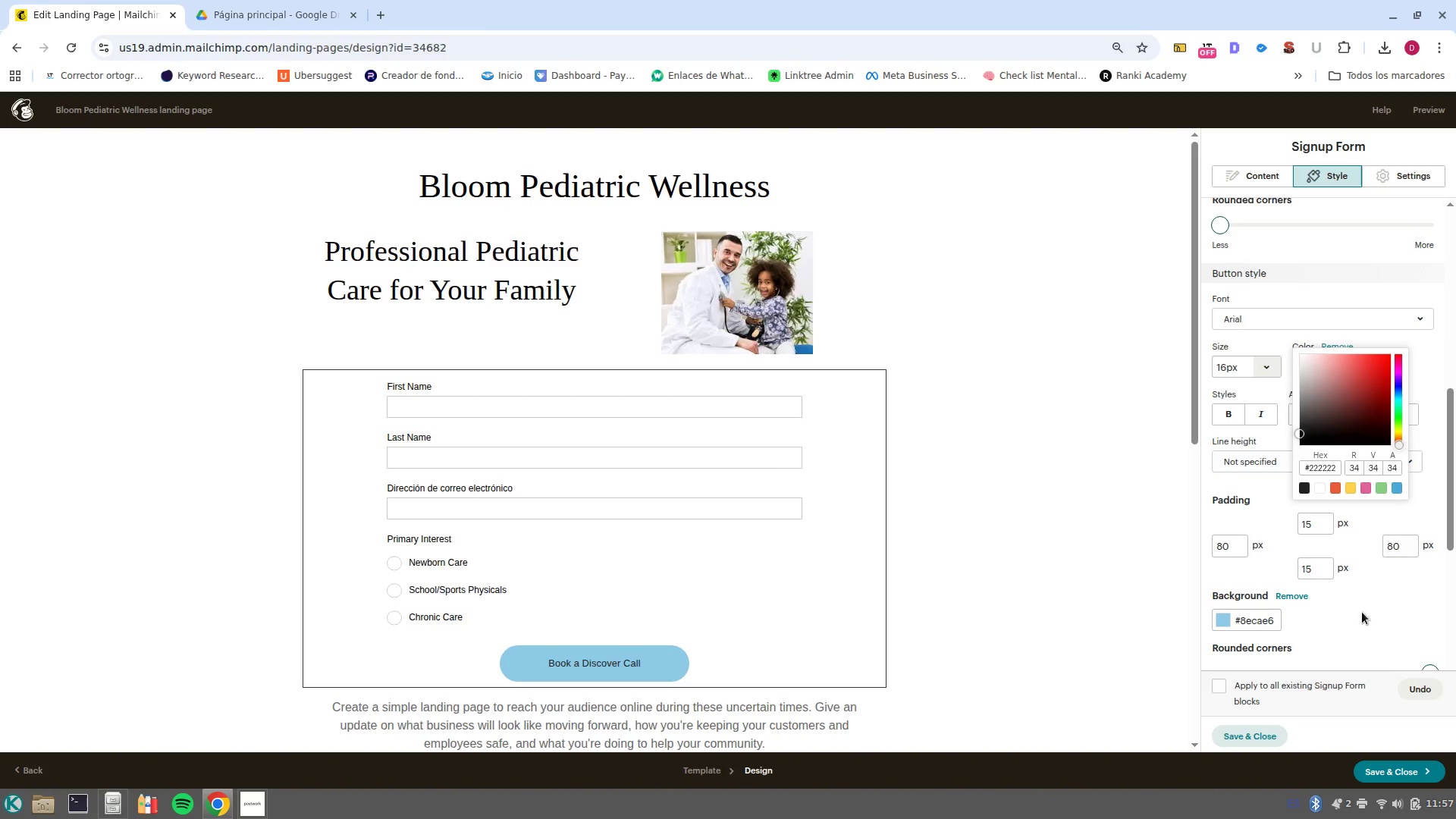 
left_click([1362, 617])
 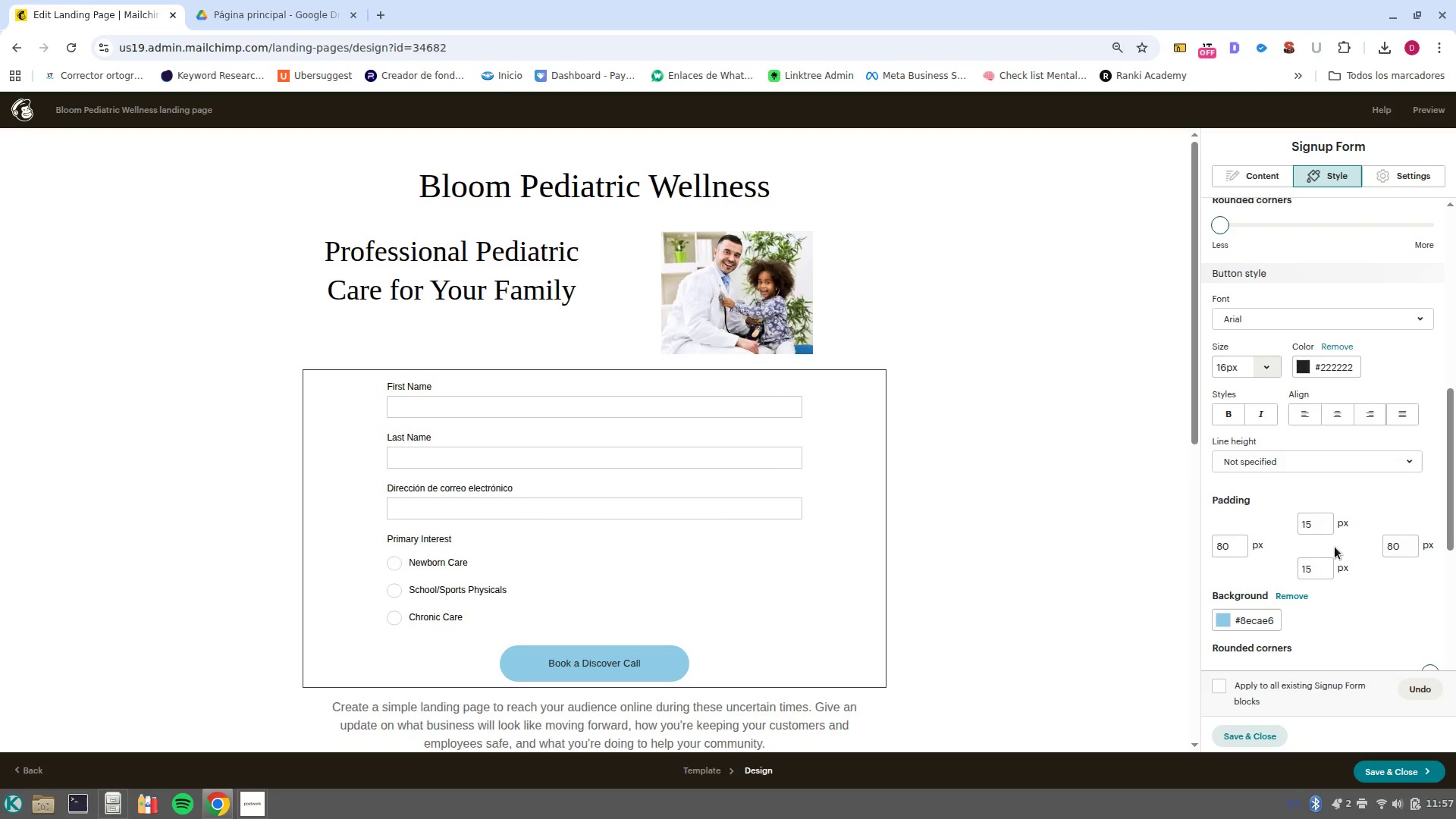 
scroll: coordinate [1324, 522], scroll_direction: up, amount: 3.0
 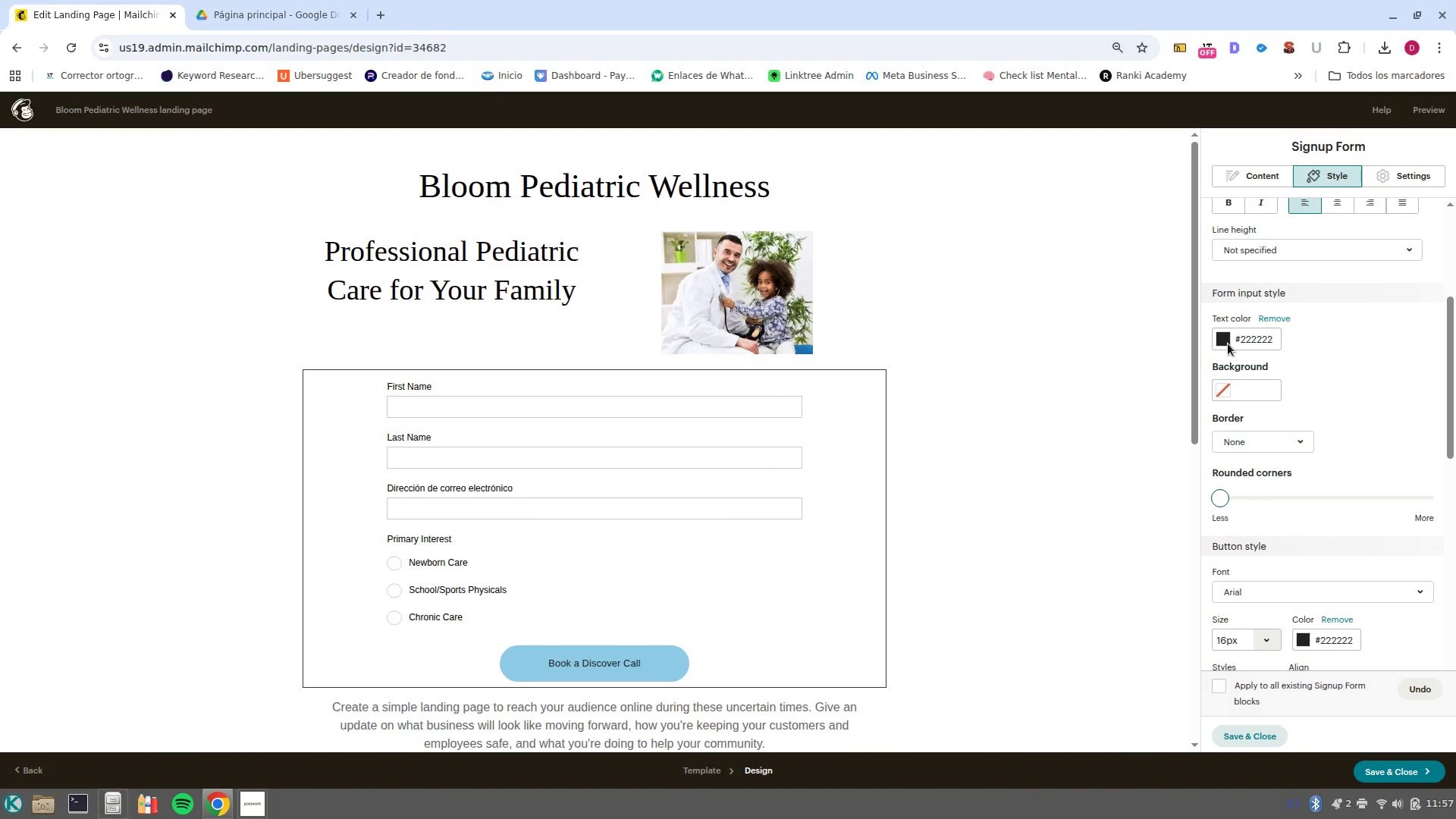 
scroll: coordinate [1389, 531], scroll_direction: down, amount: 12.0
 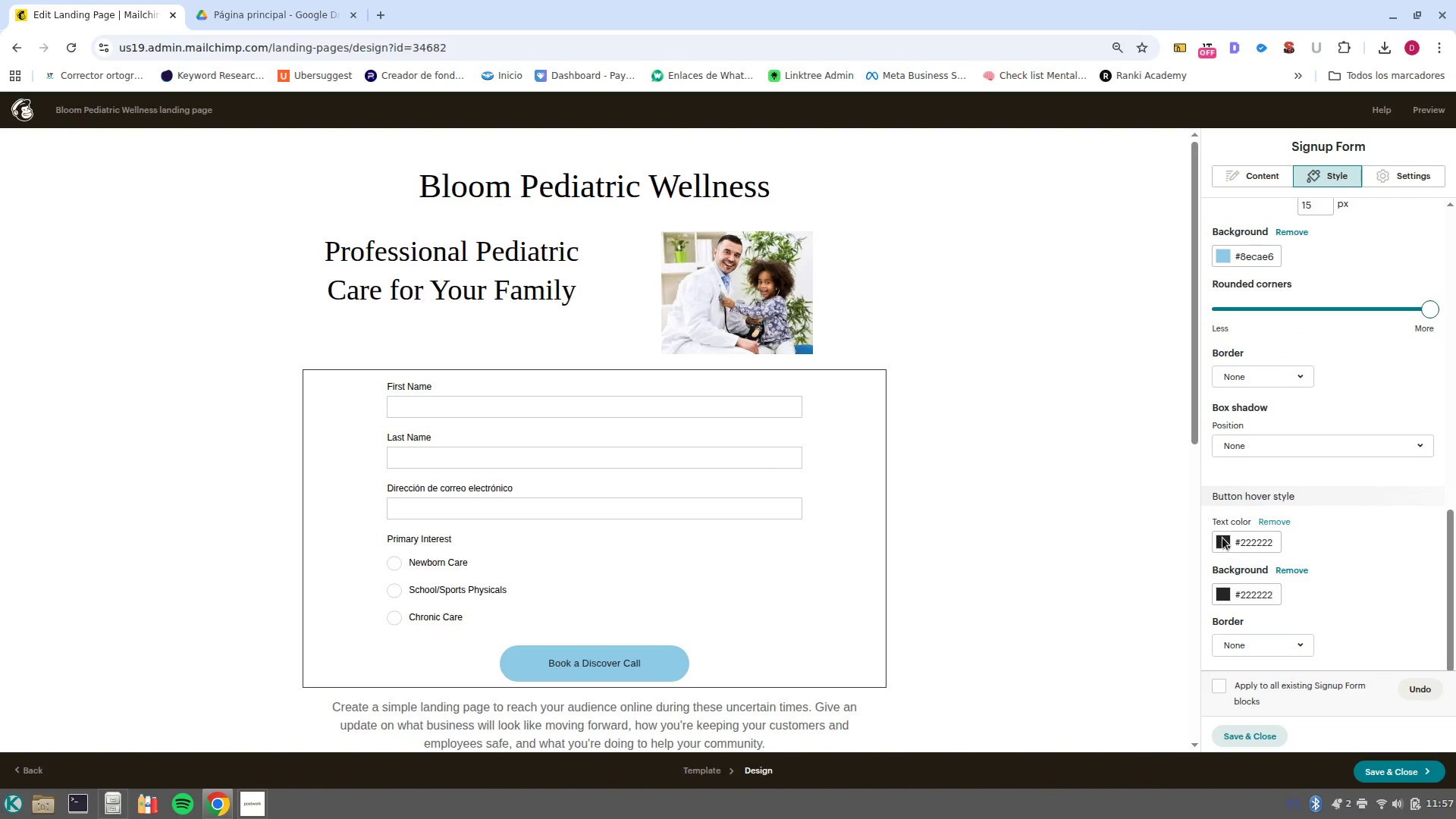 
left_click([1223, 538])
 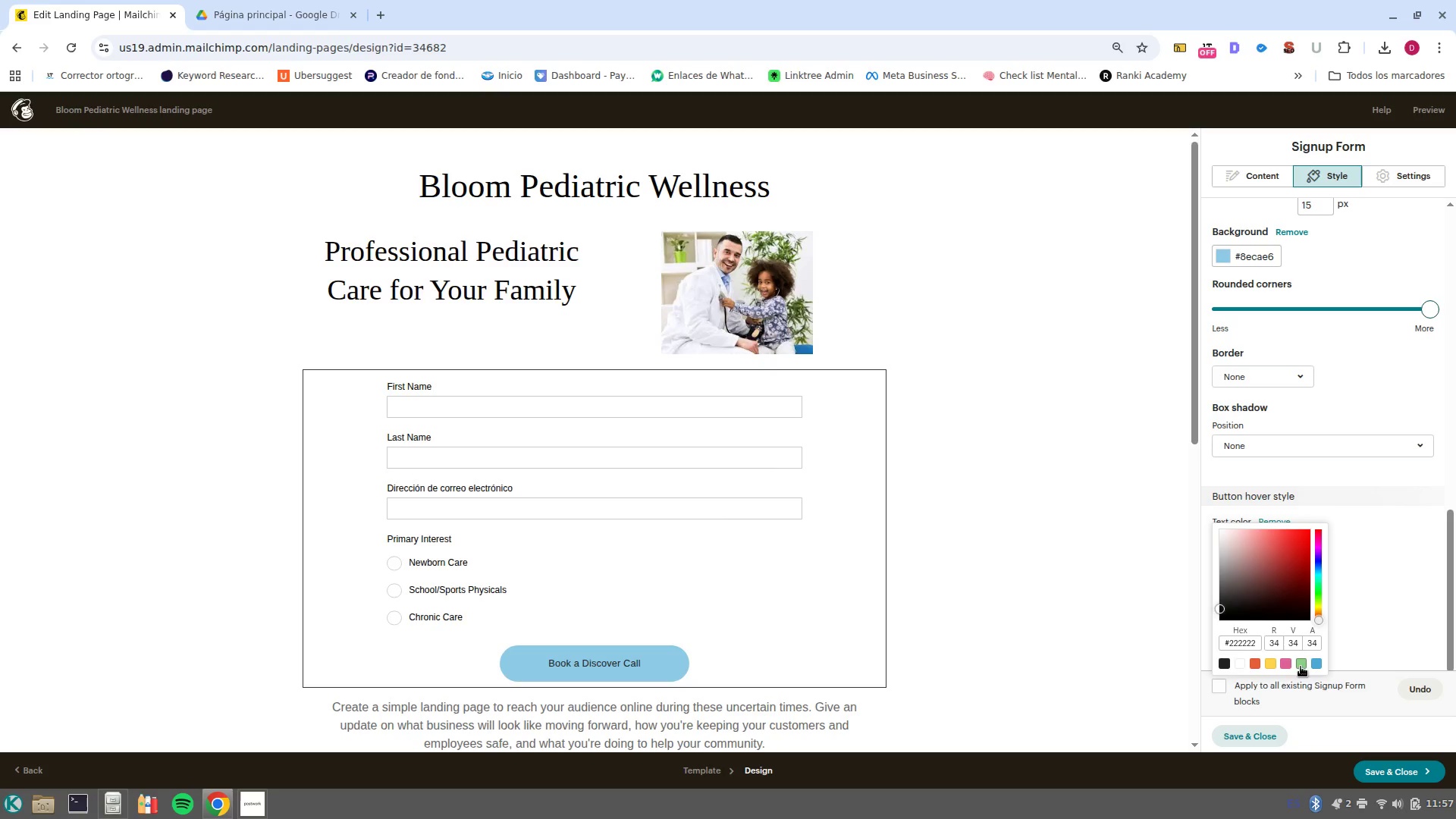 
left_click([1298, 667])
 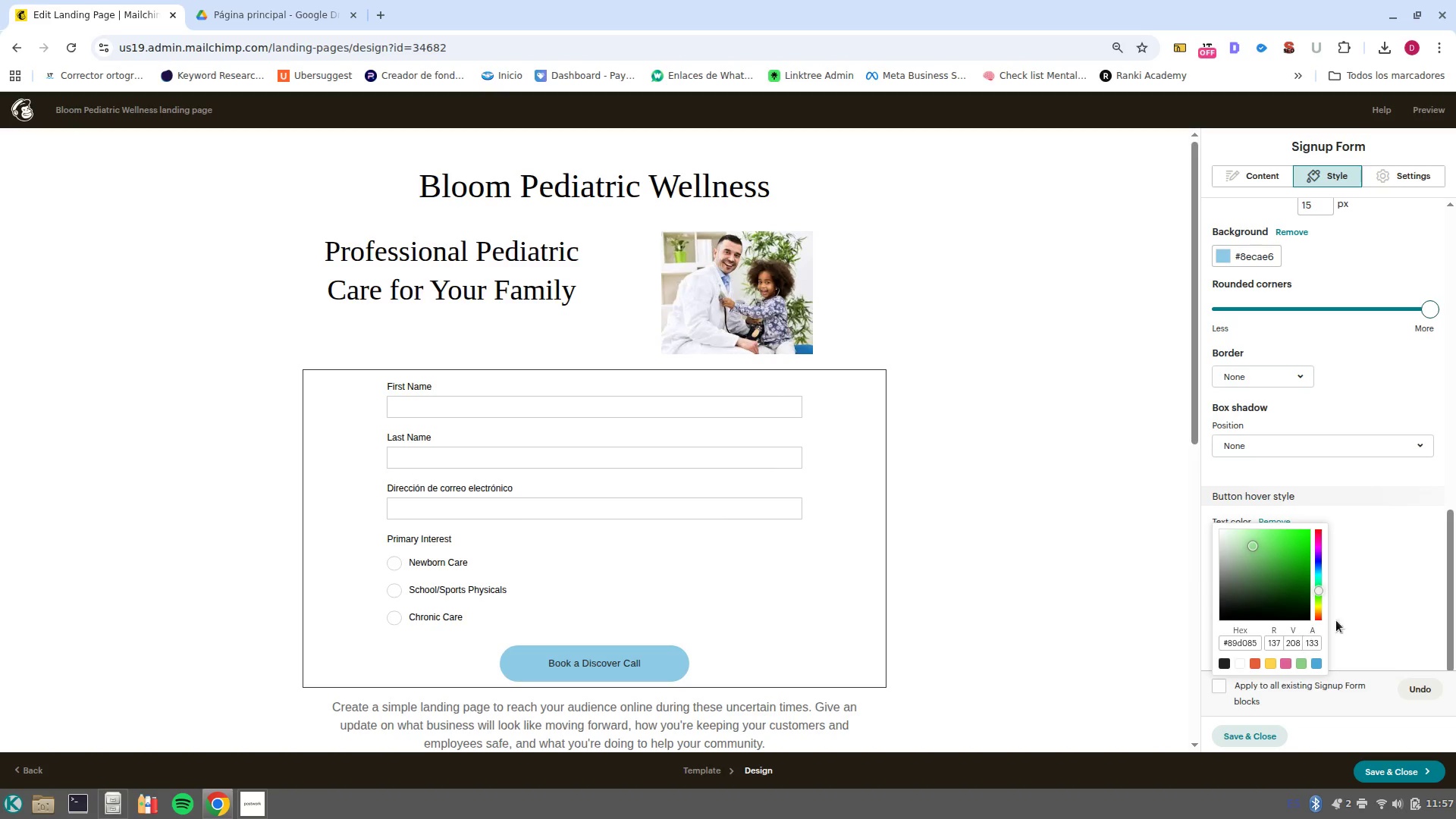 
left_click([1352, 610])
 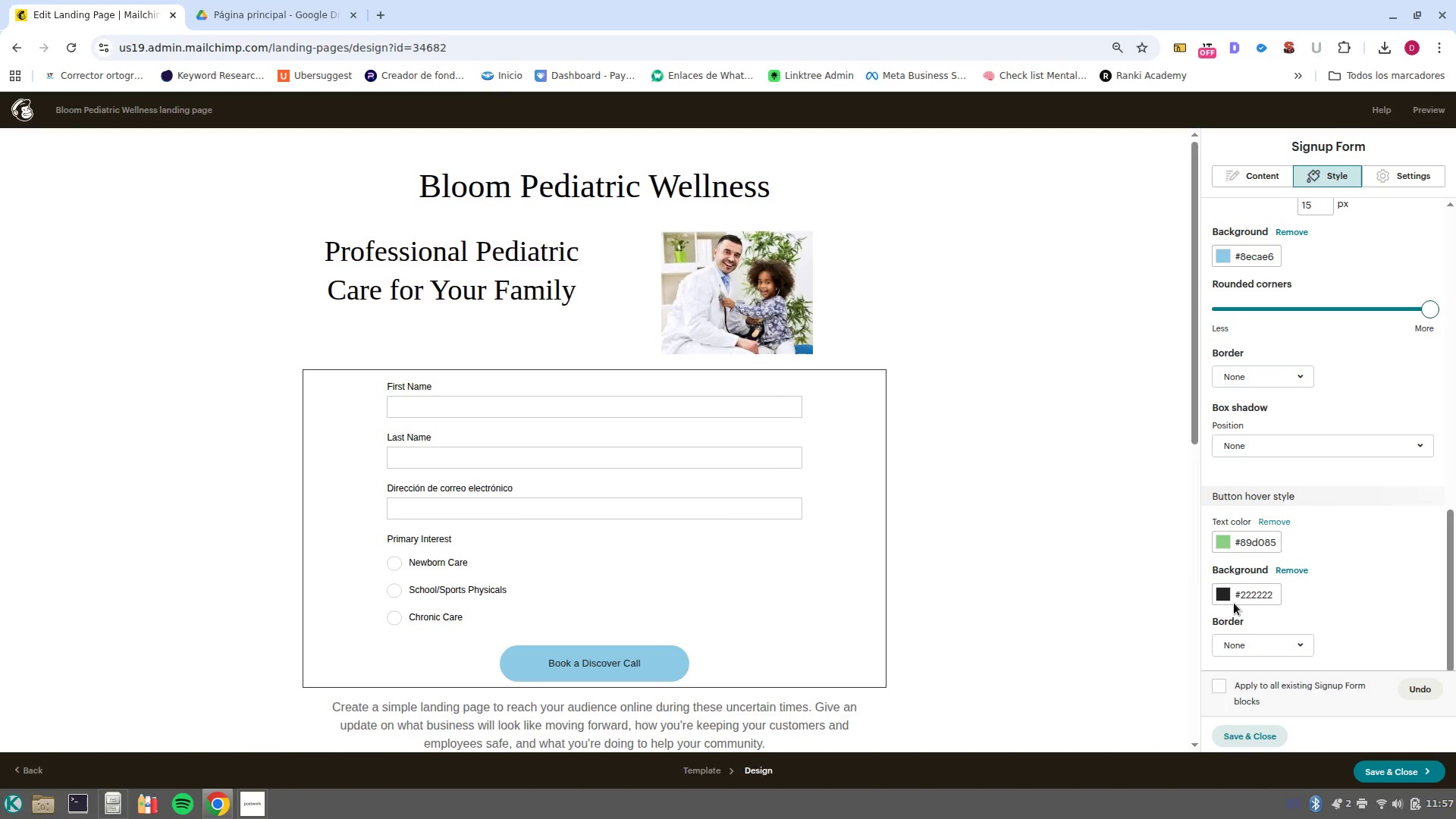 
left_click([1225, 594])
 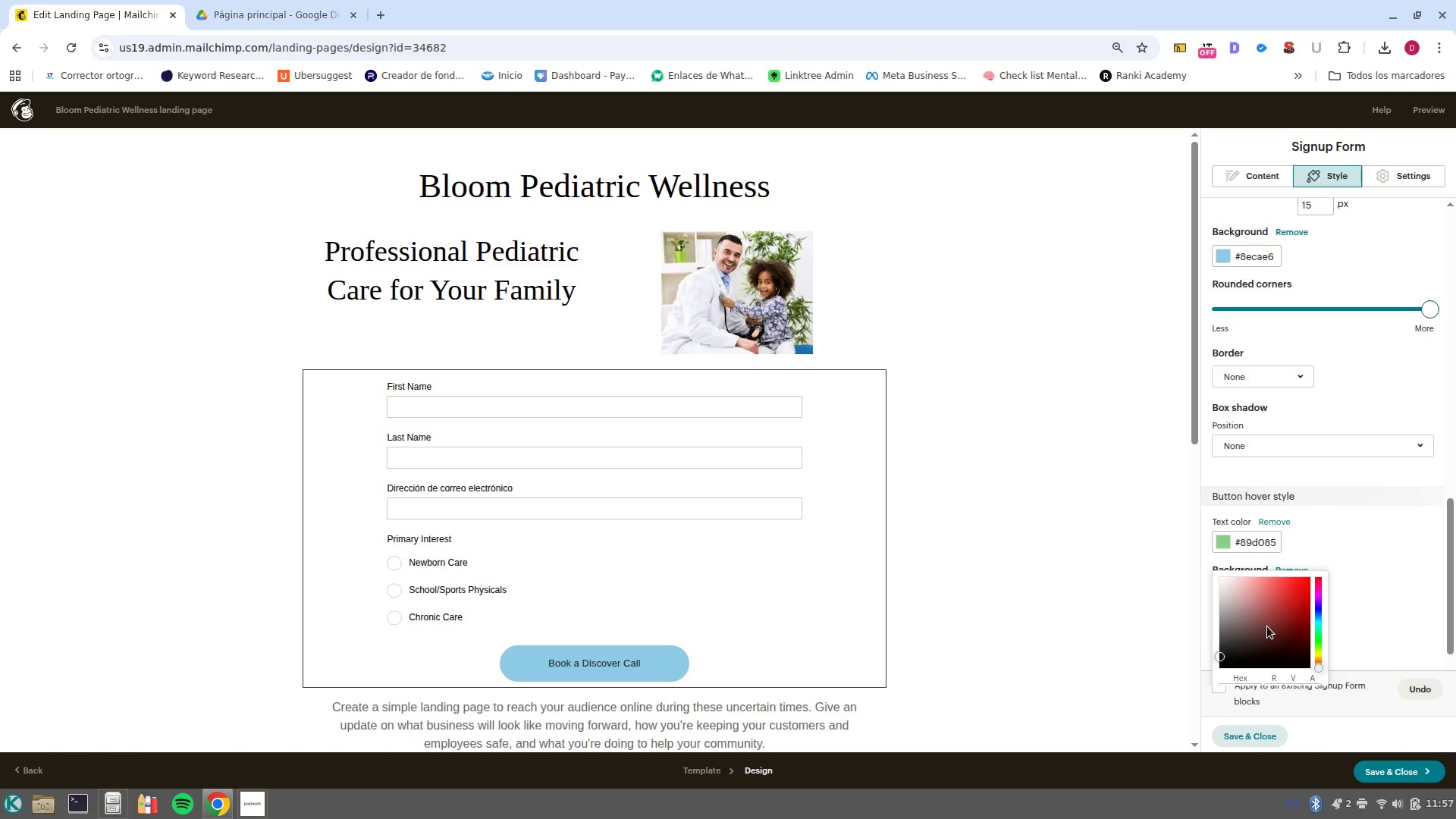 
scroll: coordinate [1269, 626], scroll_direction: down, amount: 2.0
 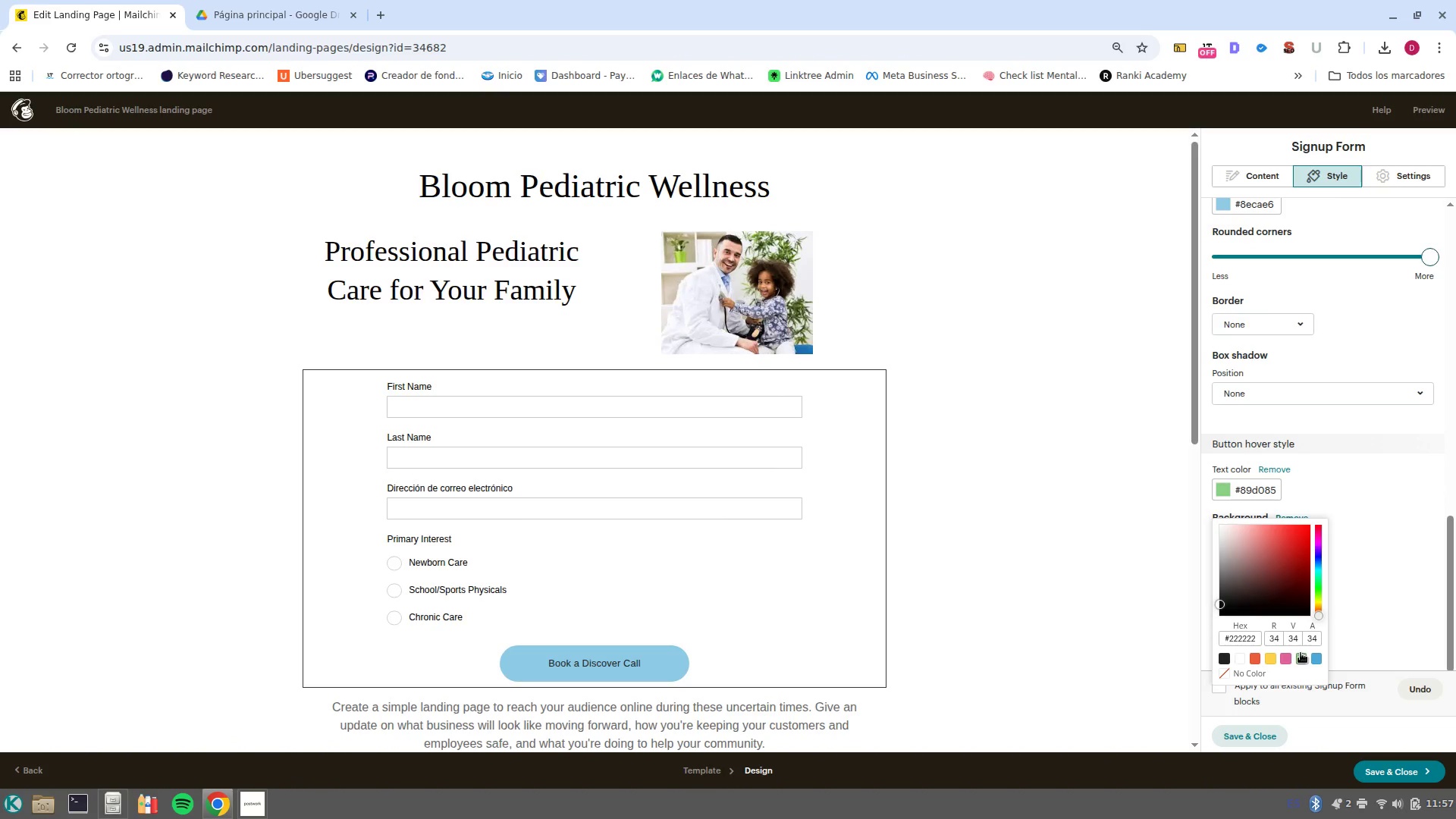 
left_click([1301, 653])
 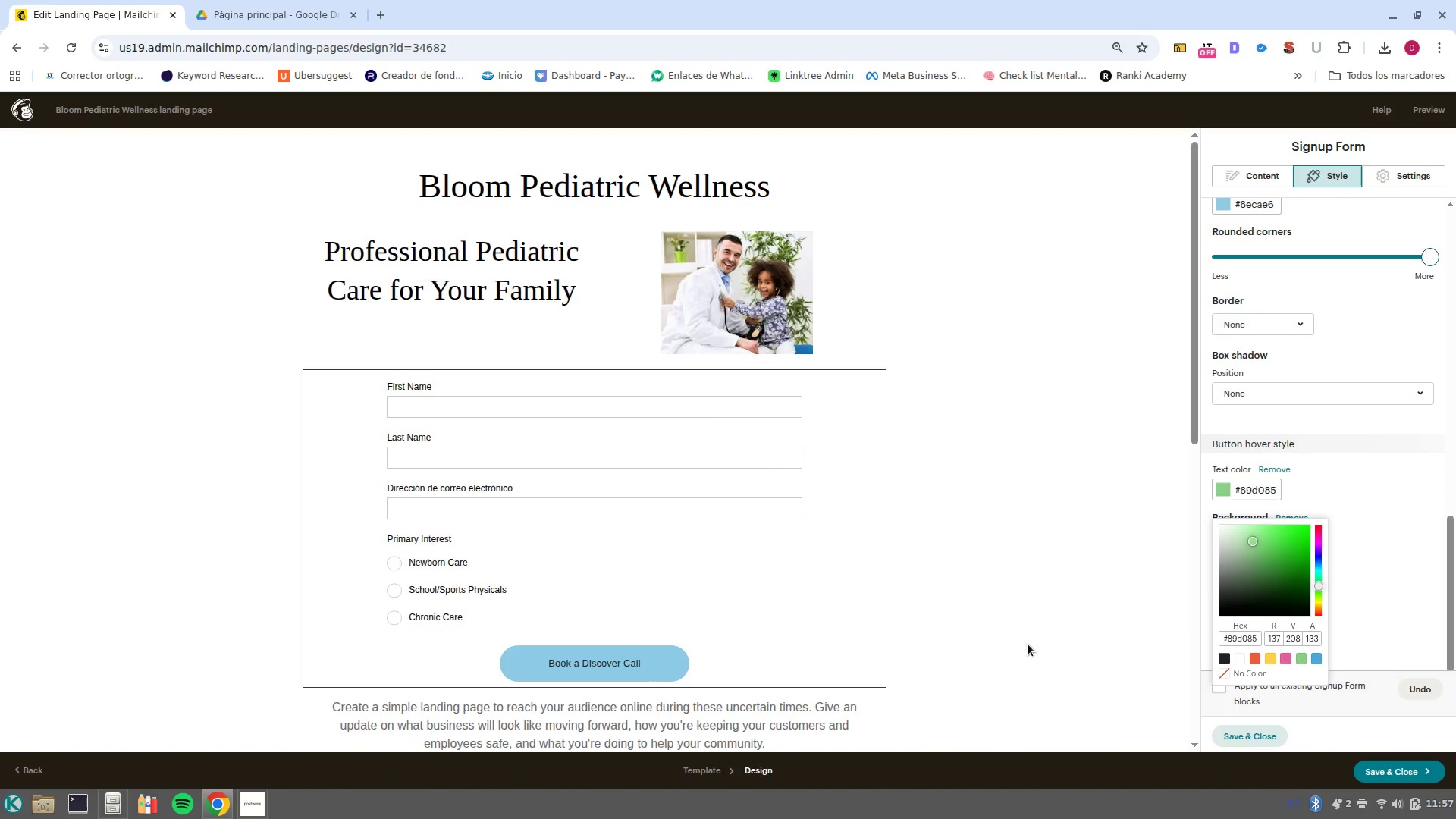 
left_click([1439, 535])
 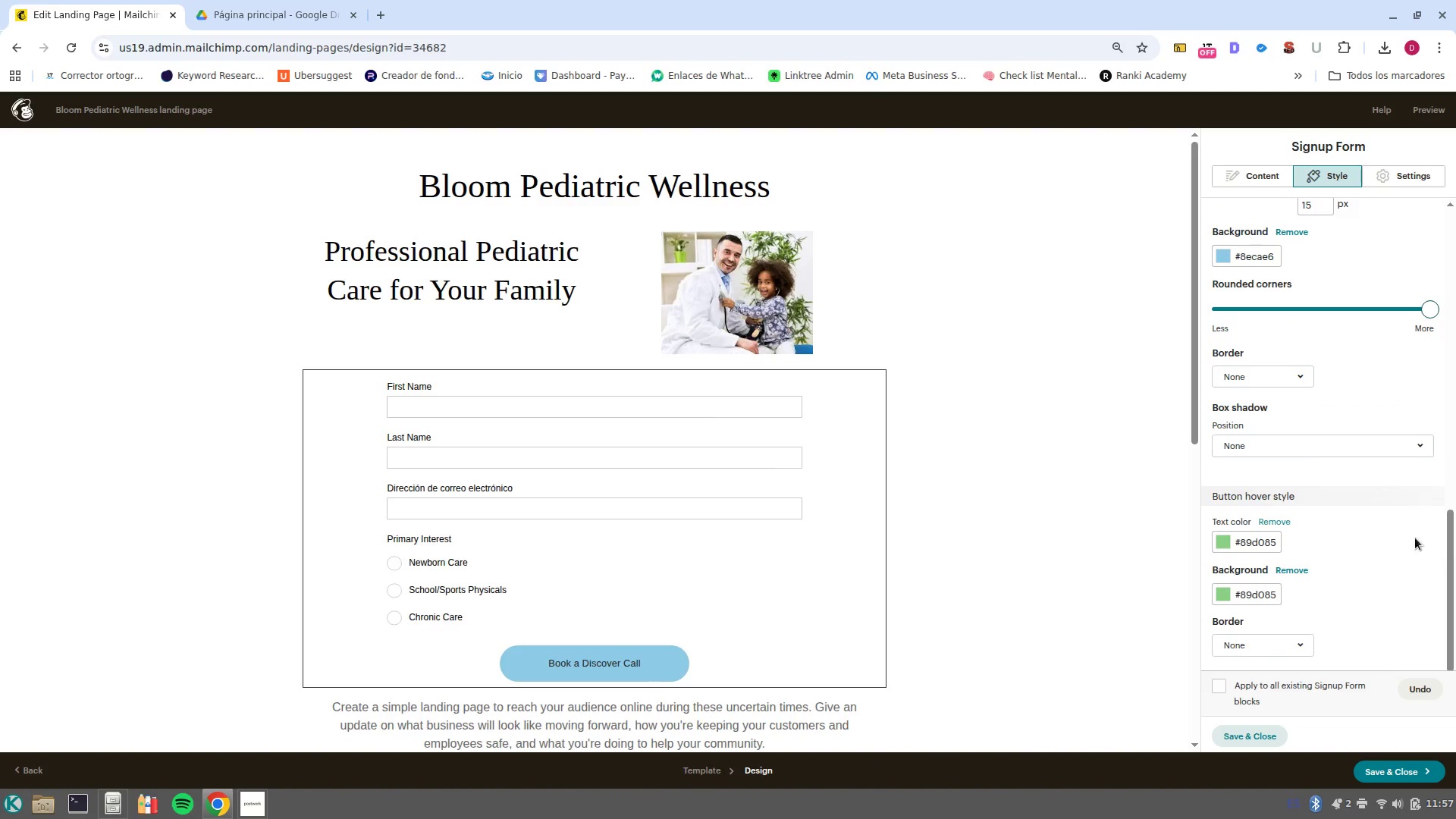 
scroll: coordinate [1381, 637], scroll_direction: down, amount: 5.0
 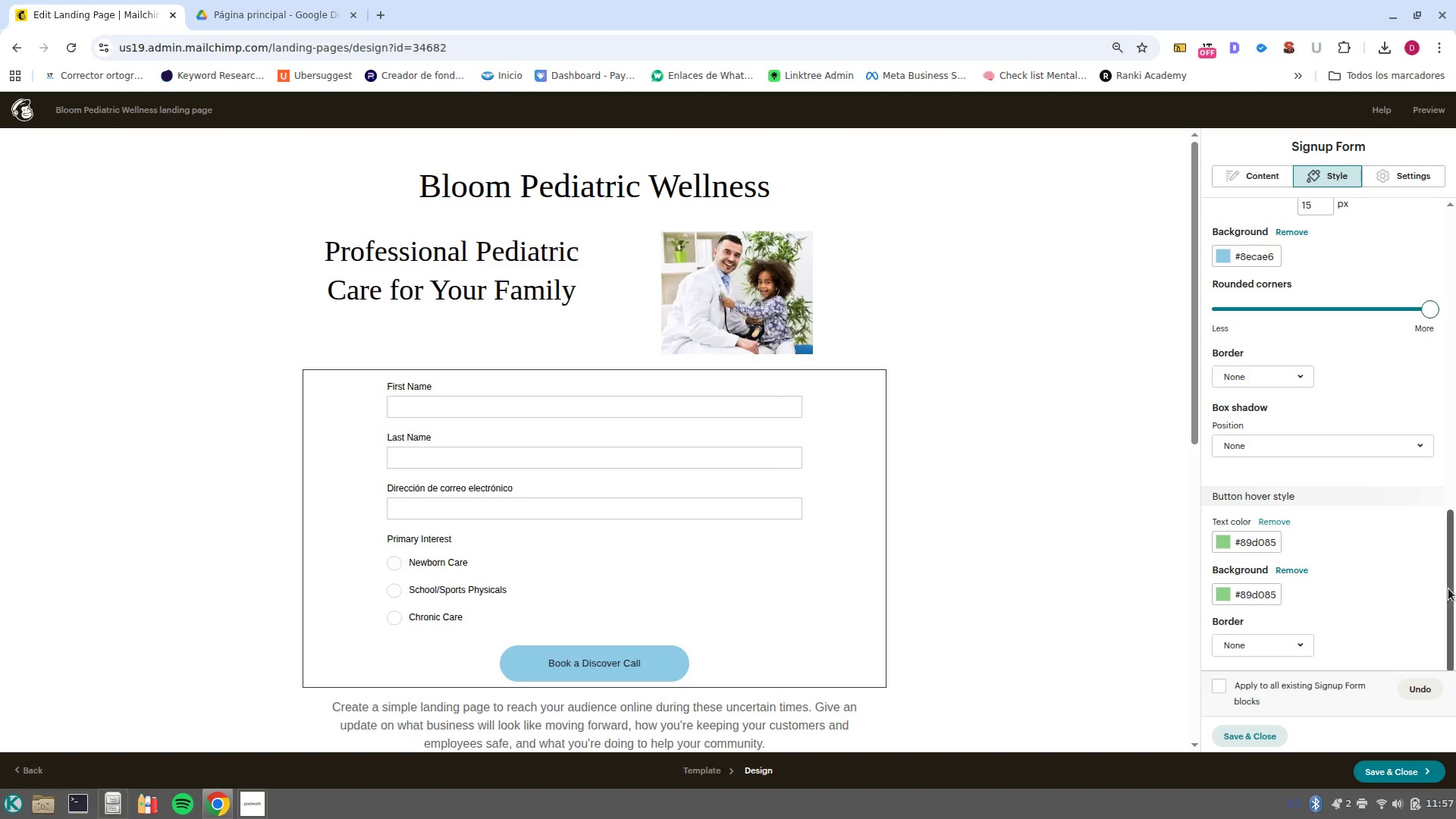 
left_click_drag(start_coordinate=[1453, 590], to_coordinate=[1447, 255])
 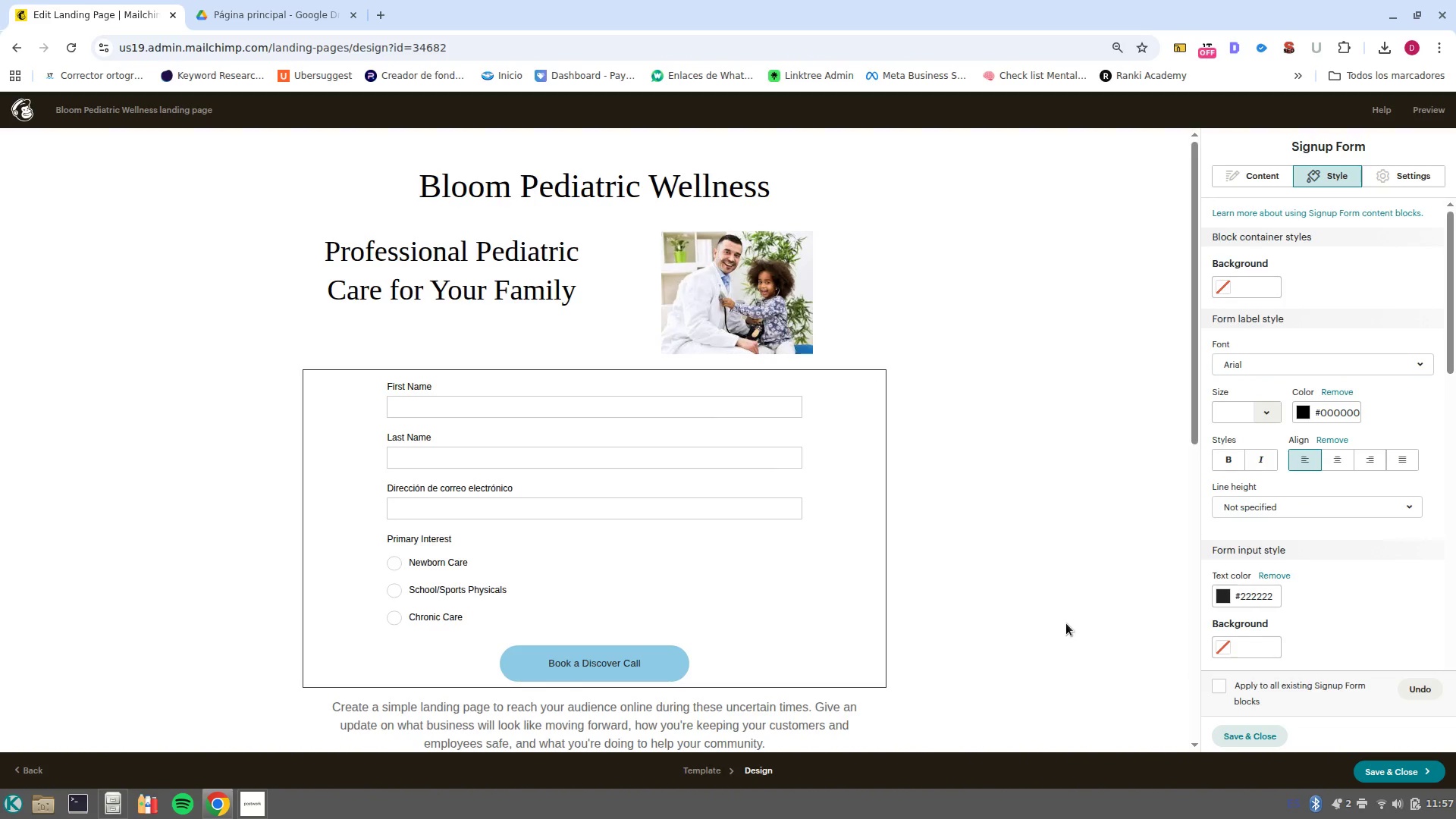 
wait(8.6)
 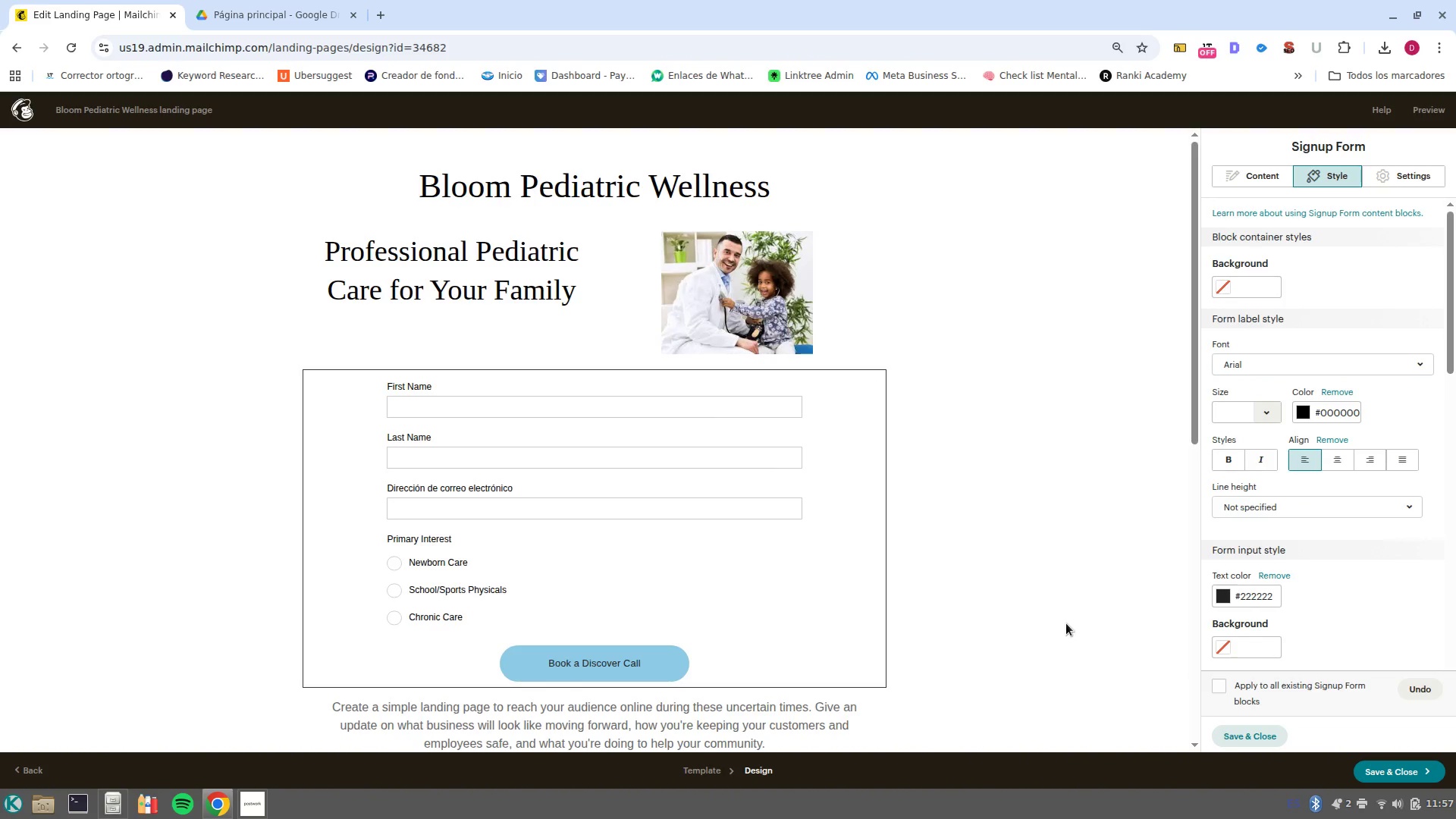 
scroll: coordinate [1410, 527], scroll_direction: down, amount: 12.0
 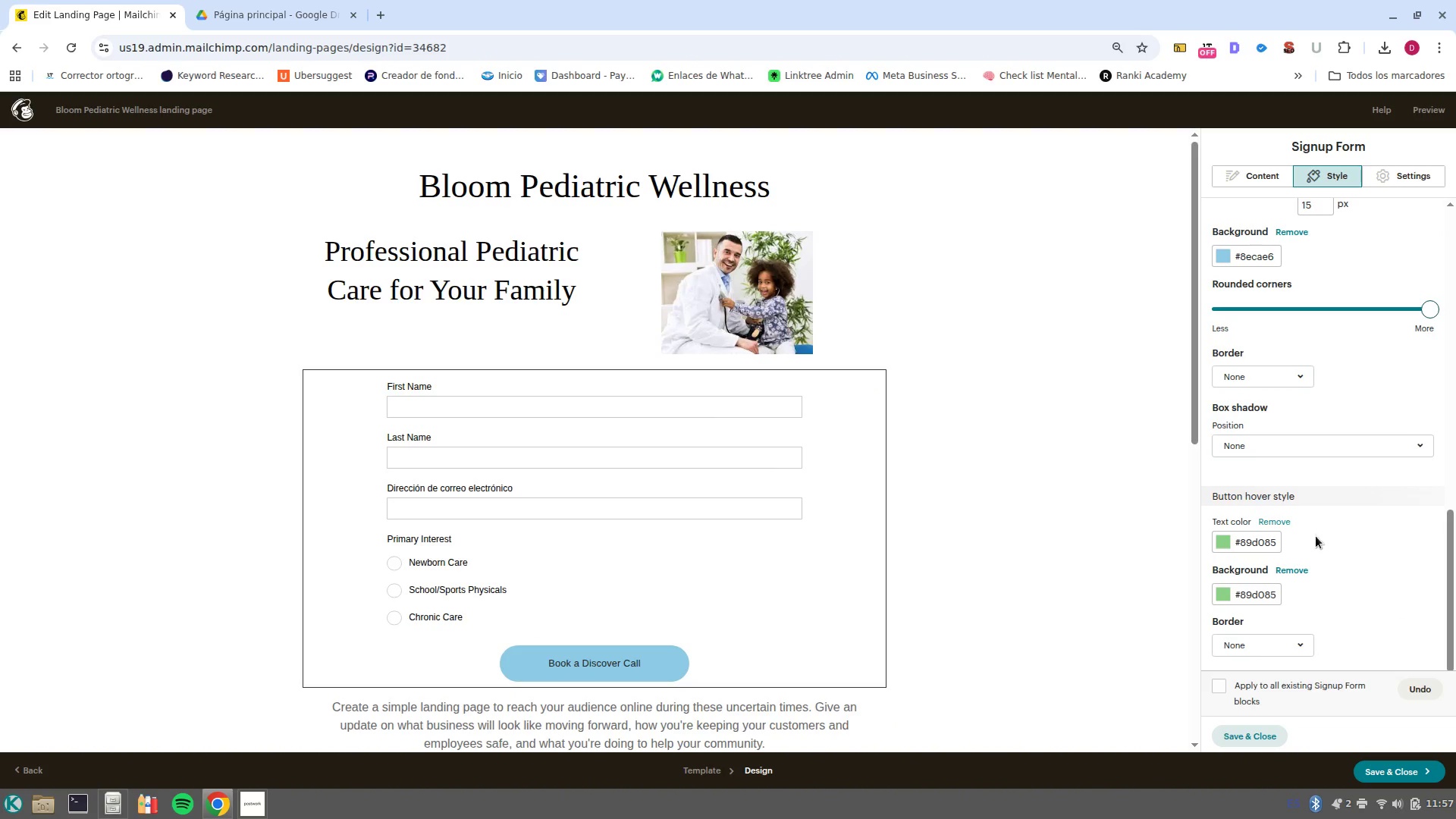 
left_click([1228, 542])
 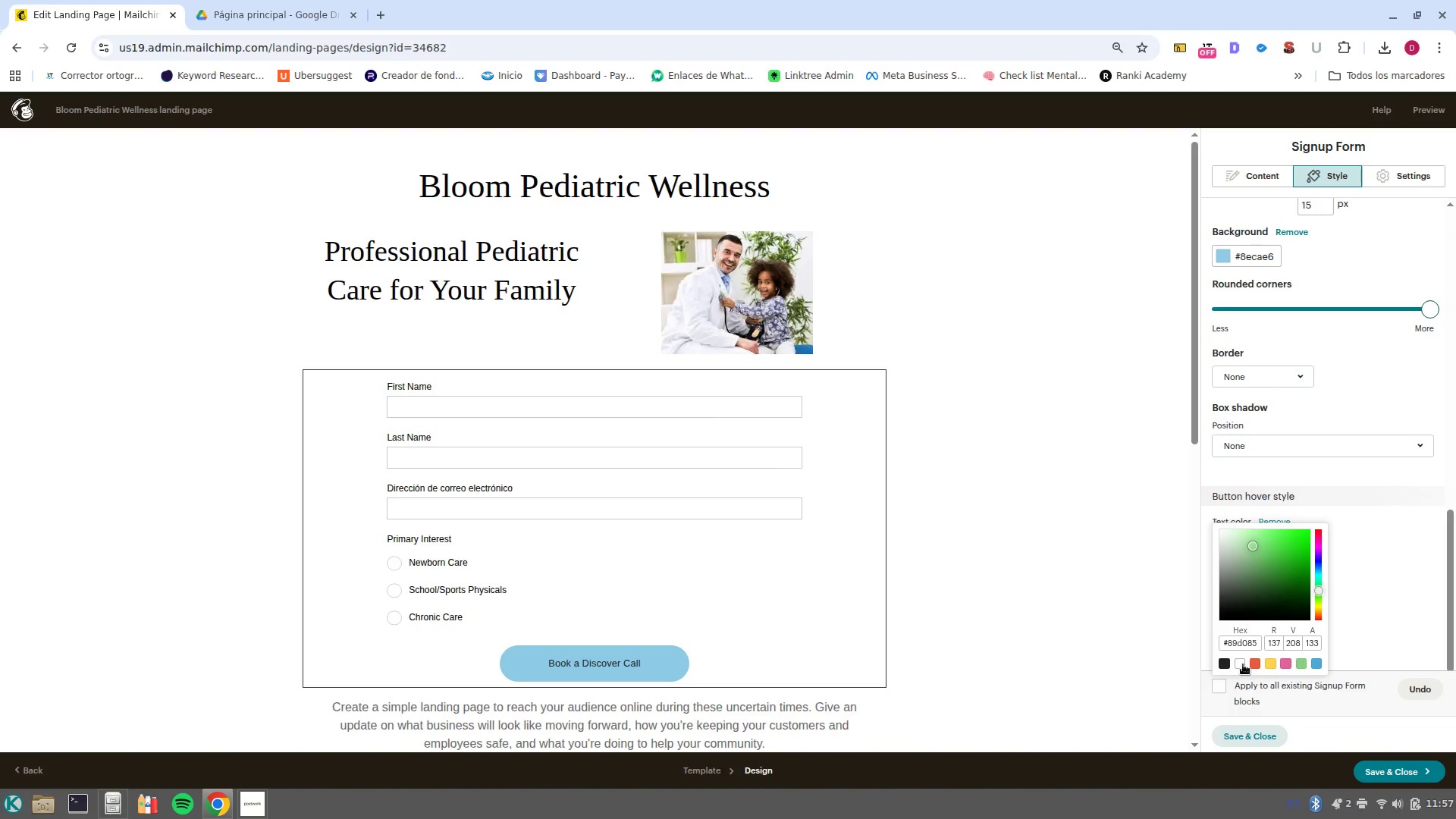 
left_click([1243, 664])
 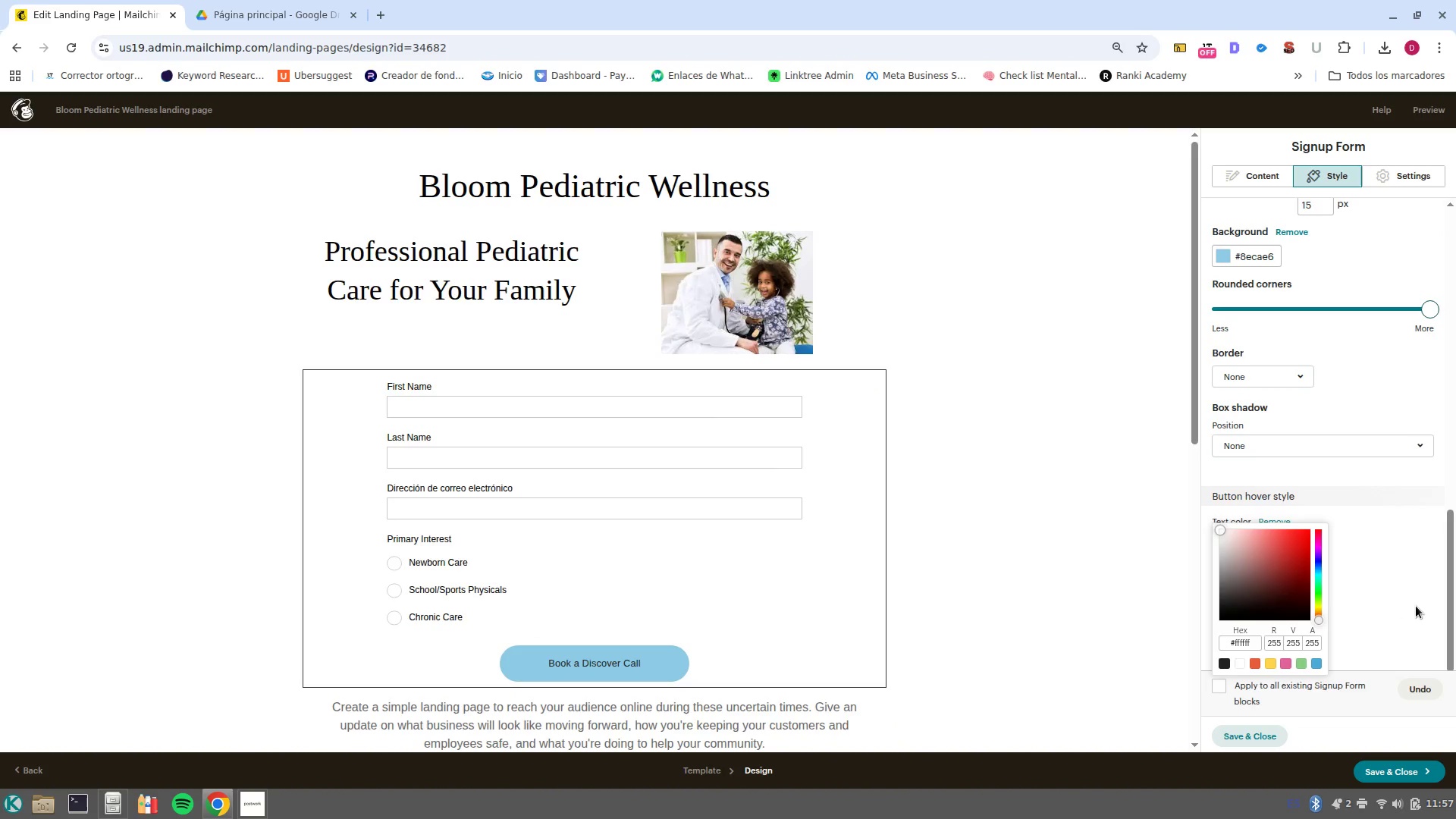 
left_click([1419, 606])
 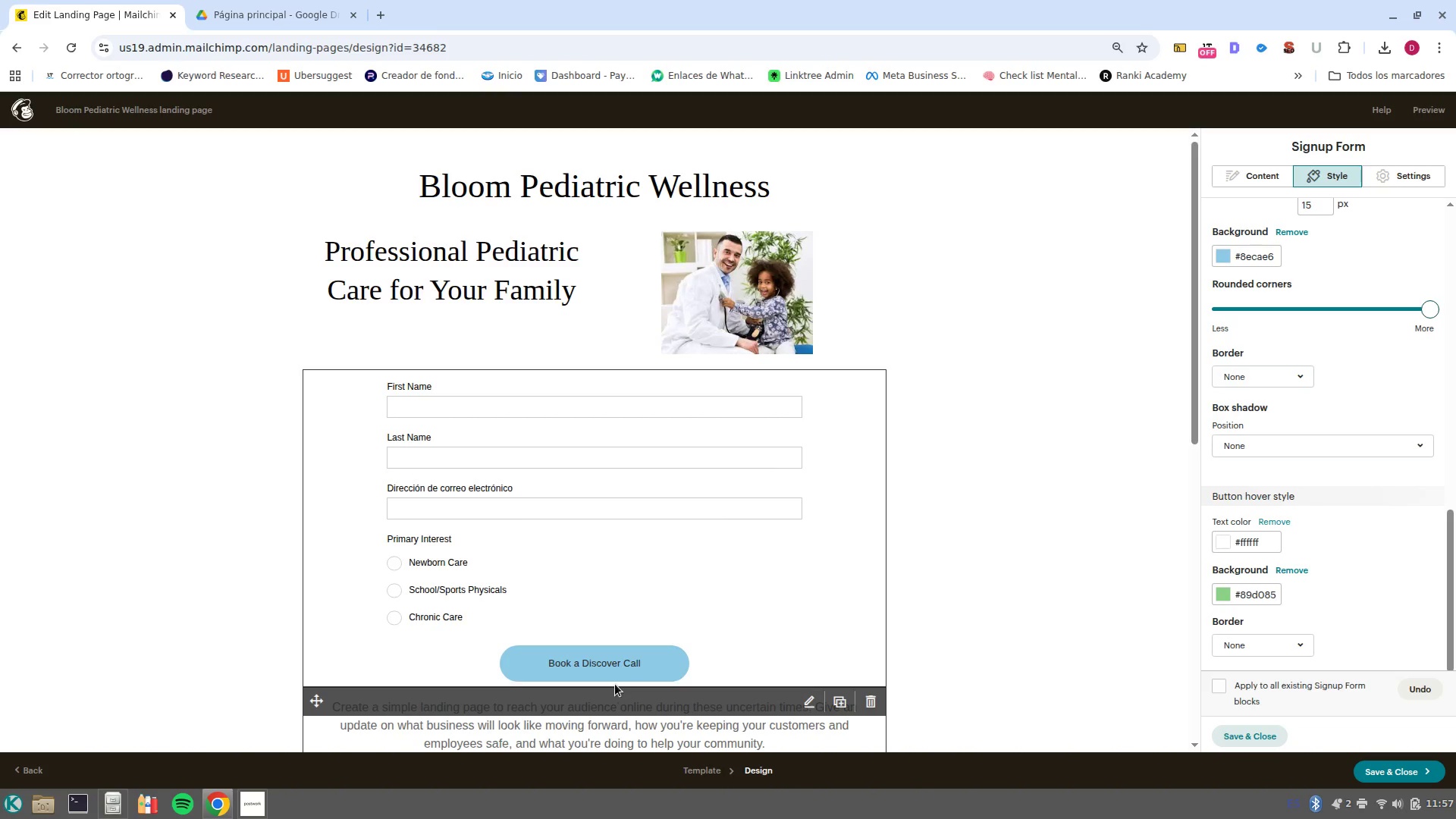 
scroll: coordinate [1284, 553], scroll_direction: down, amount: 2.0
 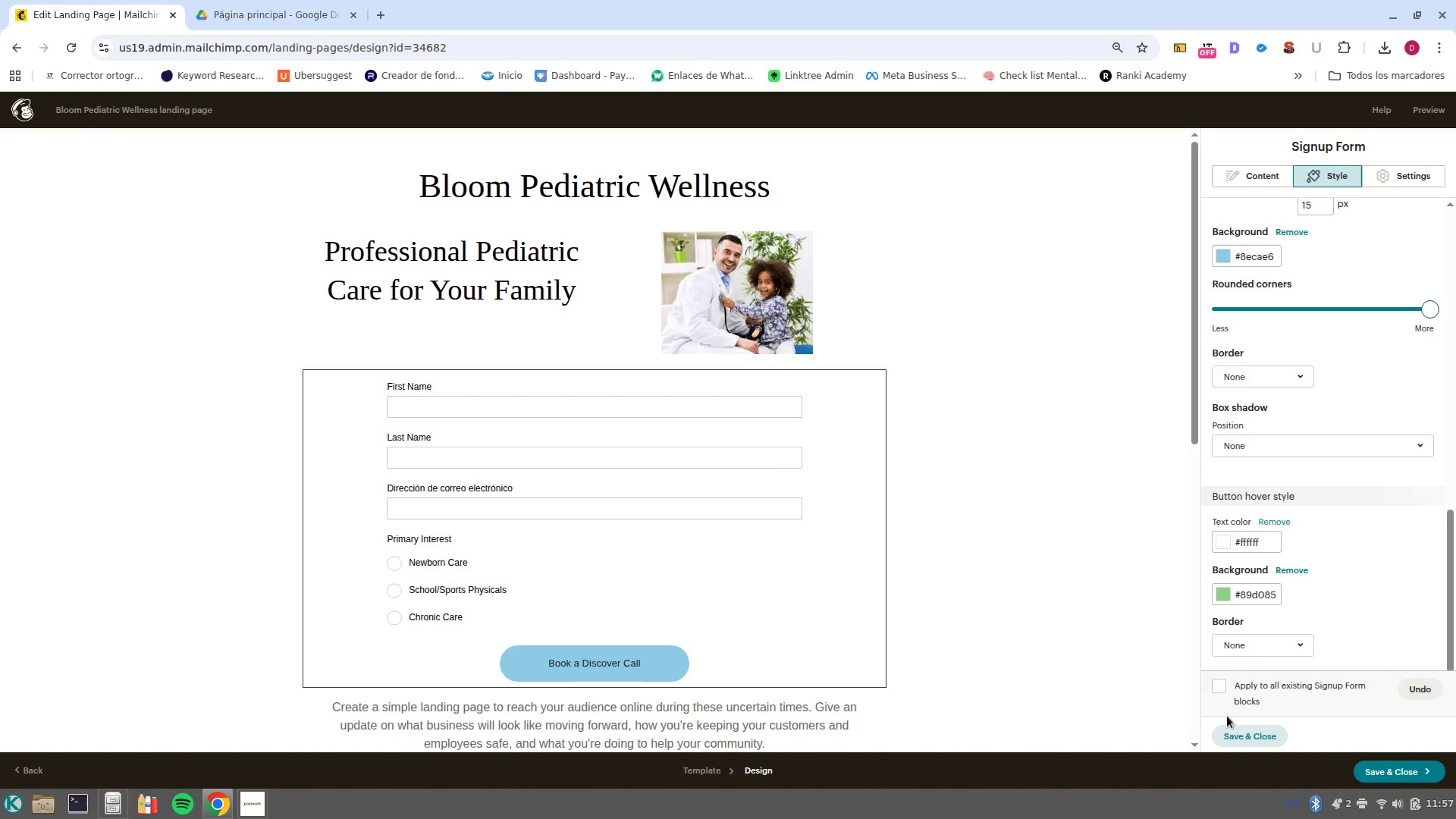 
left_click([1254, 736])
 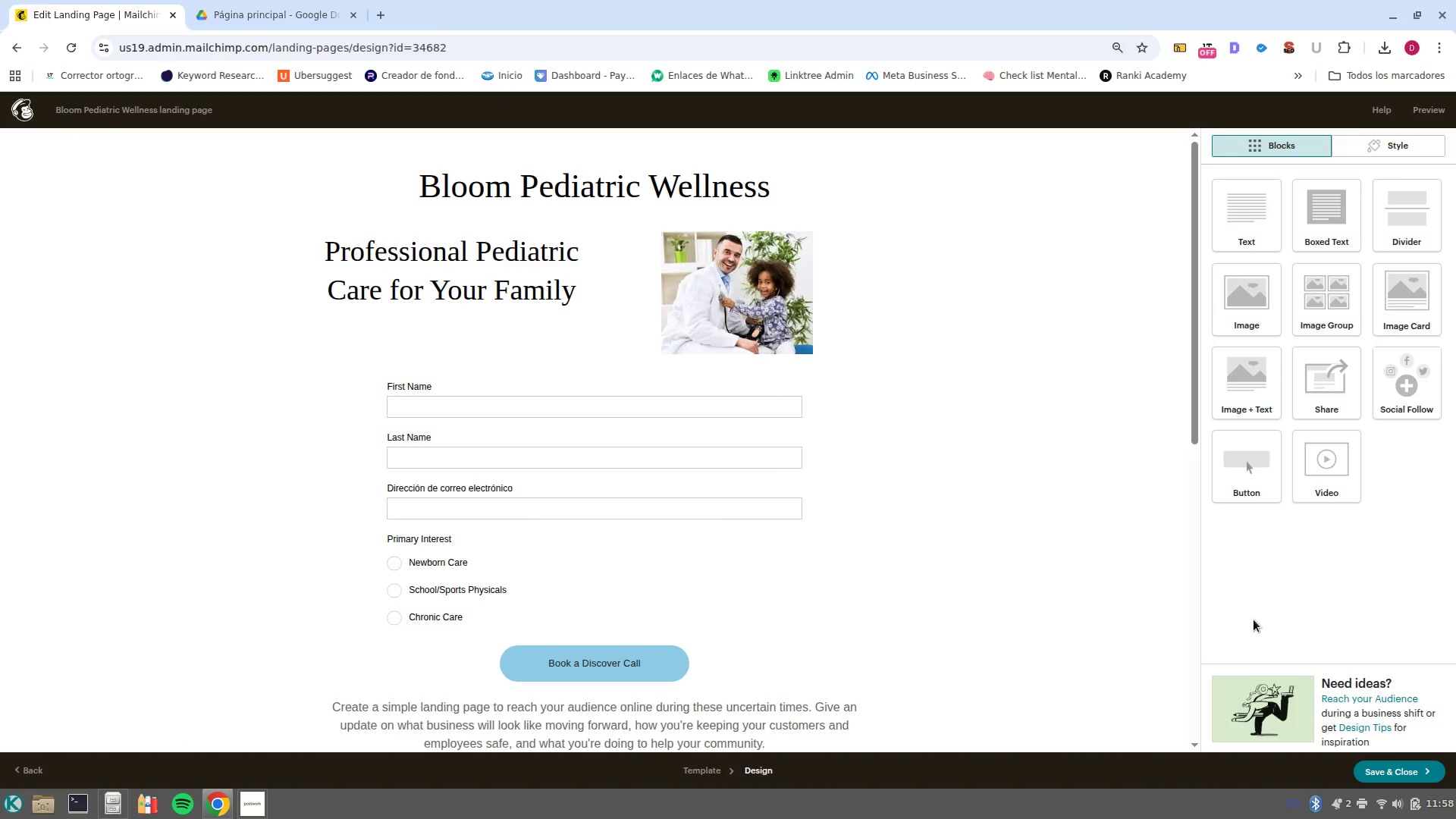 
wait(16.89)
 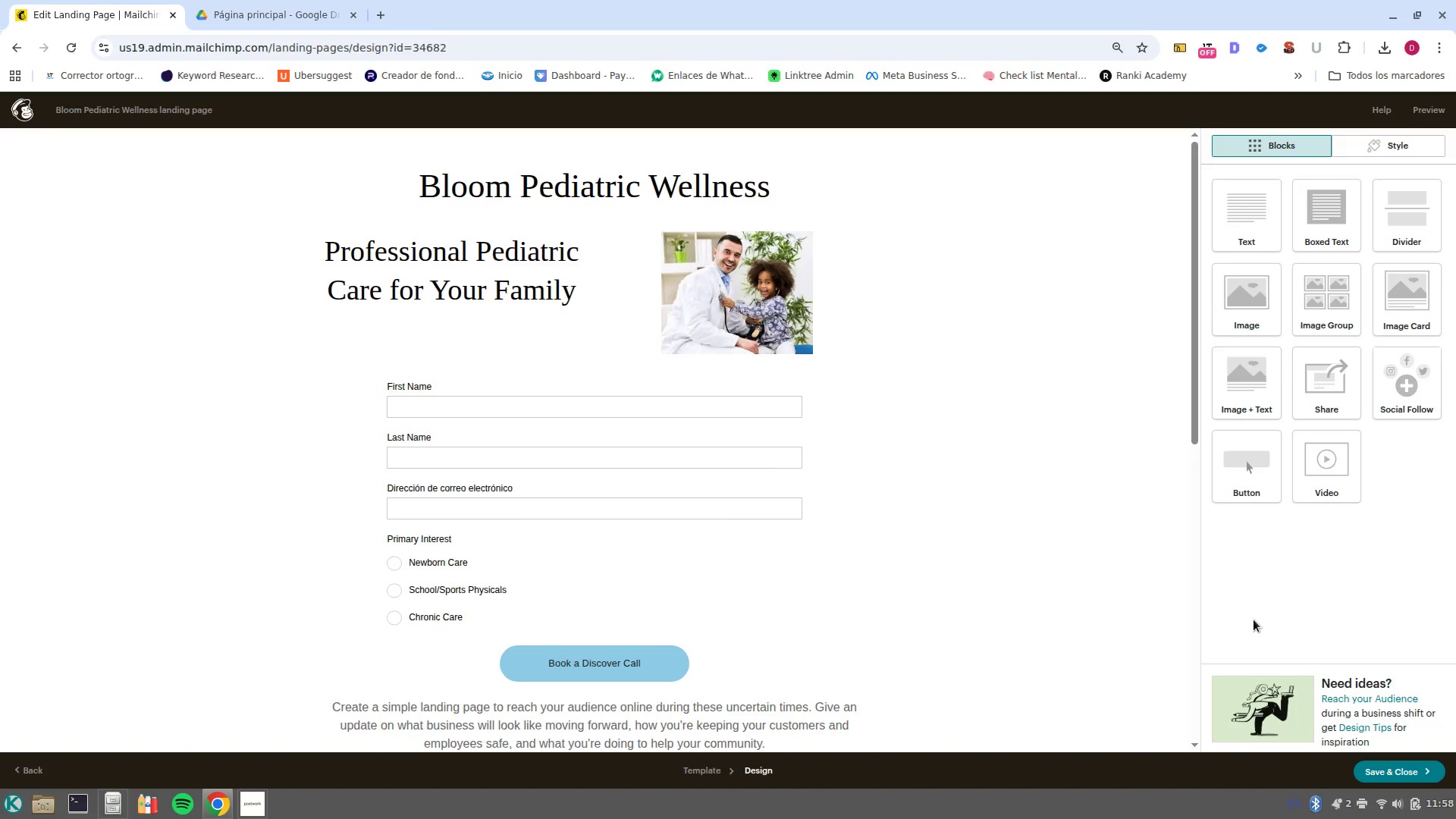 
left_click([1423, 108])
 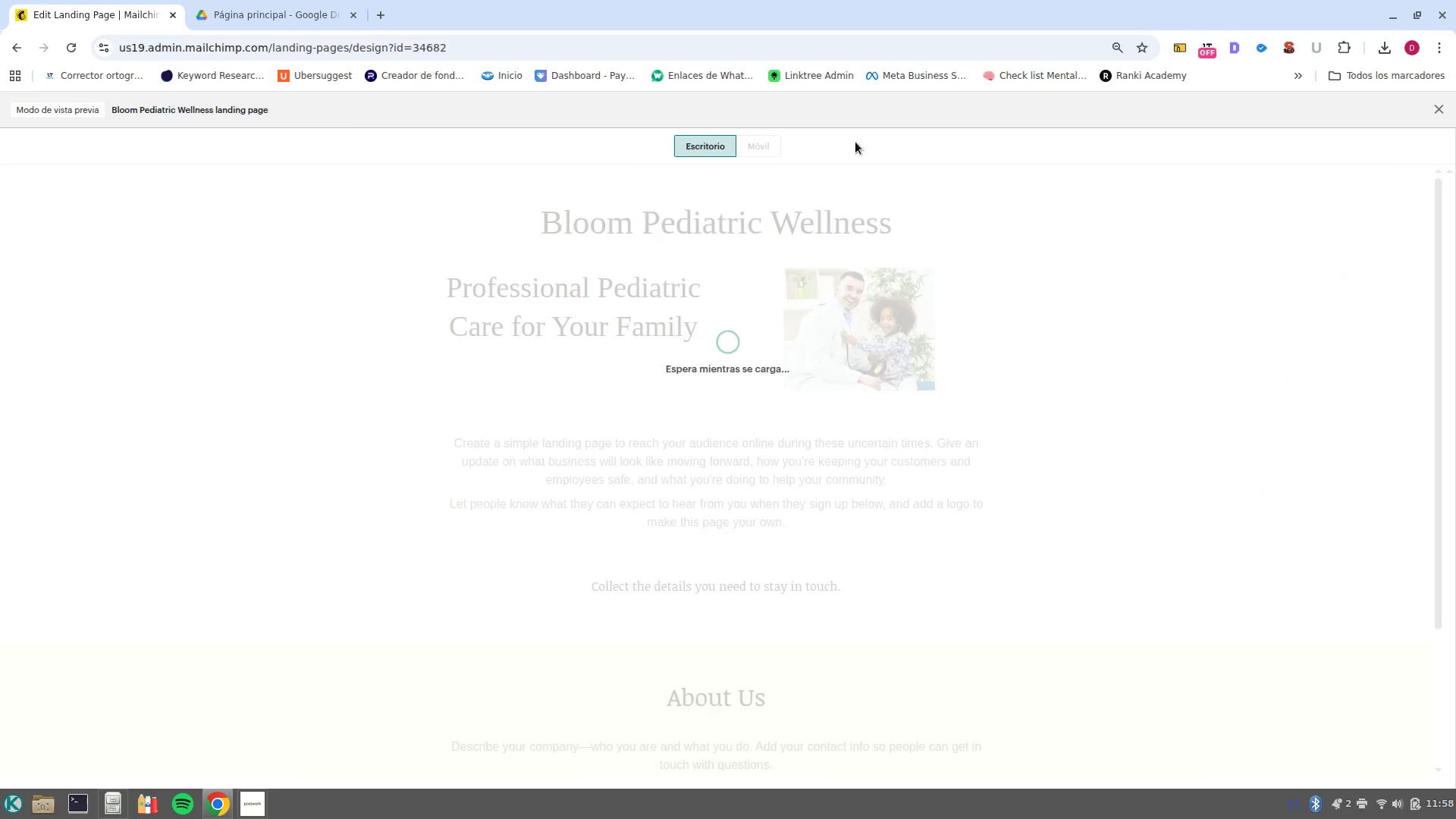 
left_click([769, 143])
 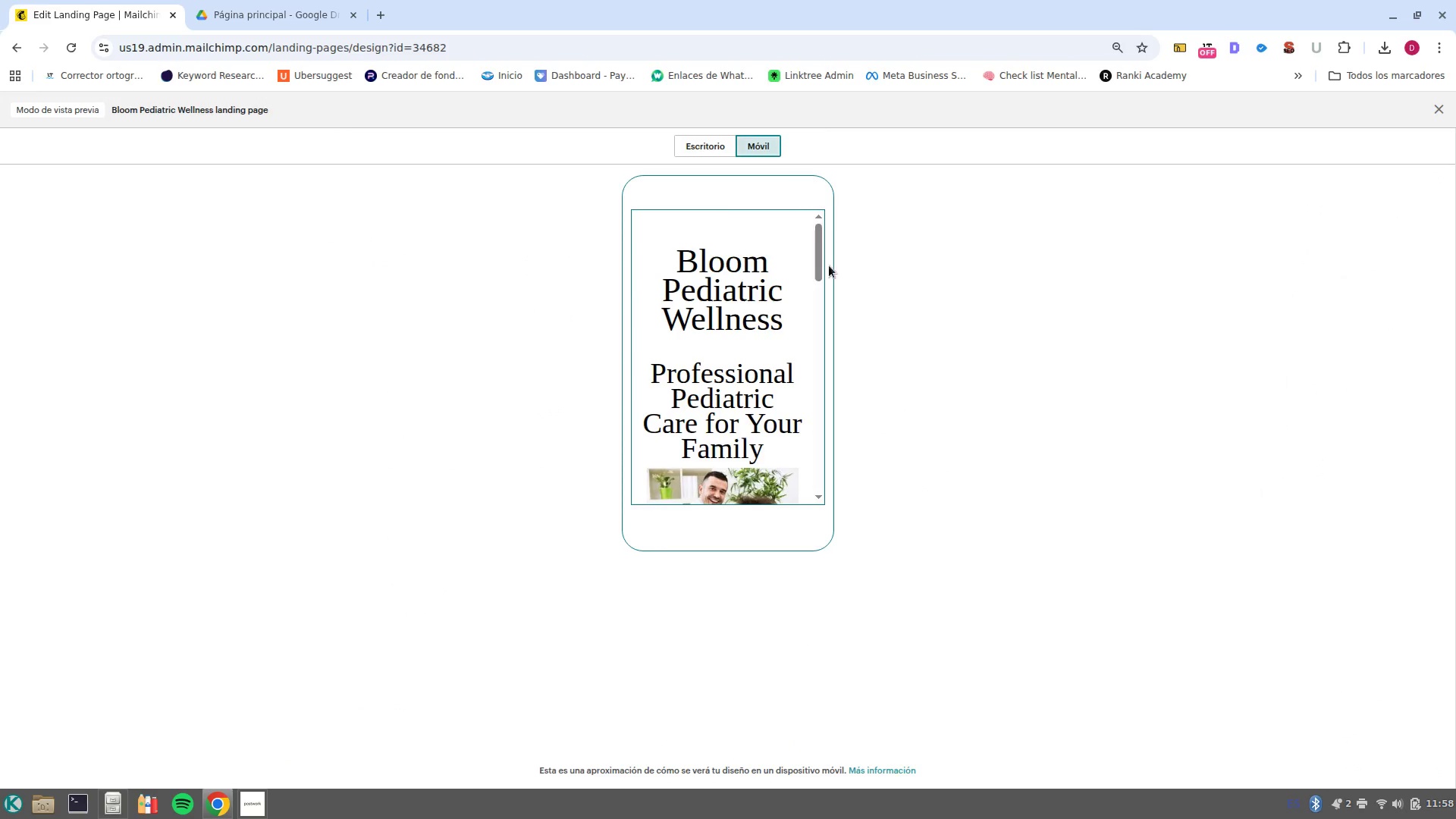 
scroll: coordinate [787, 450], scroll_direction: down, amount: 10.0
 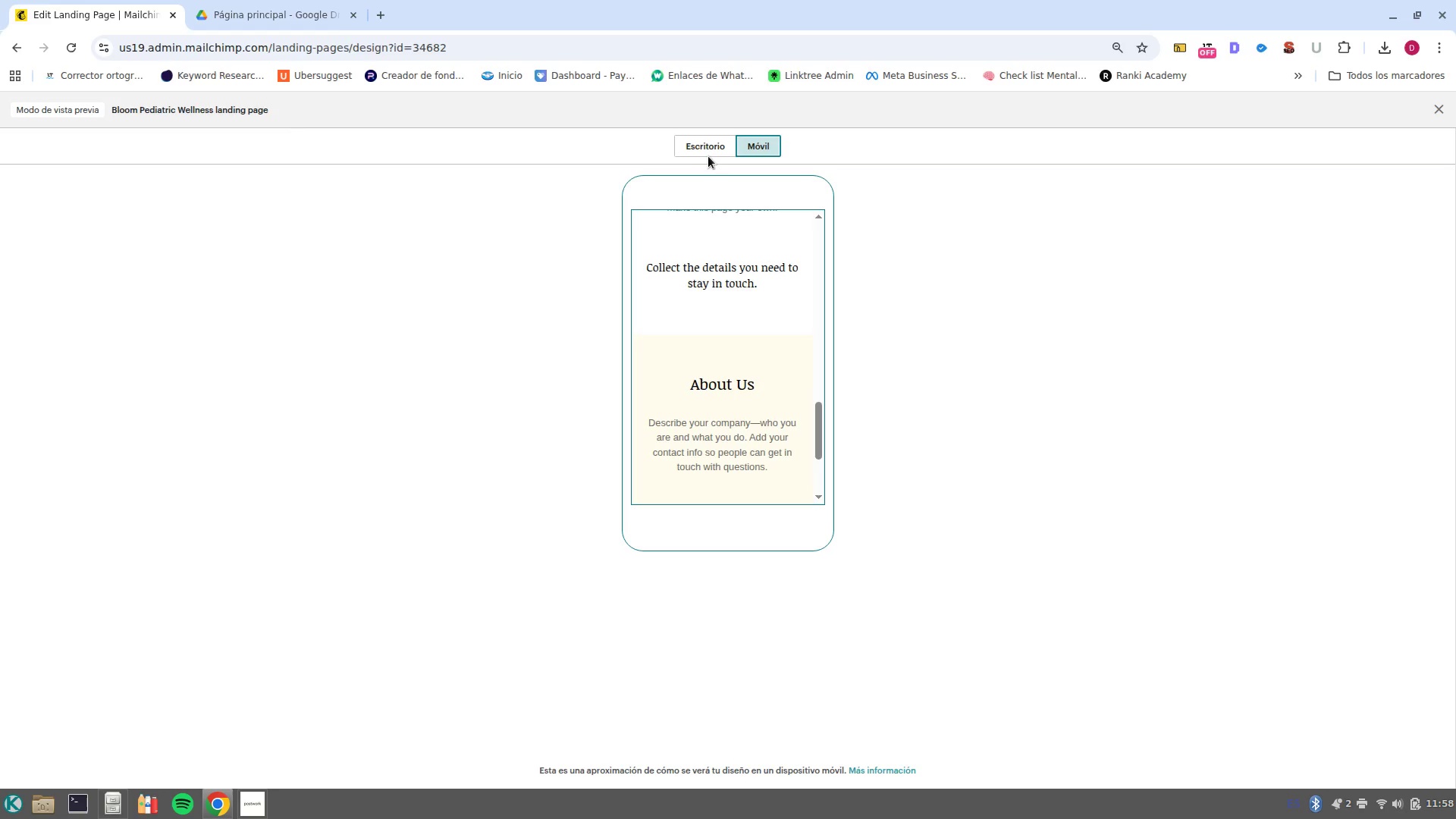 
left_click([704, 154])
 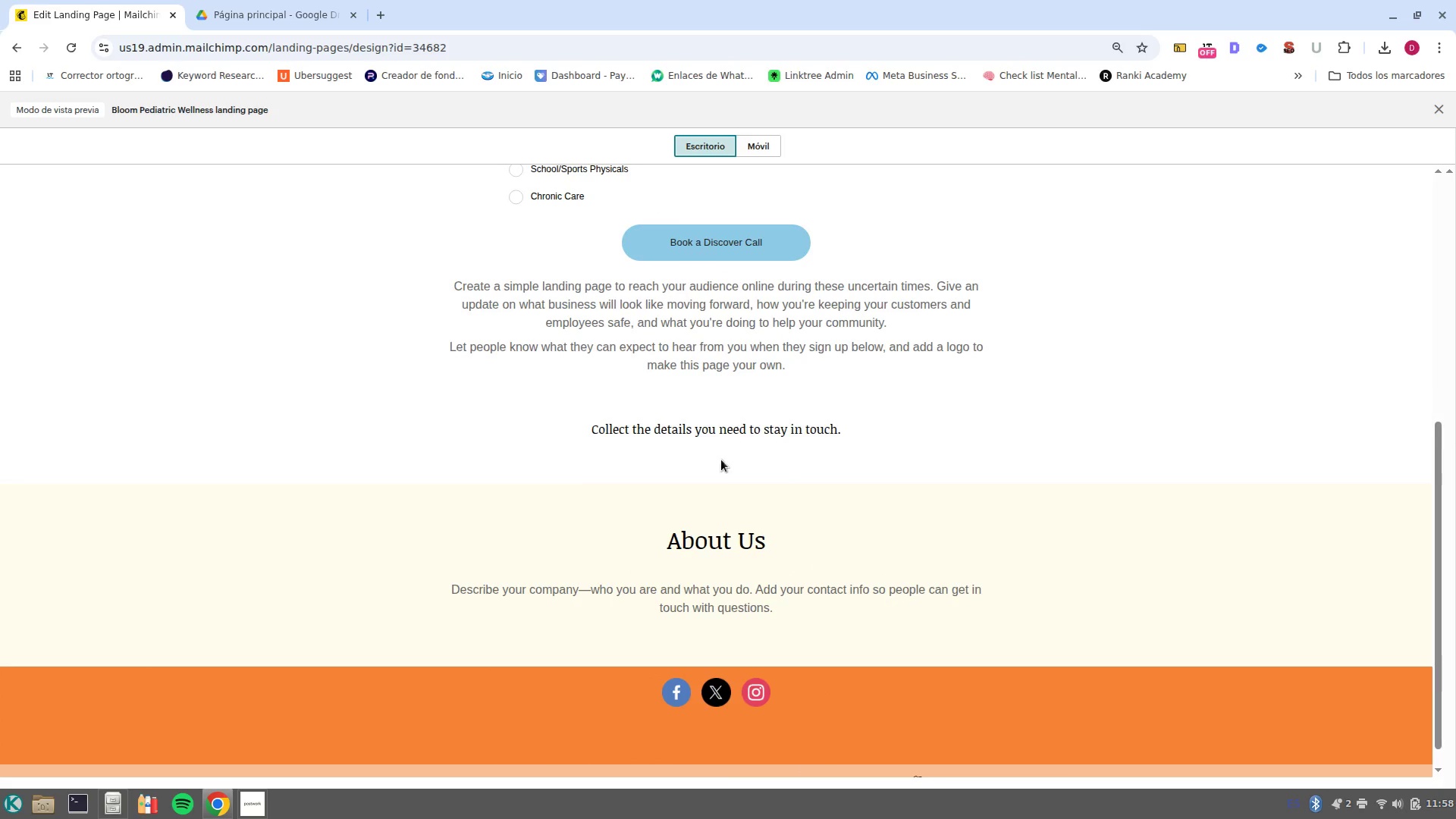 
scroll: coordinate [690, 562], scroll_direction: up, amount: 4.0
 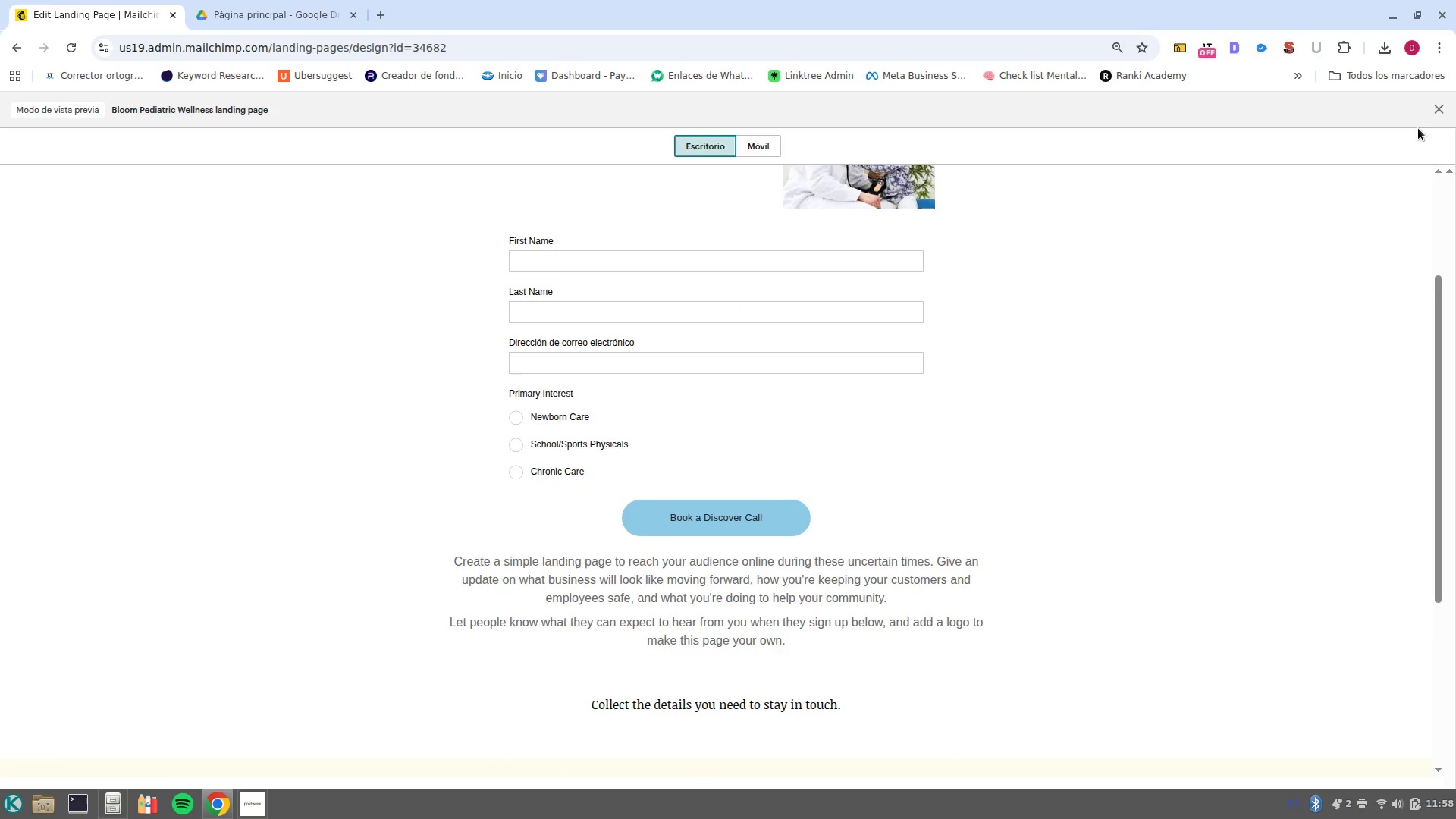 
left_click([1446, 109])
 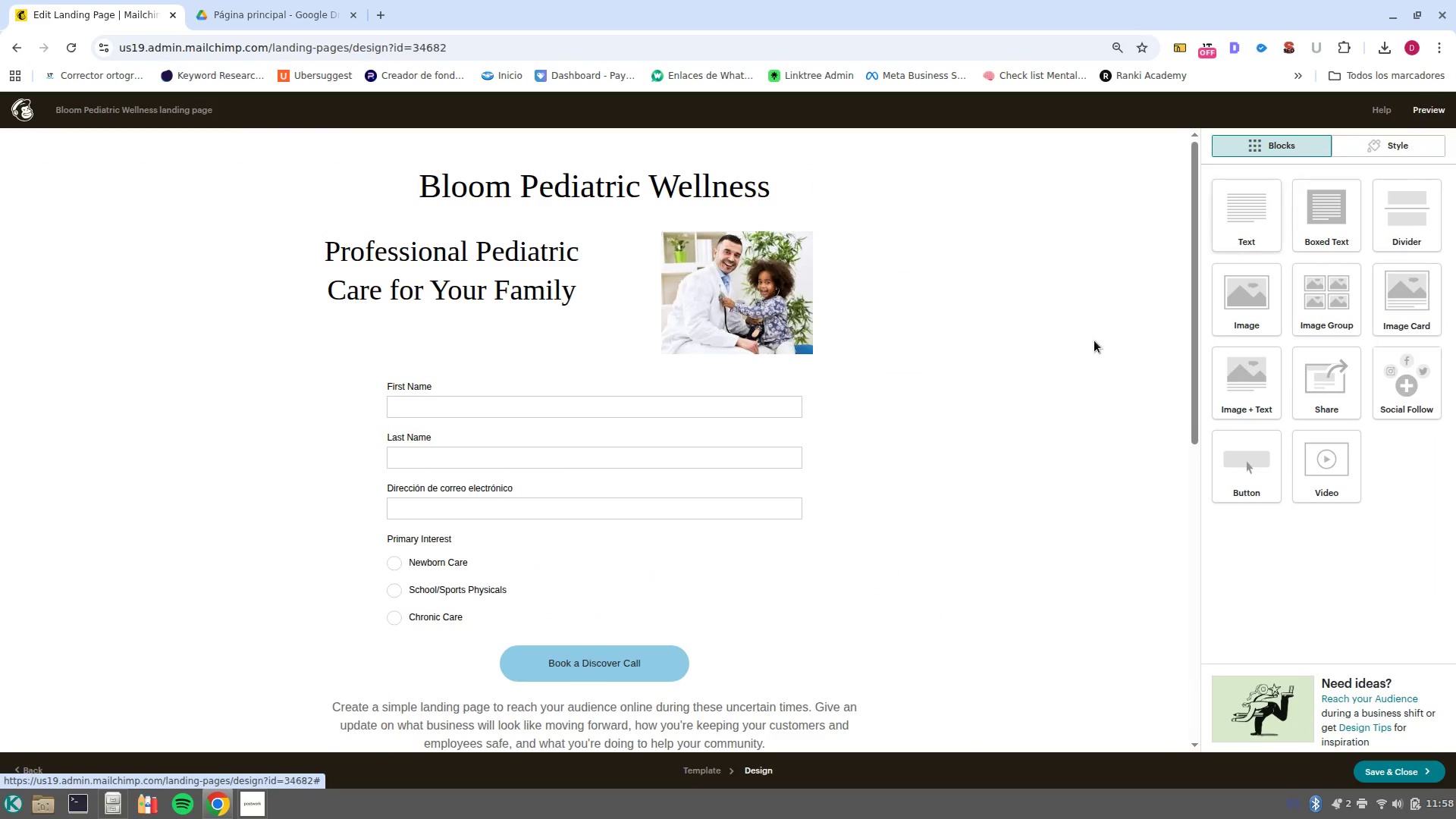 
scroll: coordinate [676, 635], scroll_direction: down, amount: 3.0
 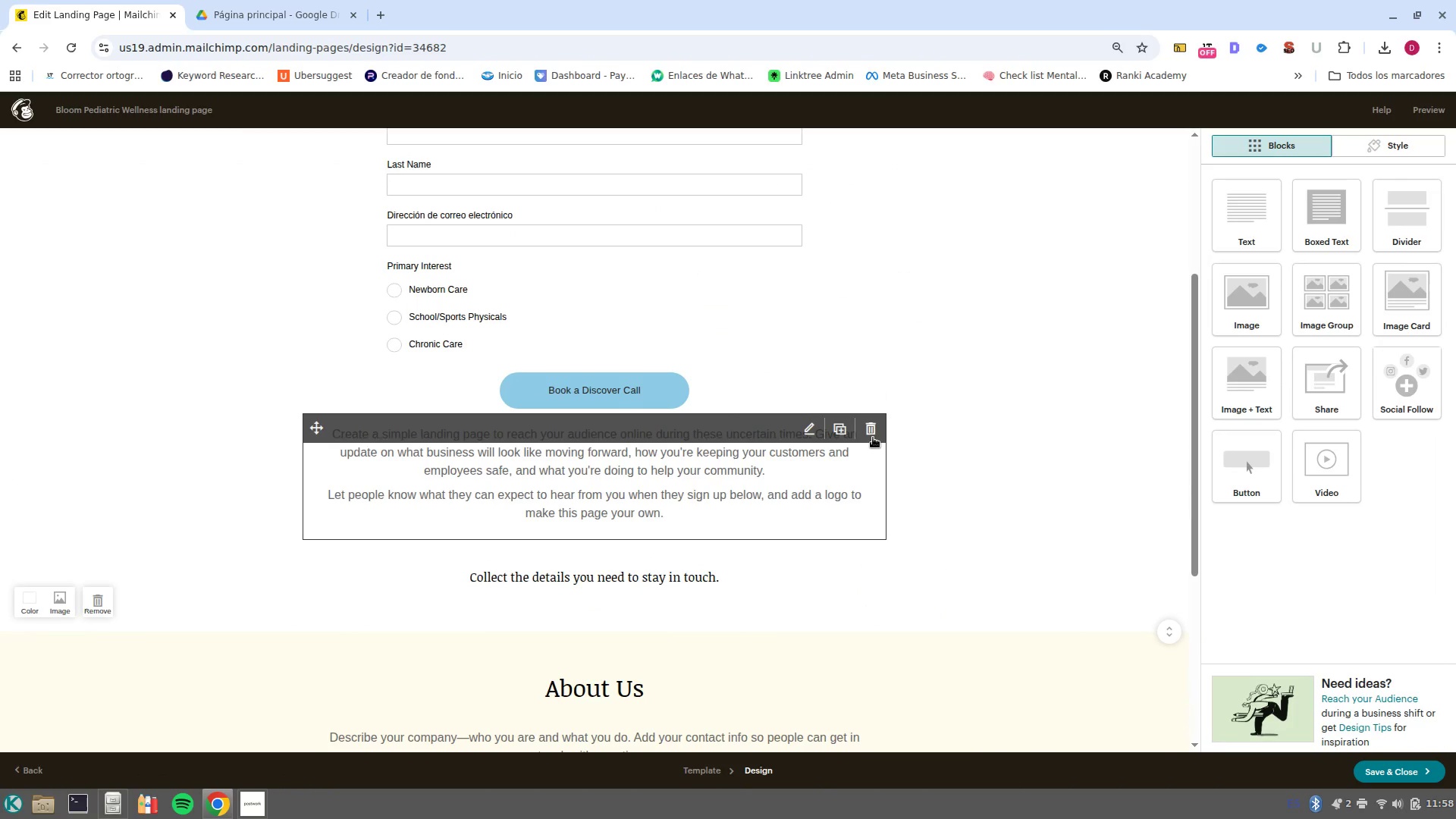 
left_click([873, 438])
 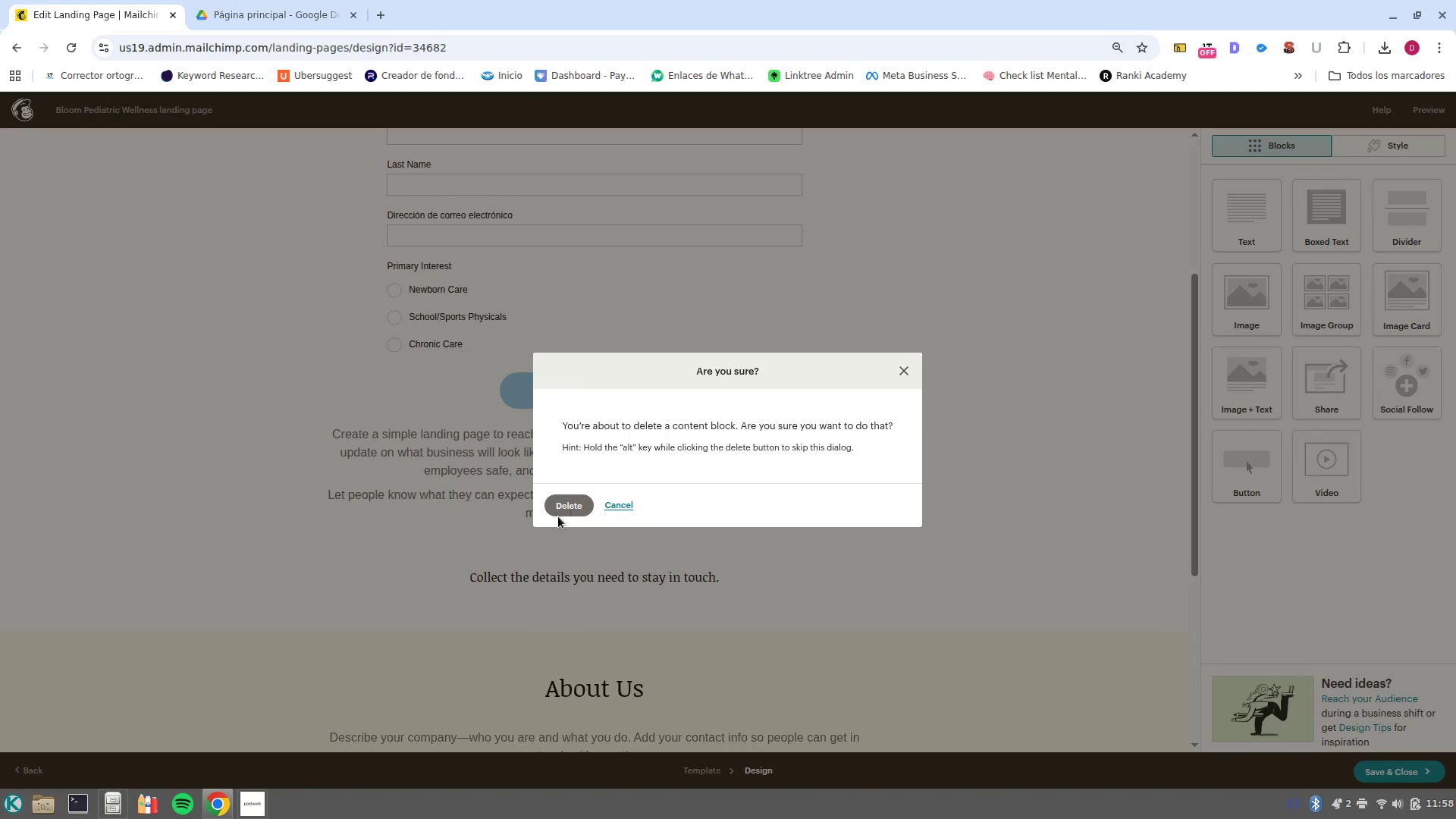 
left_click([557, 512])
 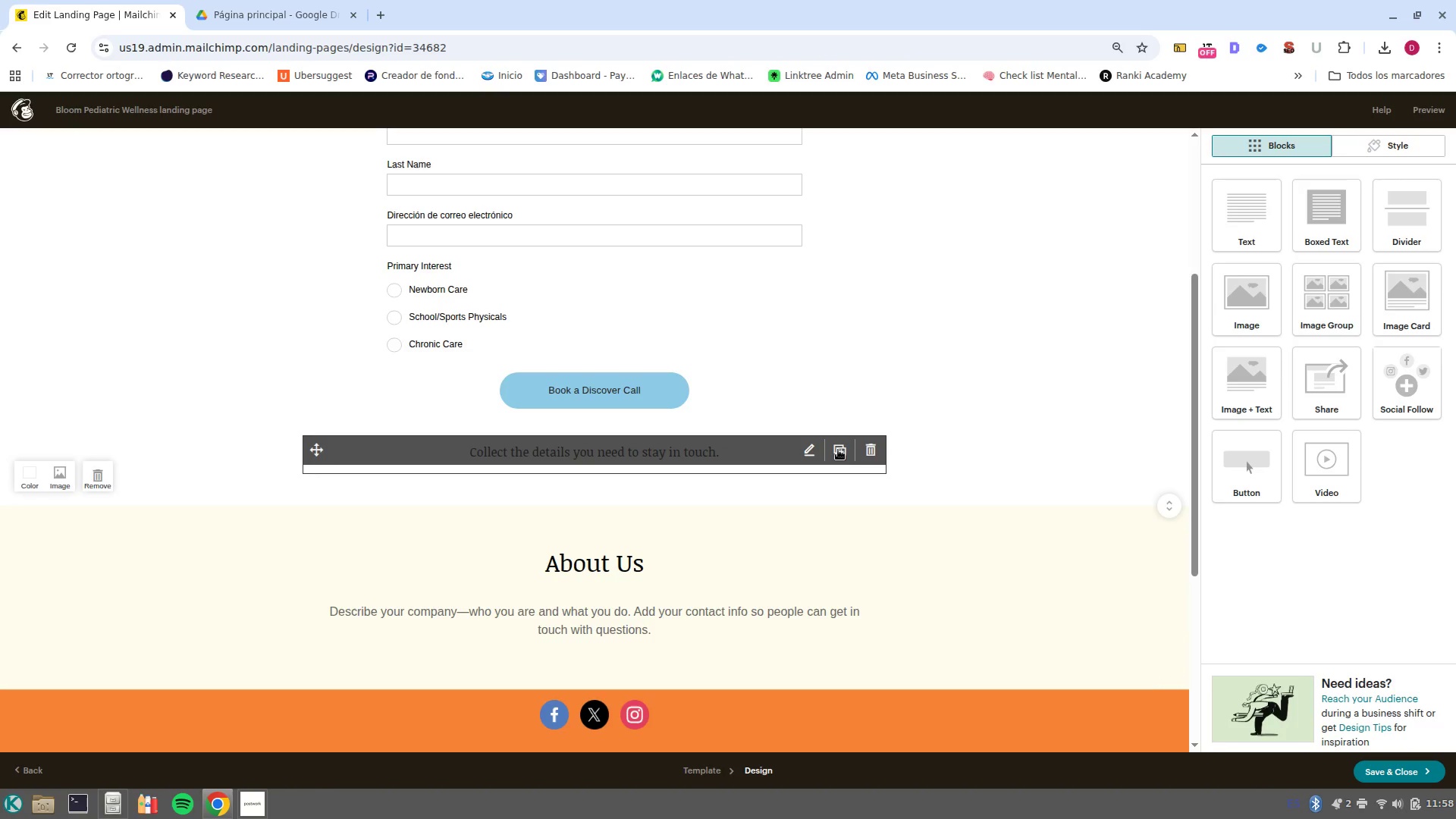 
left_click([877, 451])
 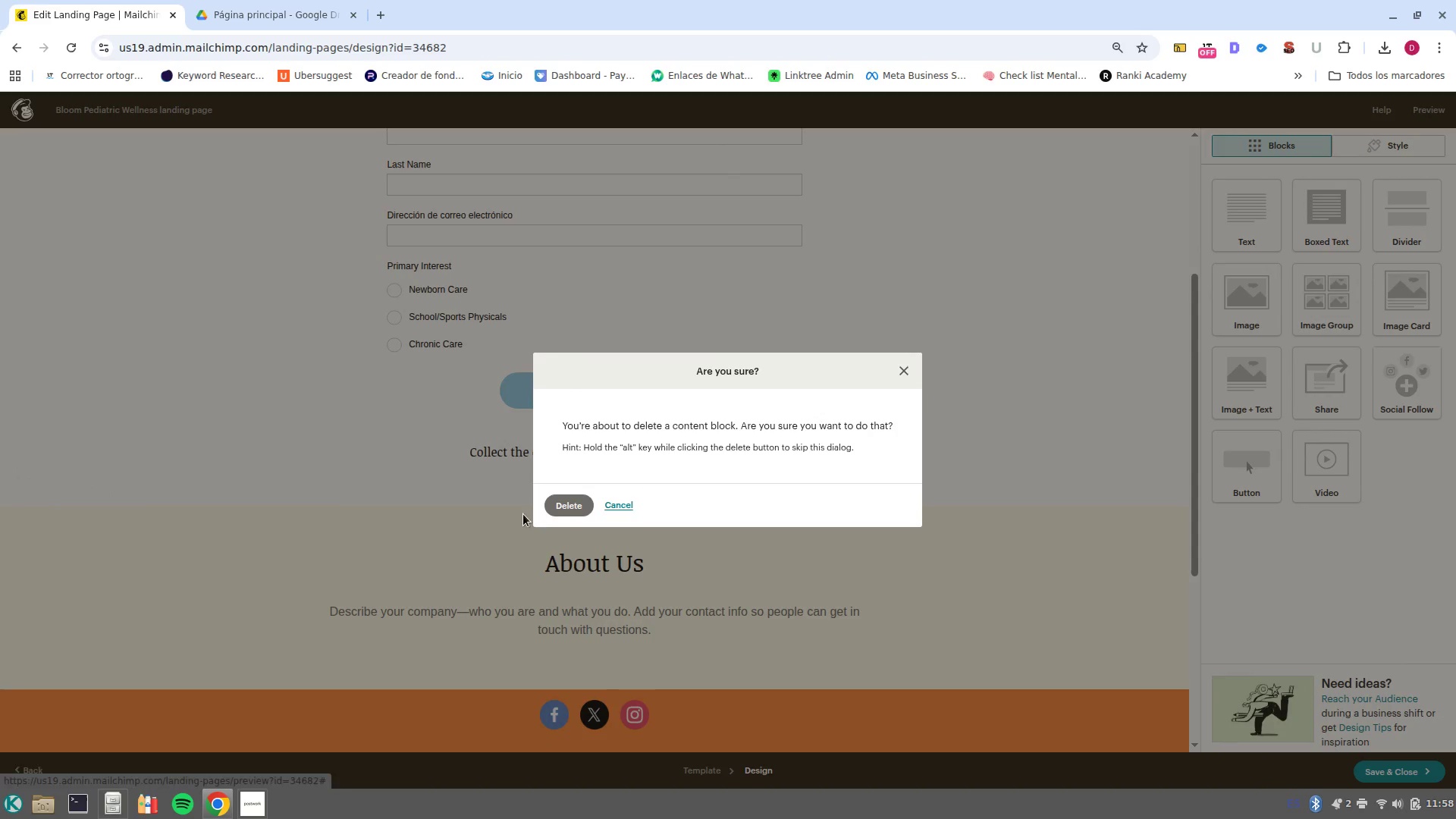 
left_click([563, 507])
 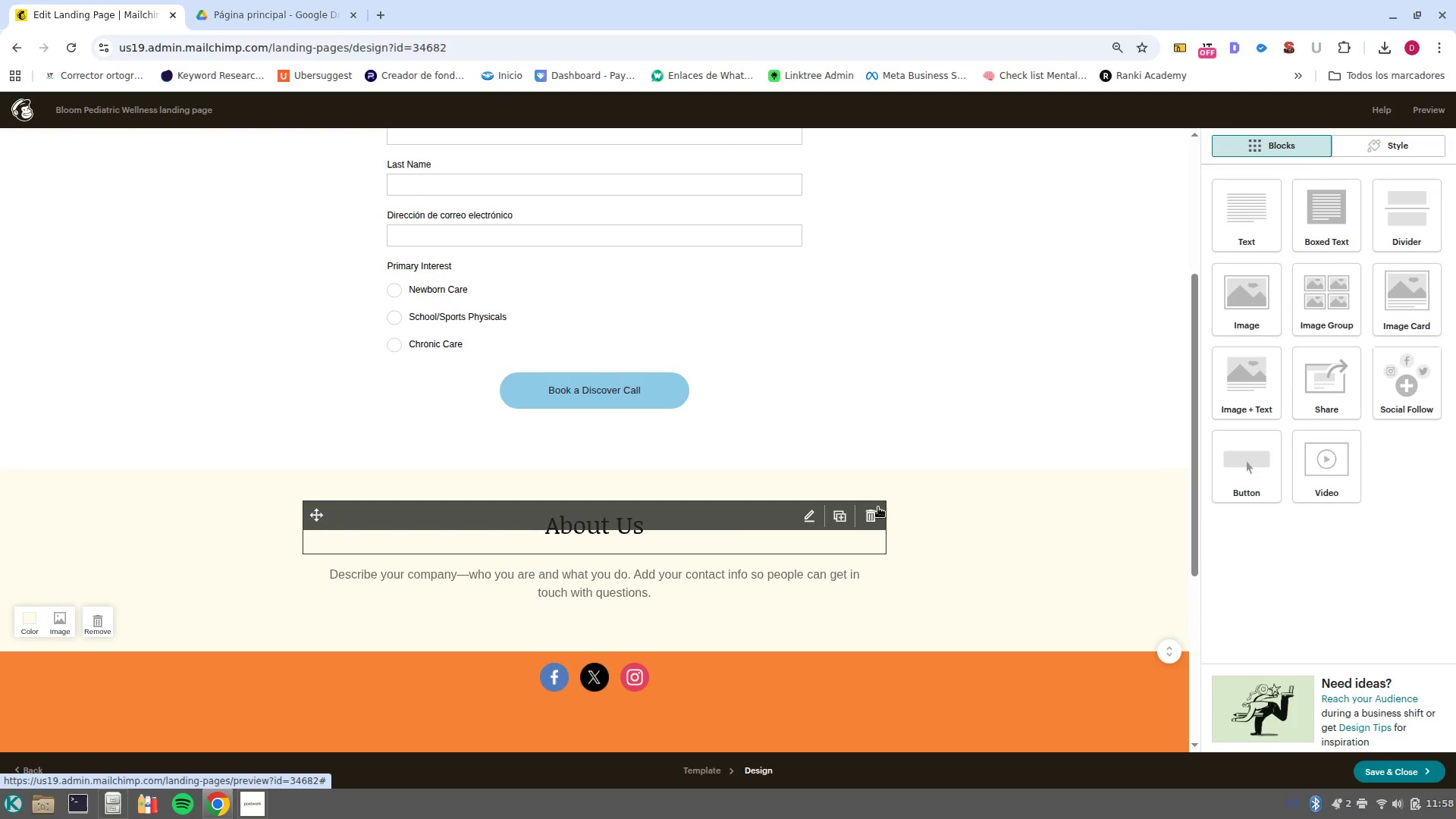 
left_click([871, 516])
 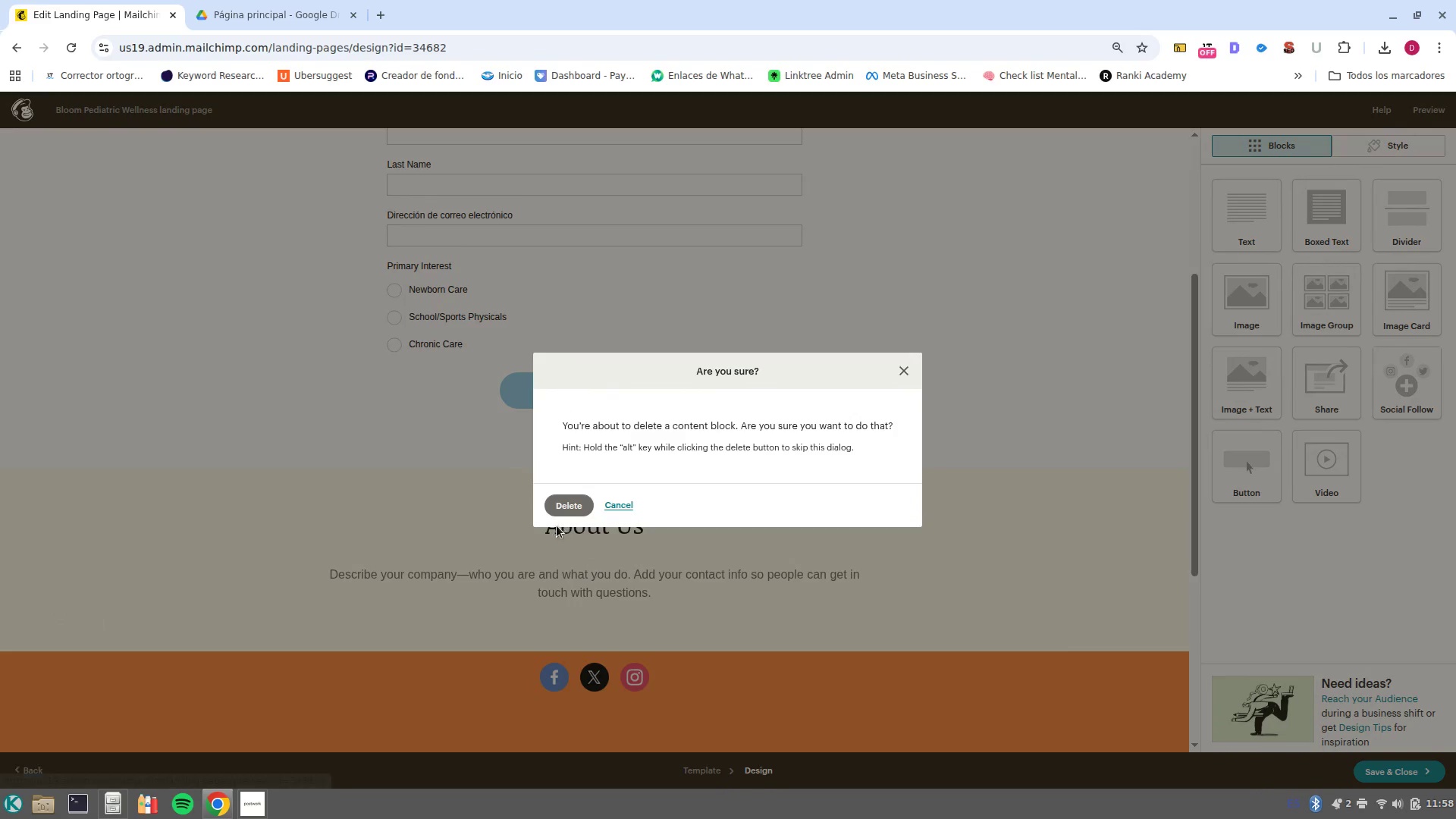 
left_click([563, 513])
 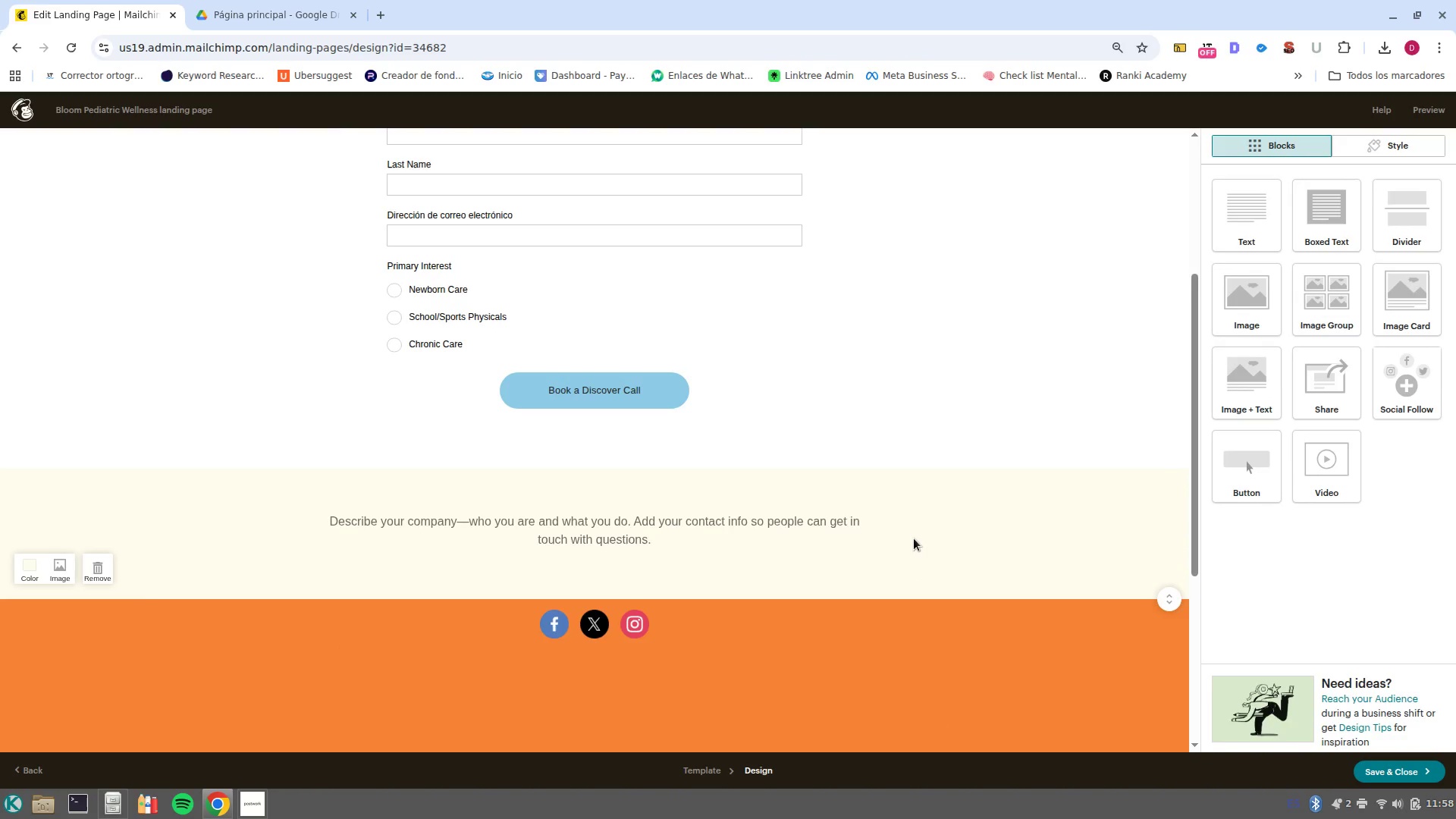 
left_click([874, 513])
 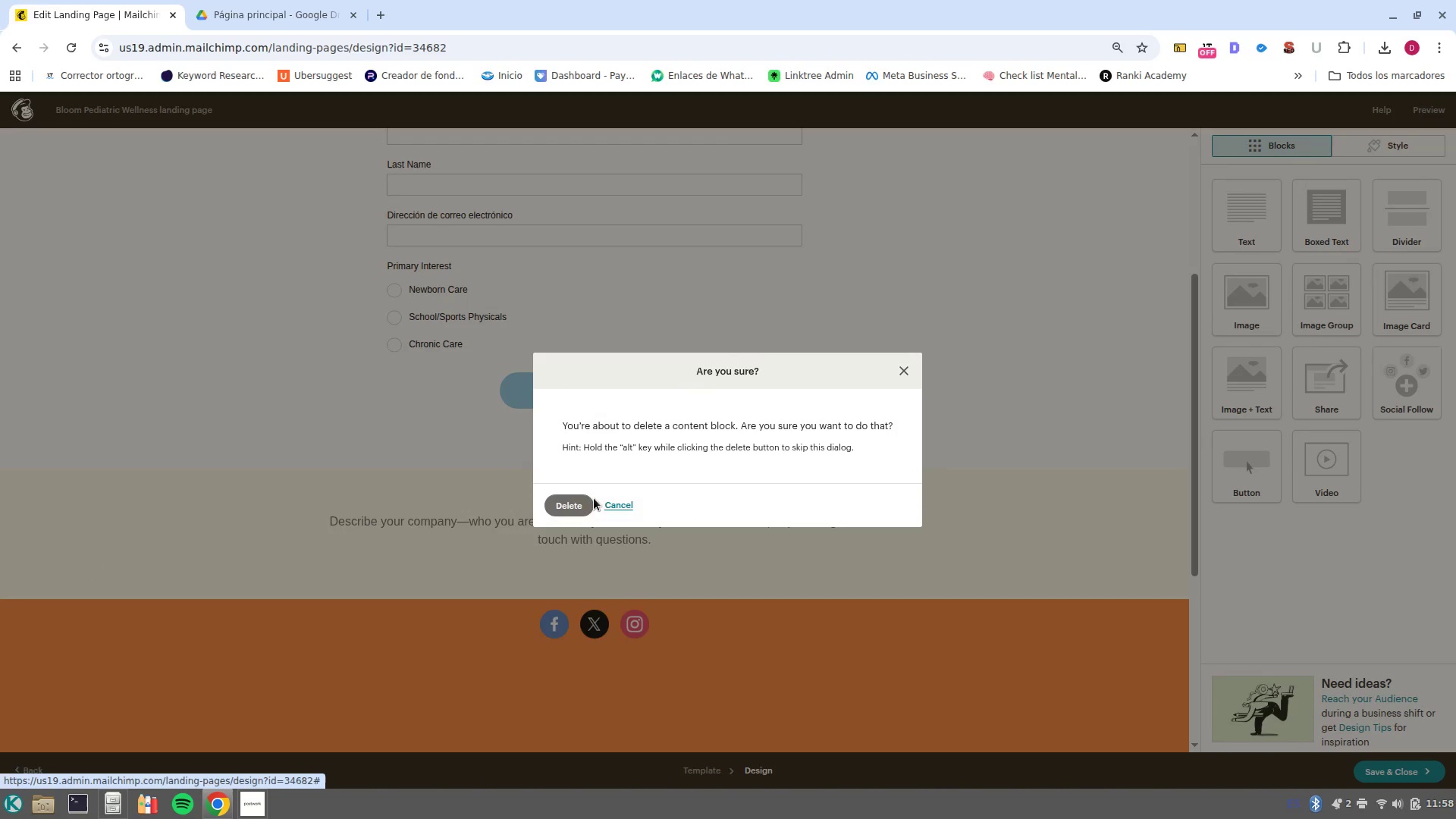 
left_click([583, 500])
 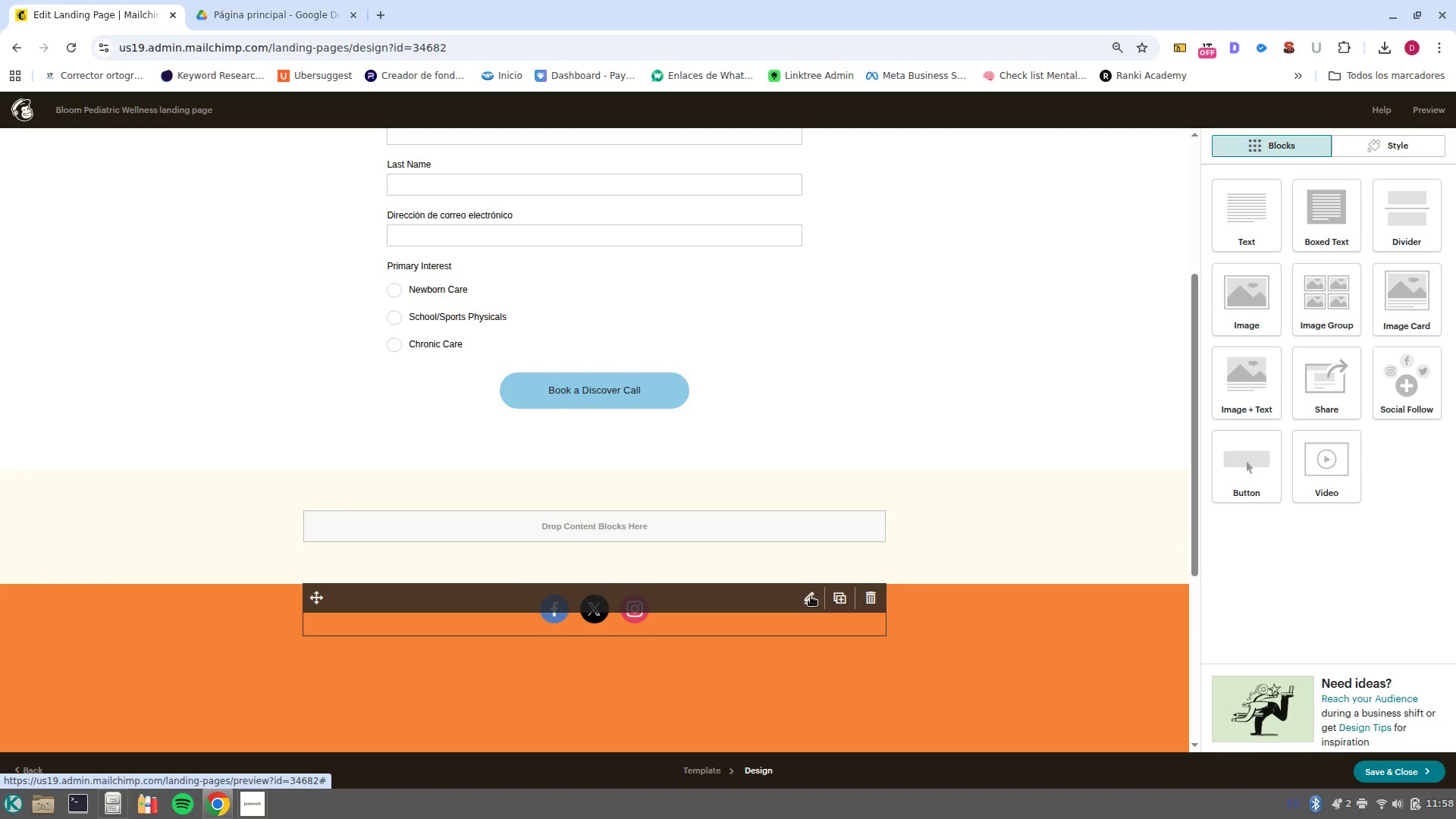 
left_click_drag(start_coordinate=[312, 599], to_coordinate=[411, 531])
 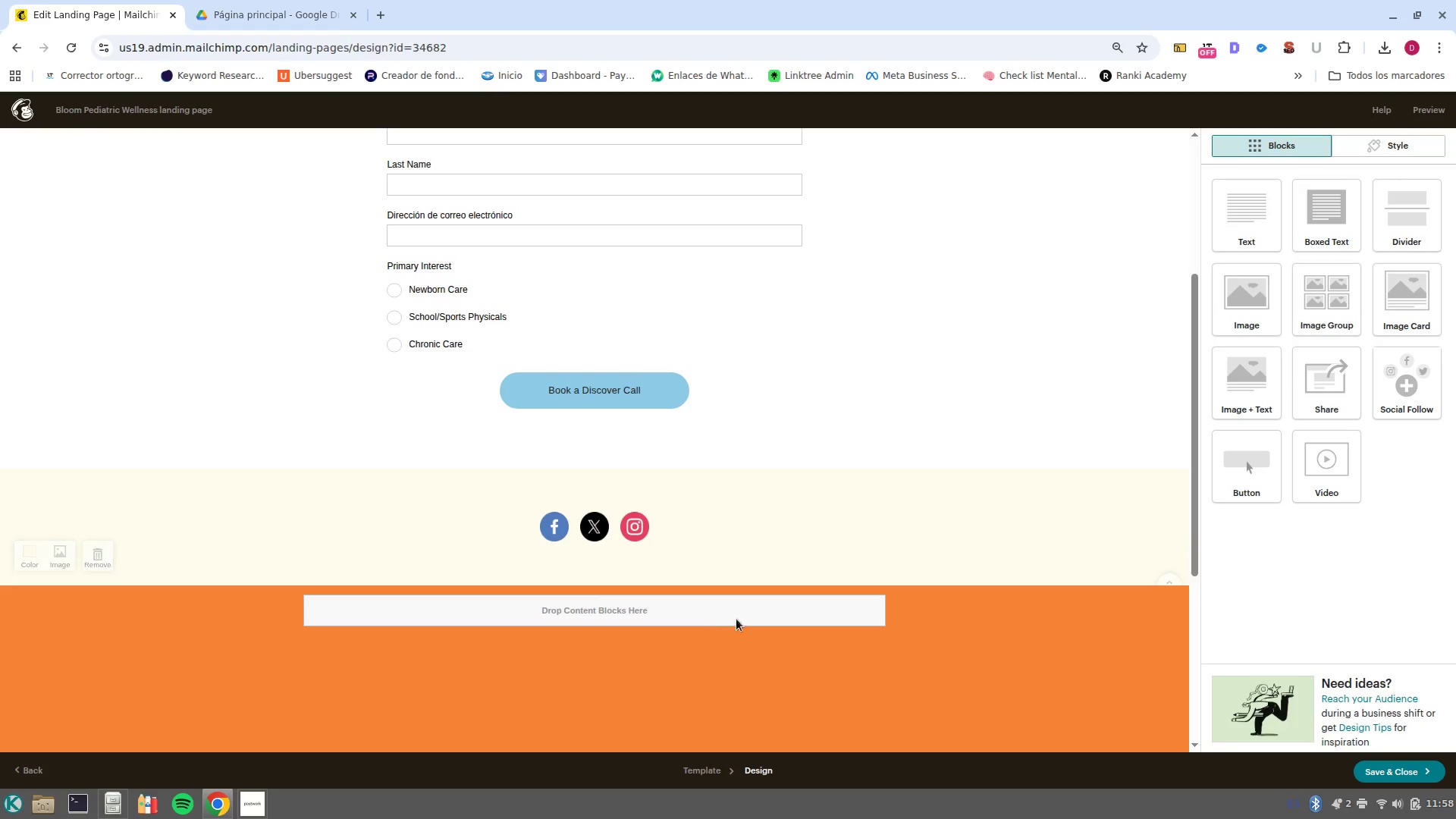 
left_click([845, 620])
 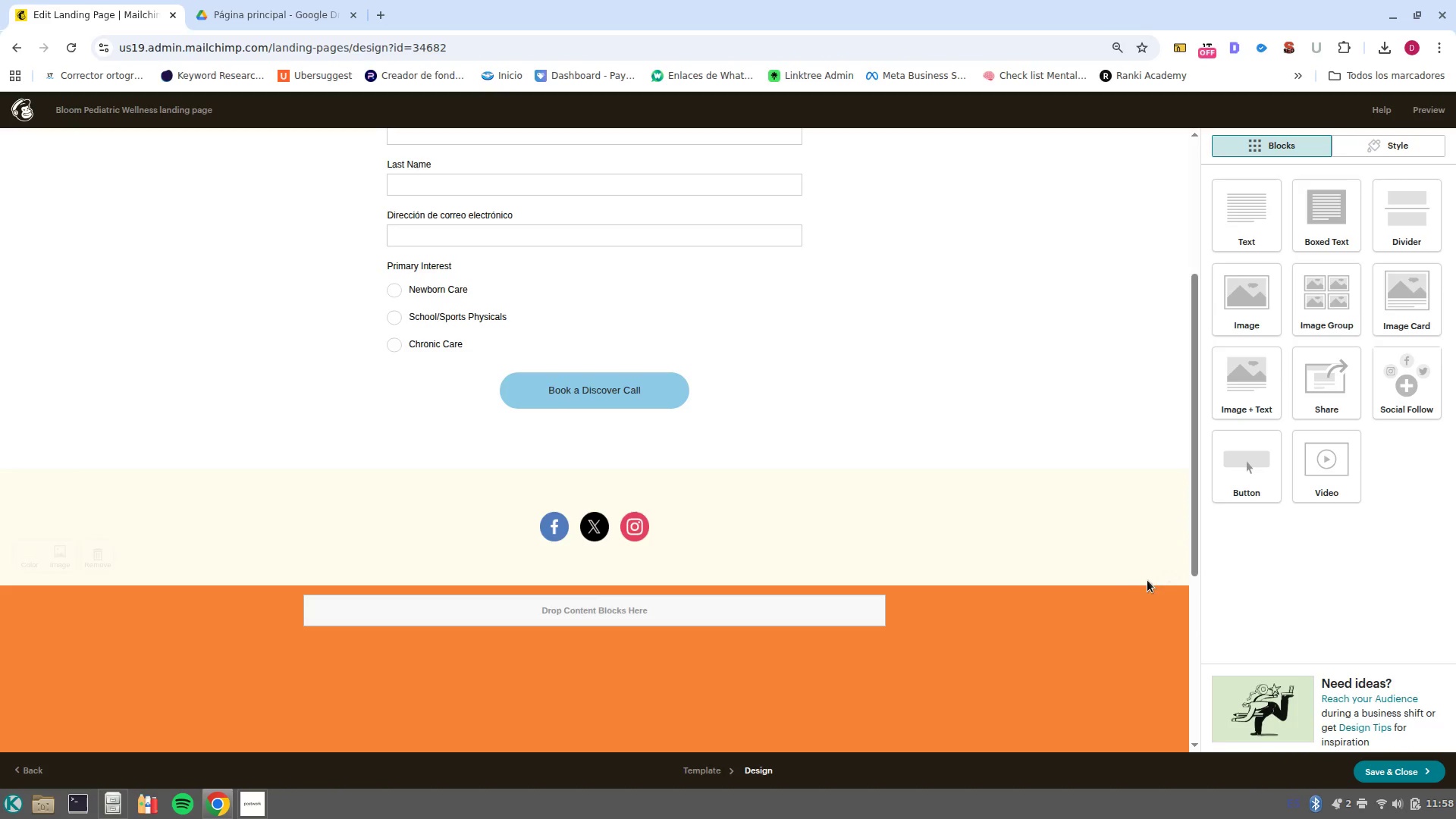 
left_click([1171, 587])
 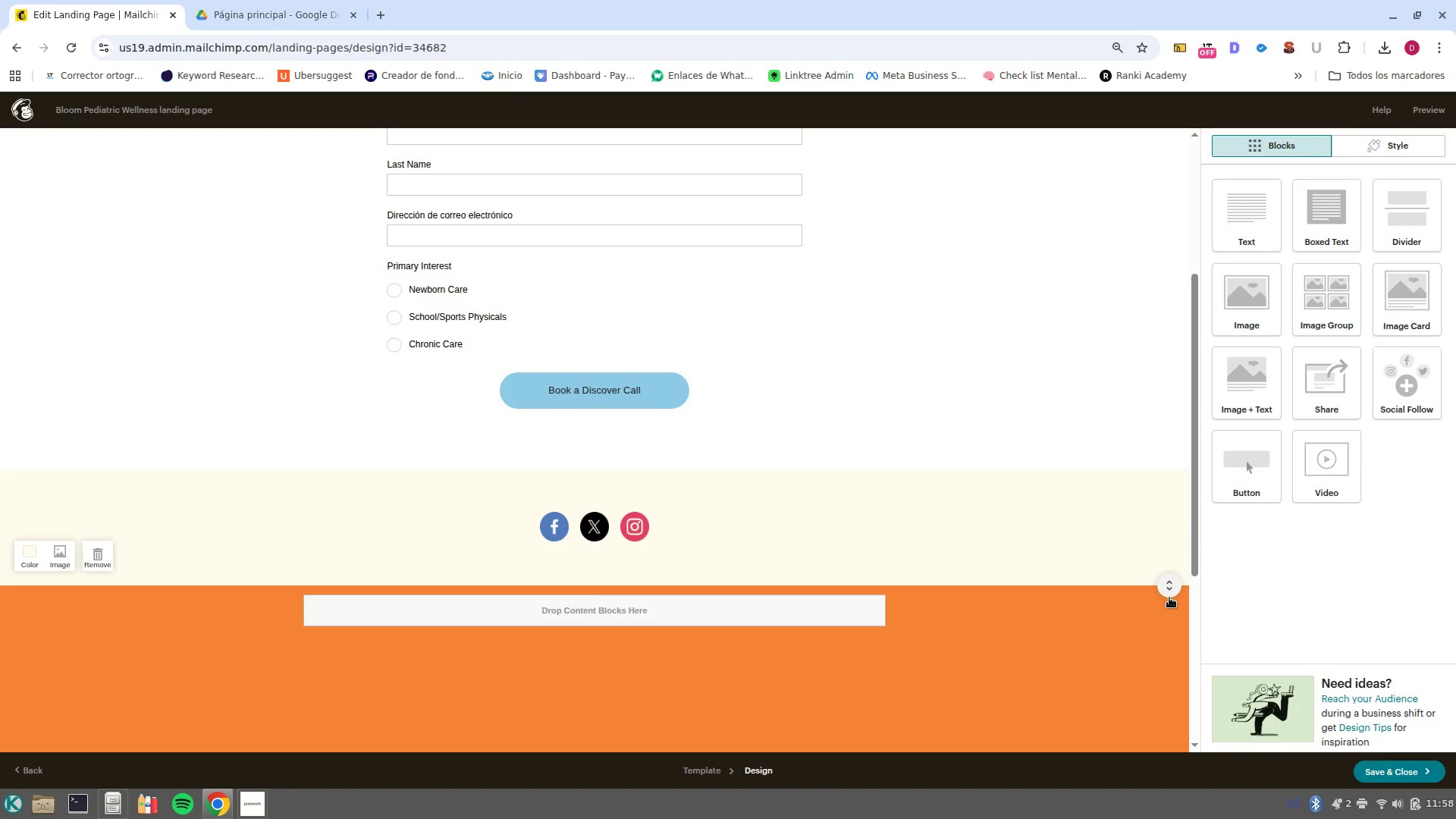 
left_click([1168, 595])
 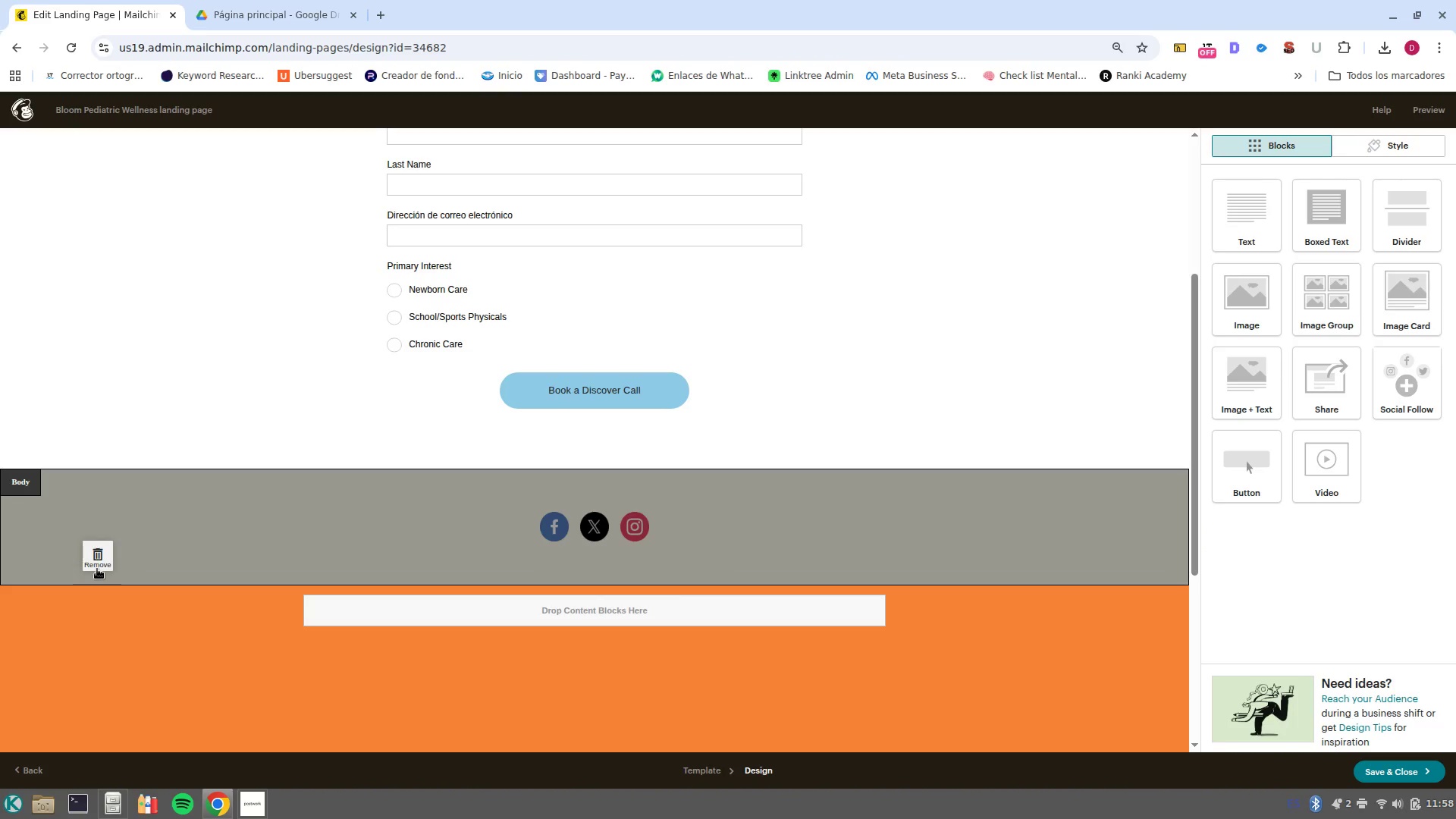 
wait(5.68)
 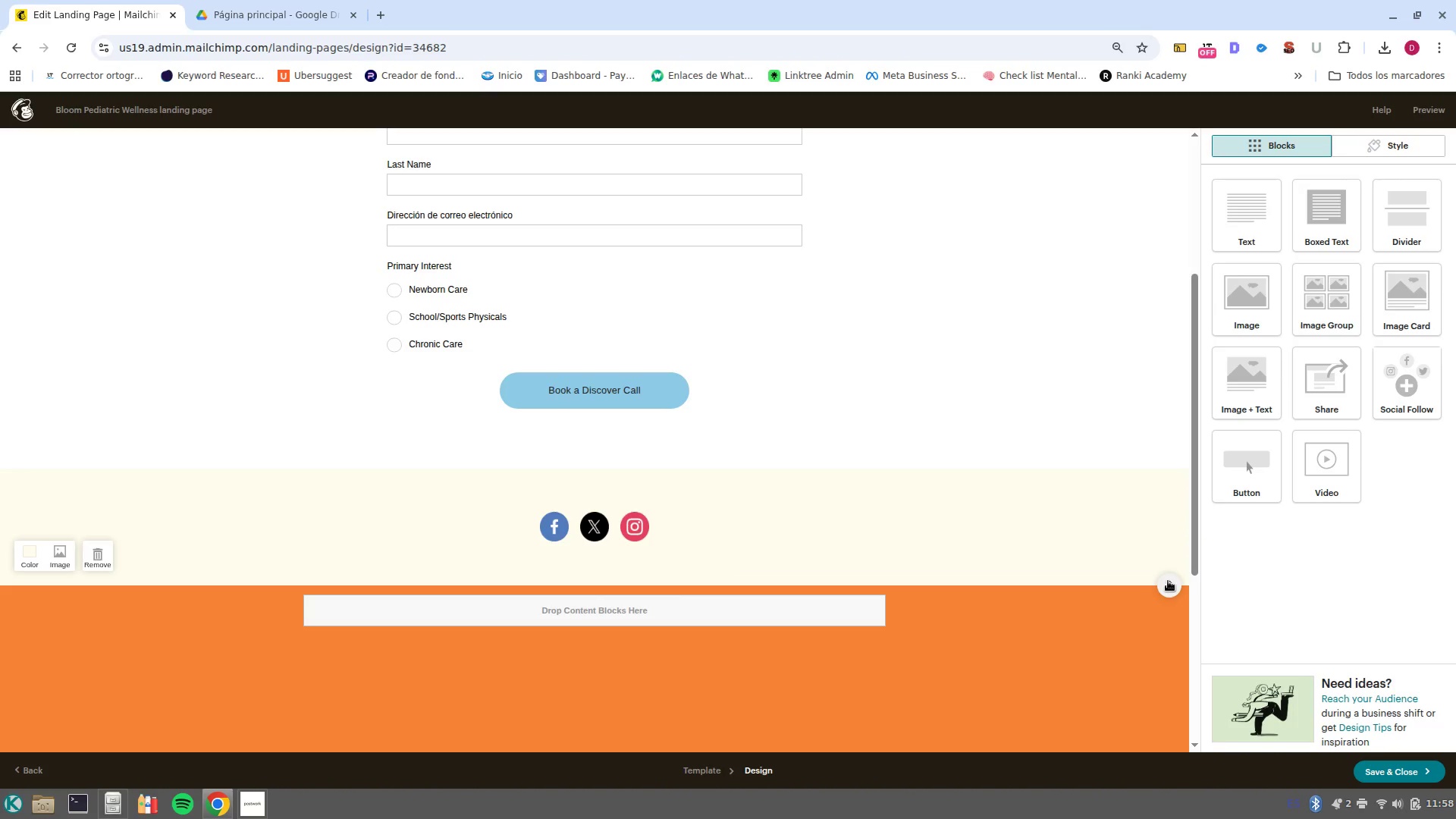 
left_click([96, 572])
 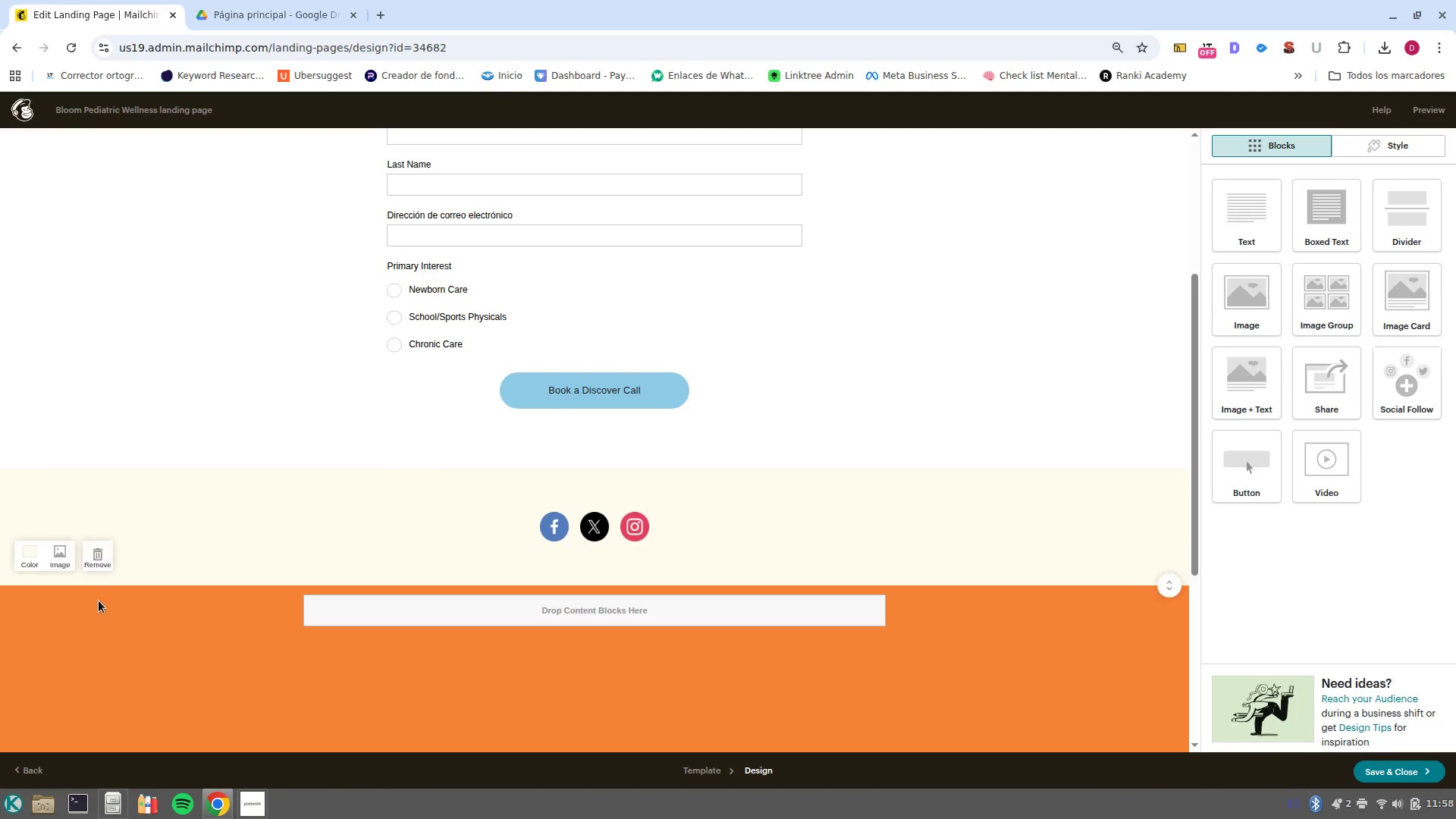 
left_click([95, 695])
 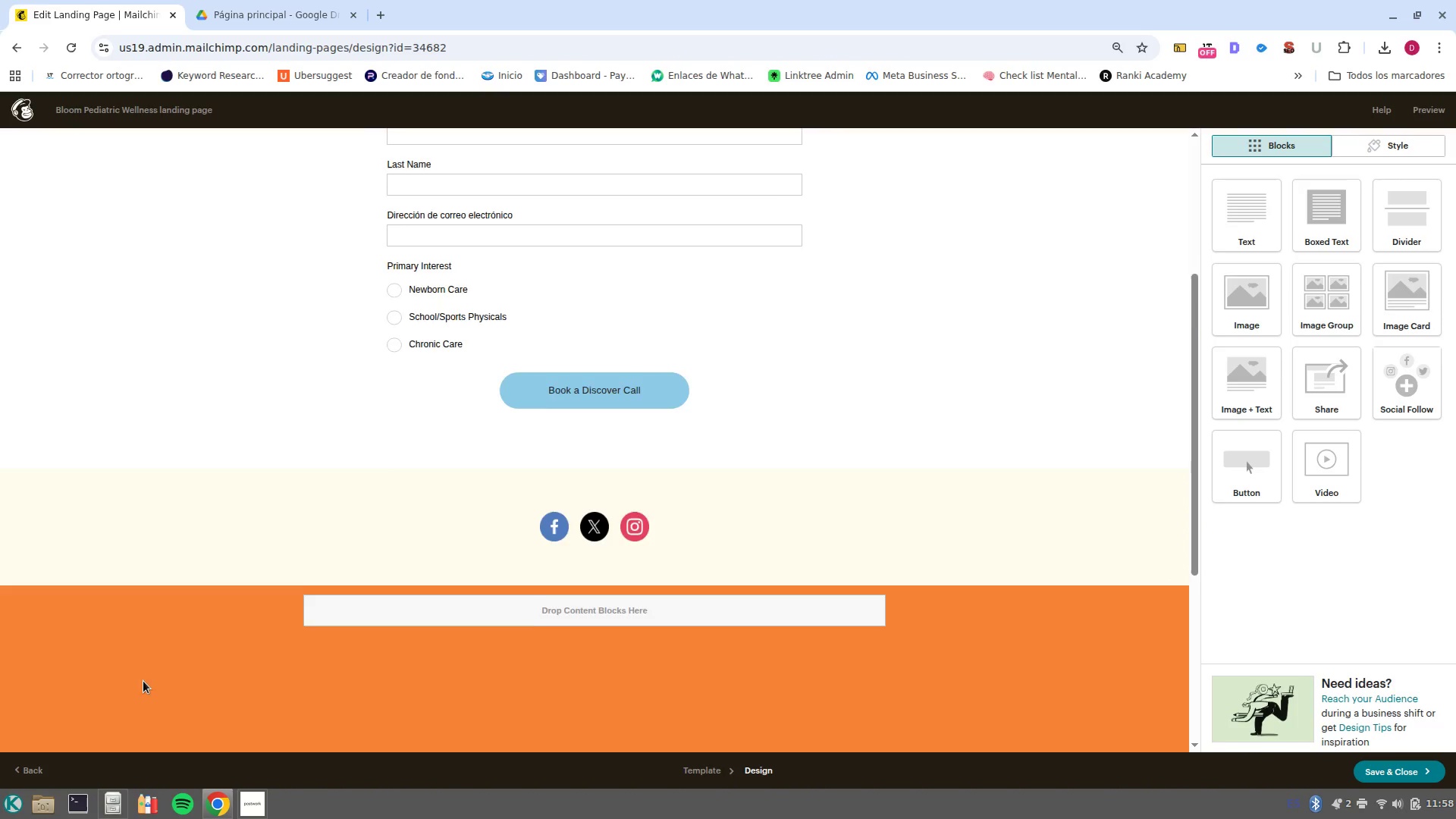 
scroll: coordinate [143, 681], scroll_direction: down, amount: 4.0
 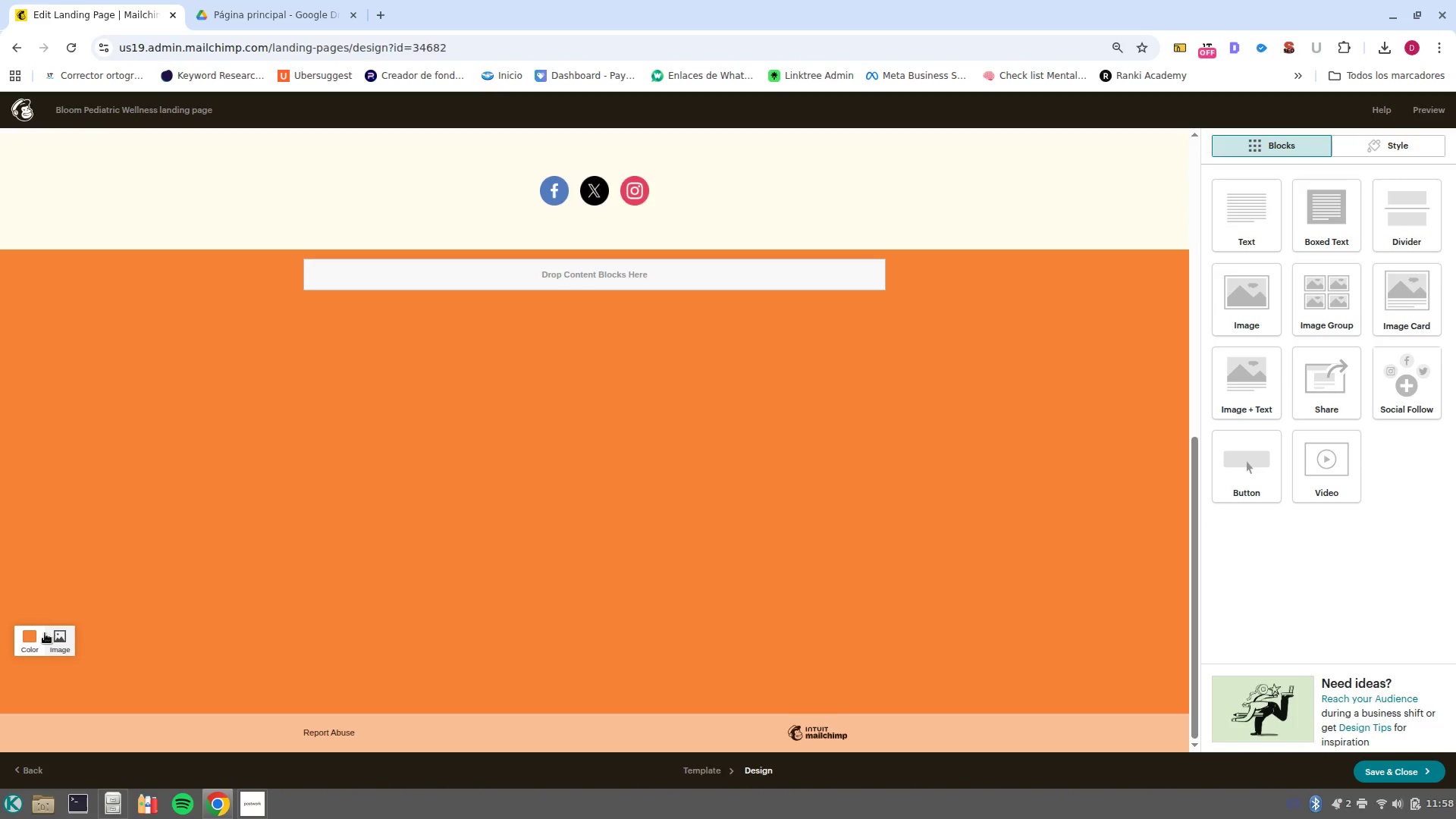 
left_click([594, 579])
 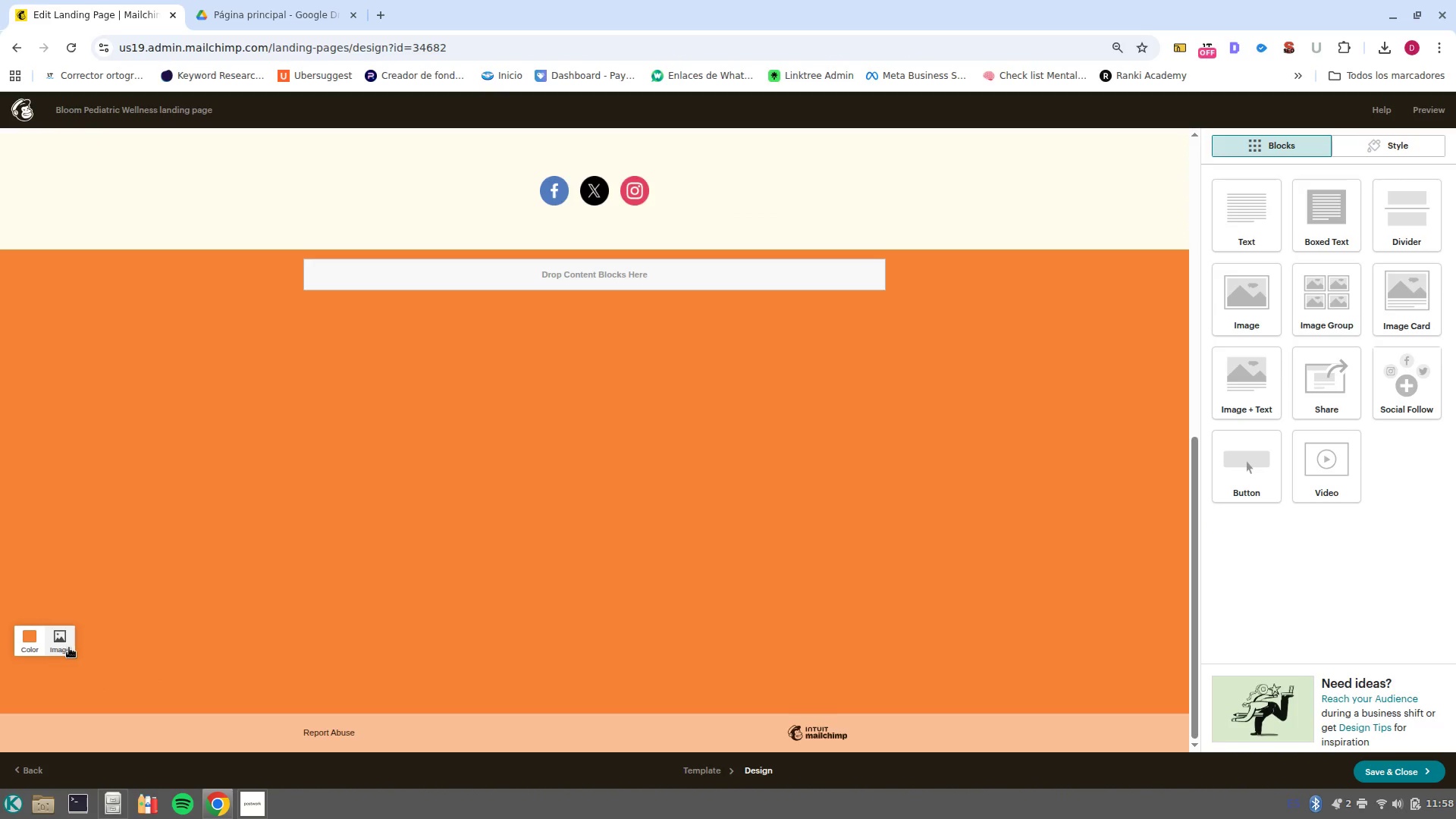 
scroll: coordinate [450, 645], scroll_direction: down, amount: 6.0
 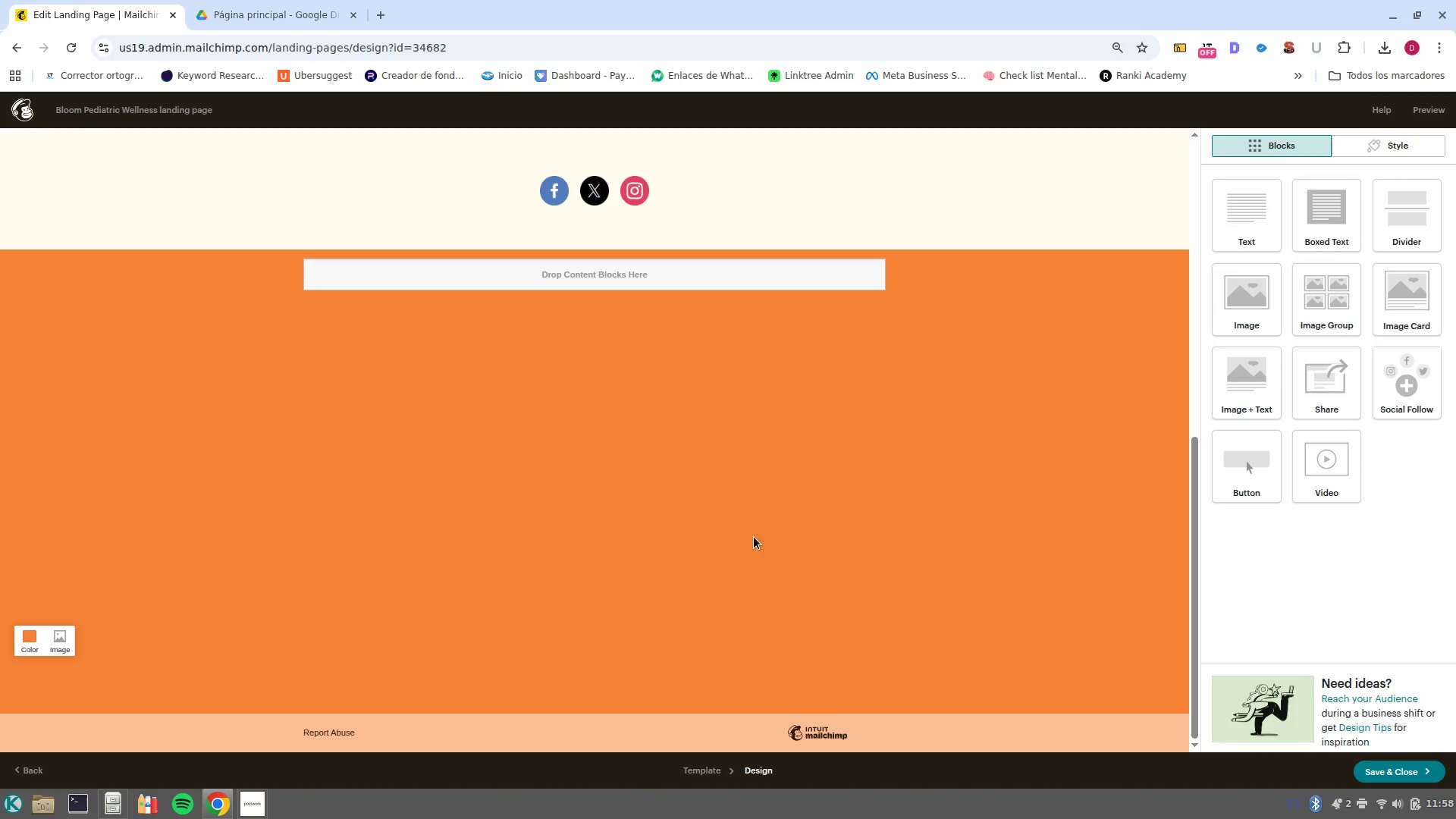 
left_click([774, 499])
 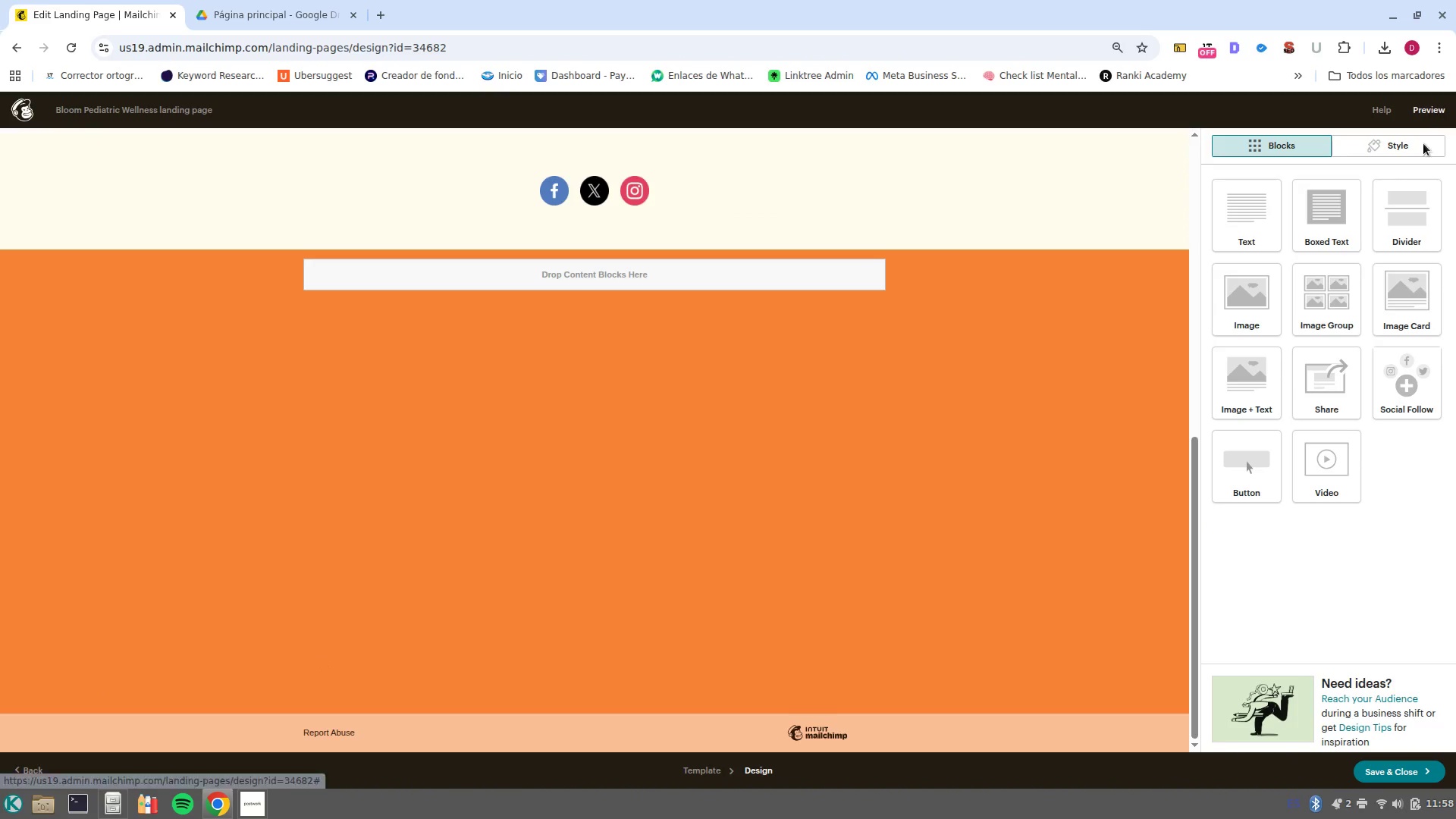 
scroll: coordinate [943, 491], scroll_direction: up, amount: 2.0
 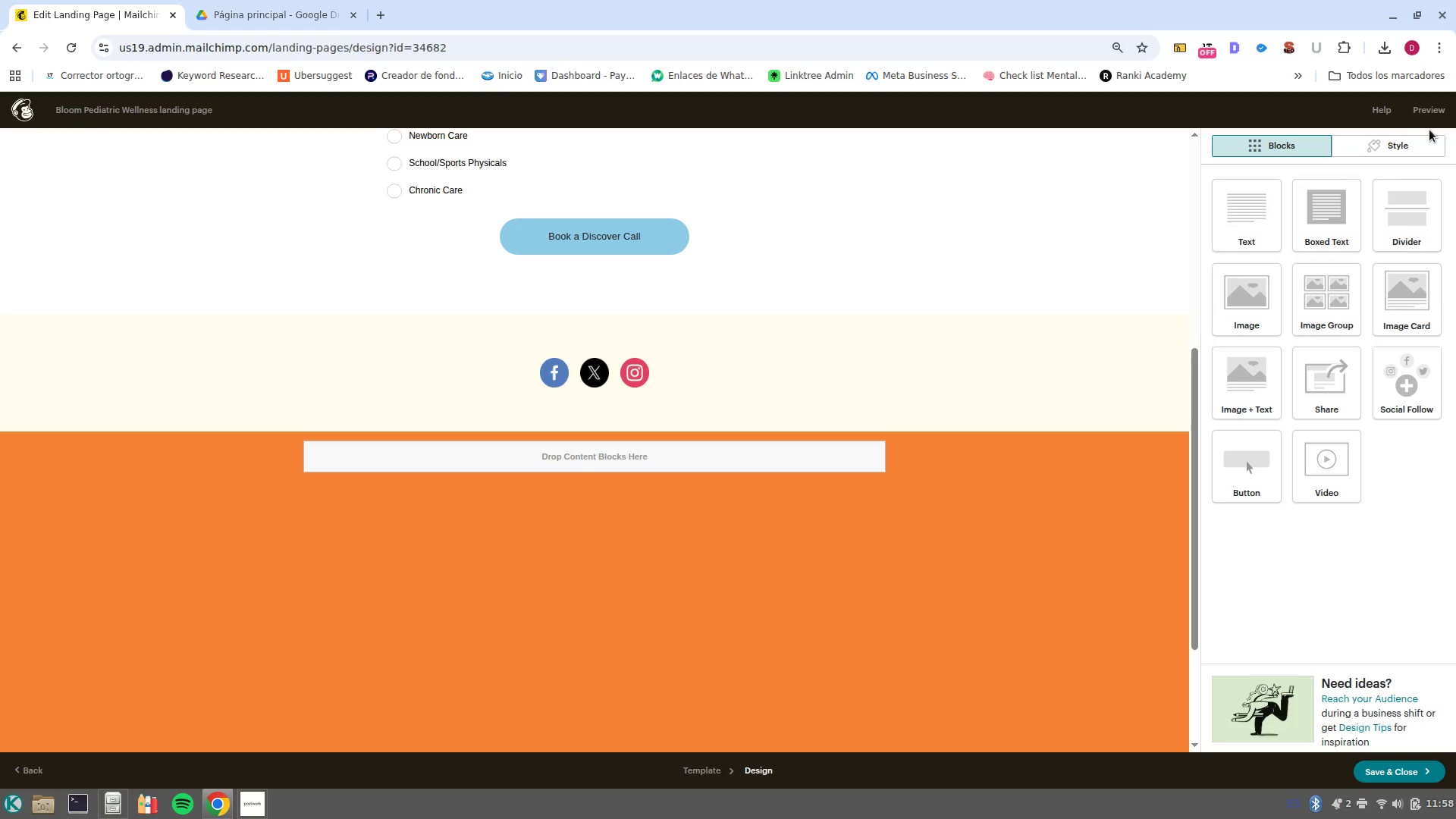 
left_click([1431, 114])
 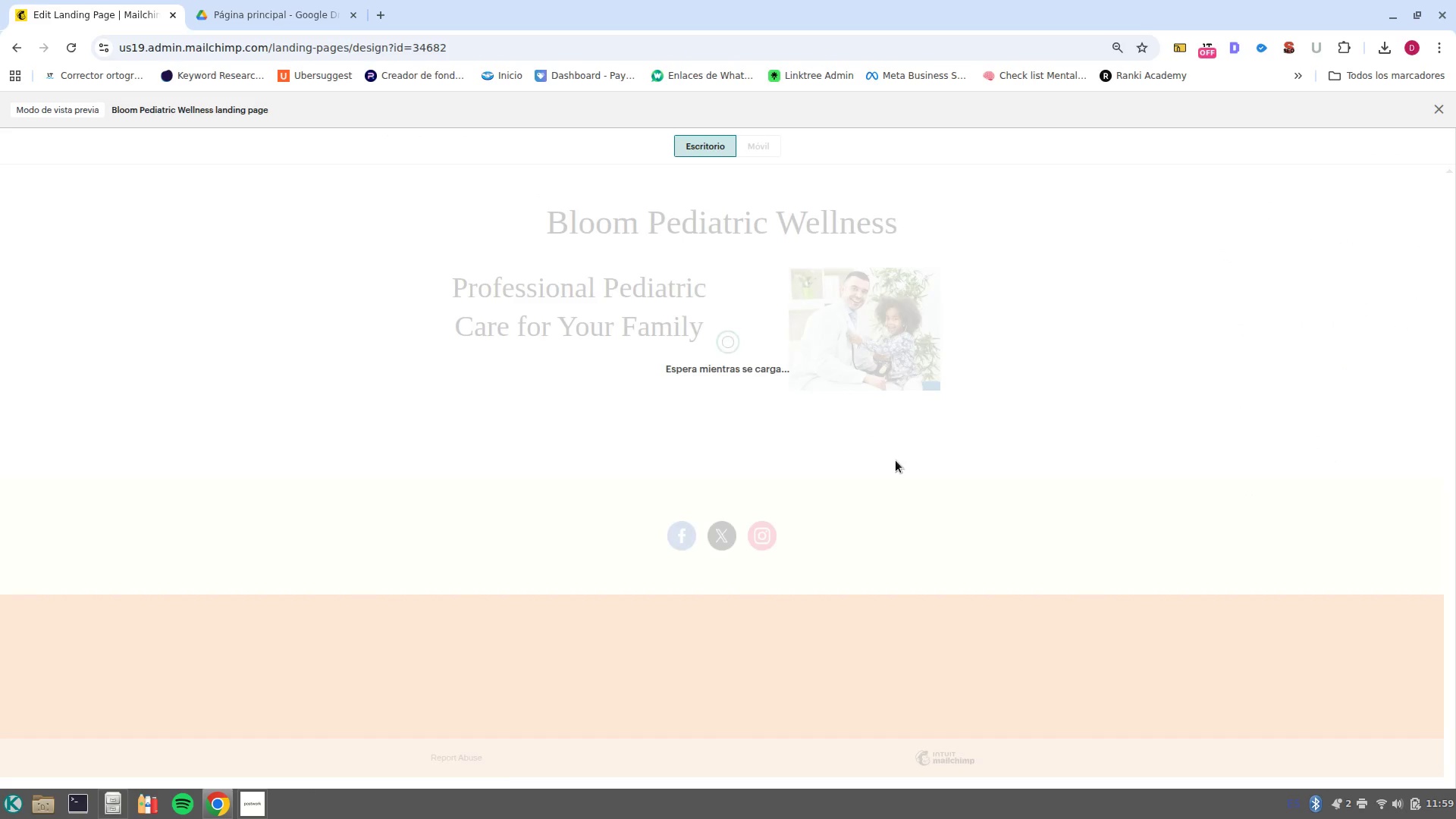 
scroll: coordinate [912, 473], scroll_direction: down, amount: 6.0
 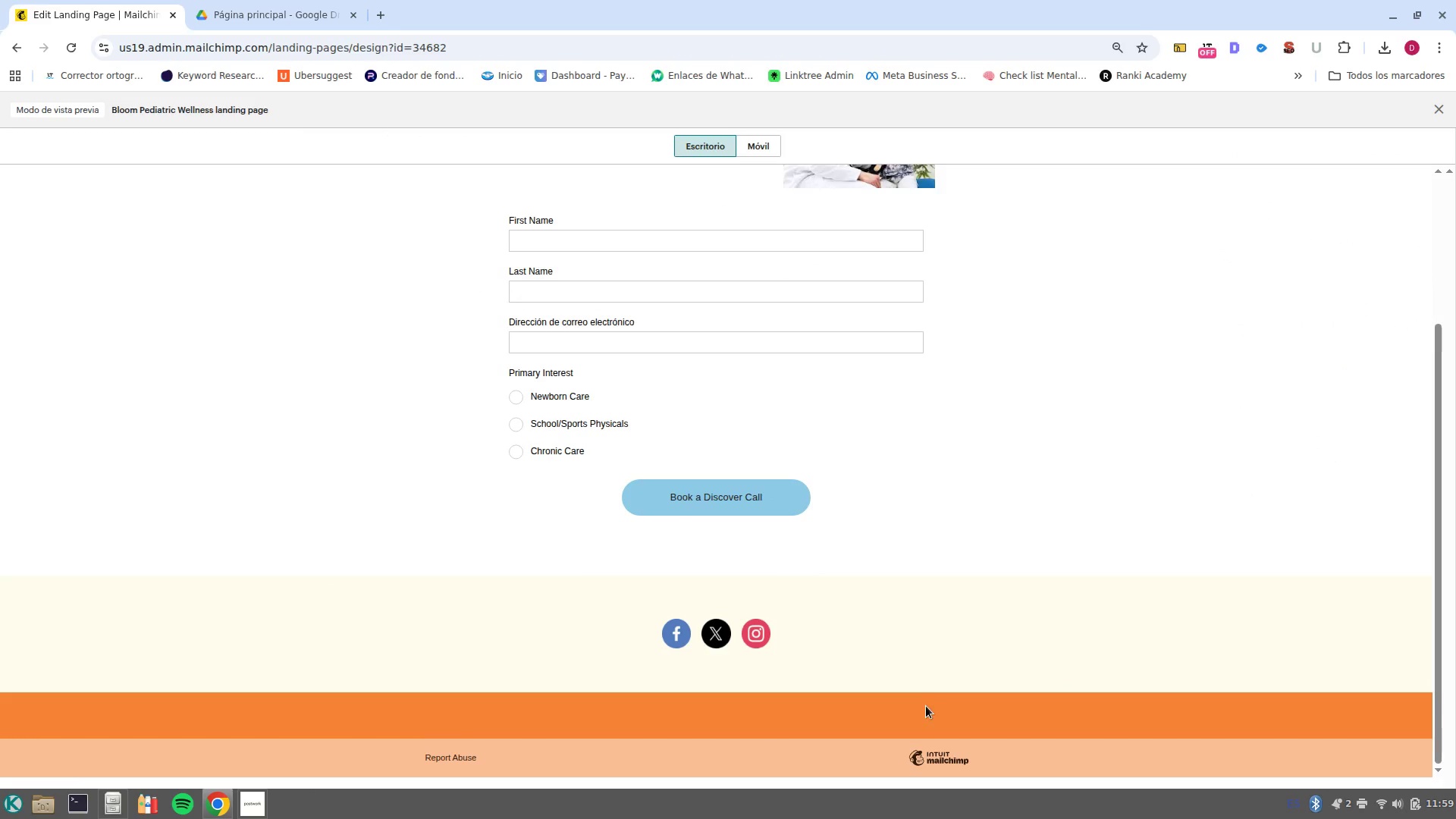 
scroll: coordinate [985, 449], scroll_direction: up, amount: 6.0
 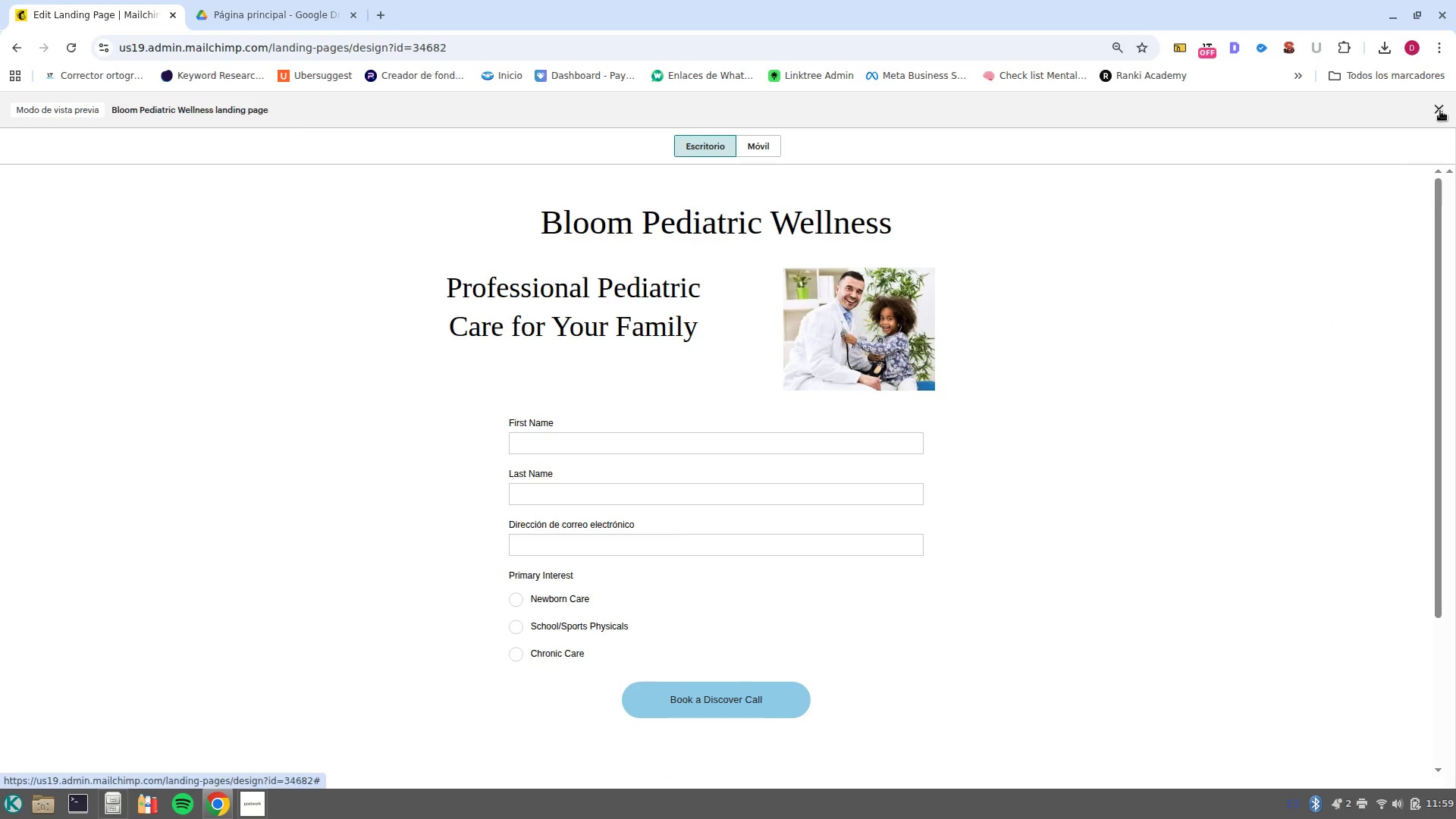 
left_click([1440, 111])
 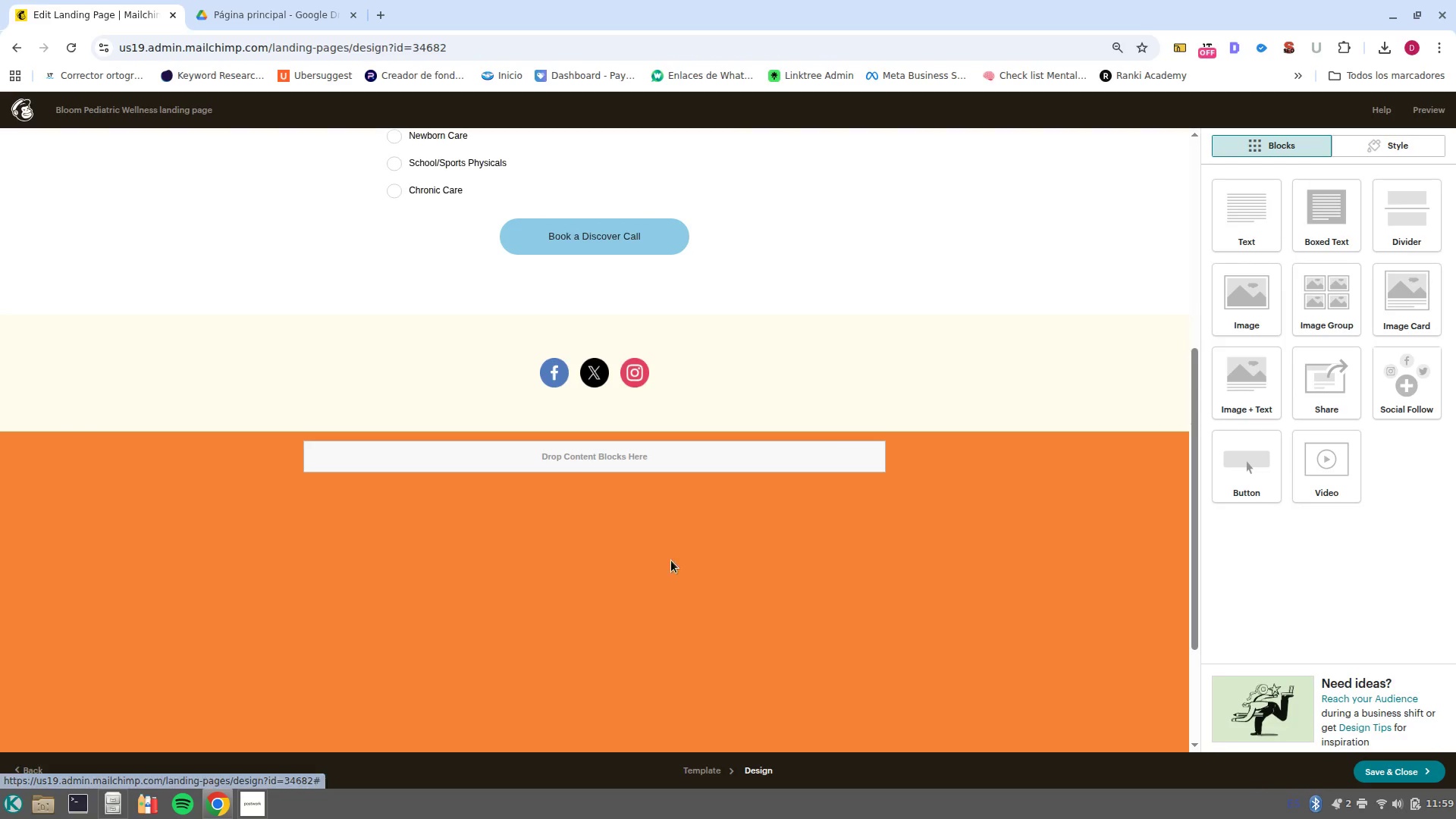 
scroll: coordinate [61, 697], scroll_direction: down, amount: 5.0
 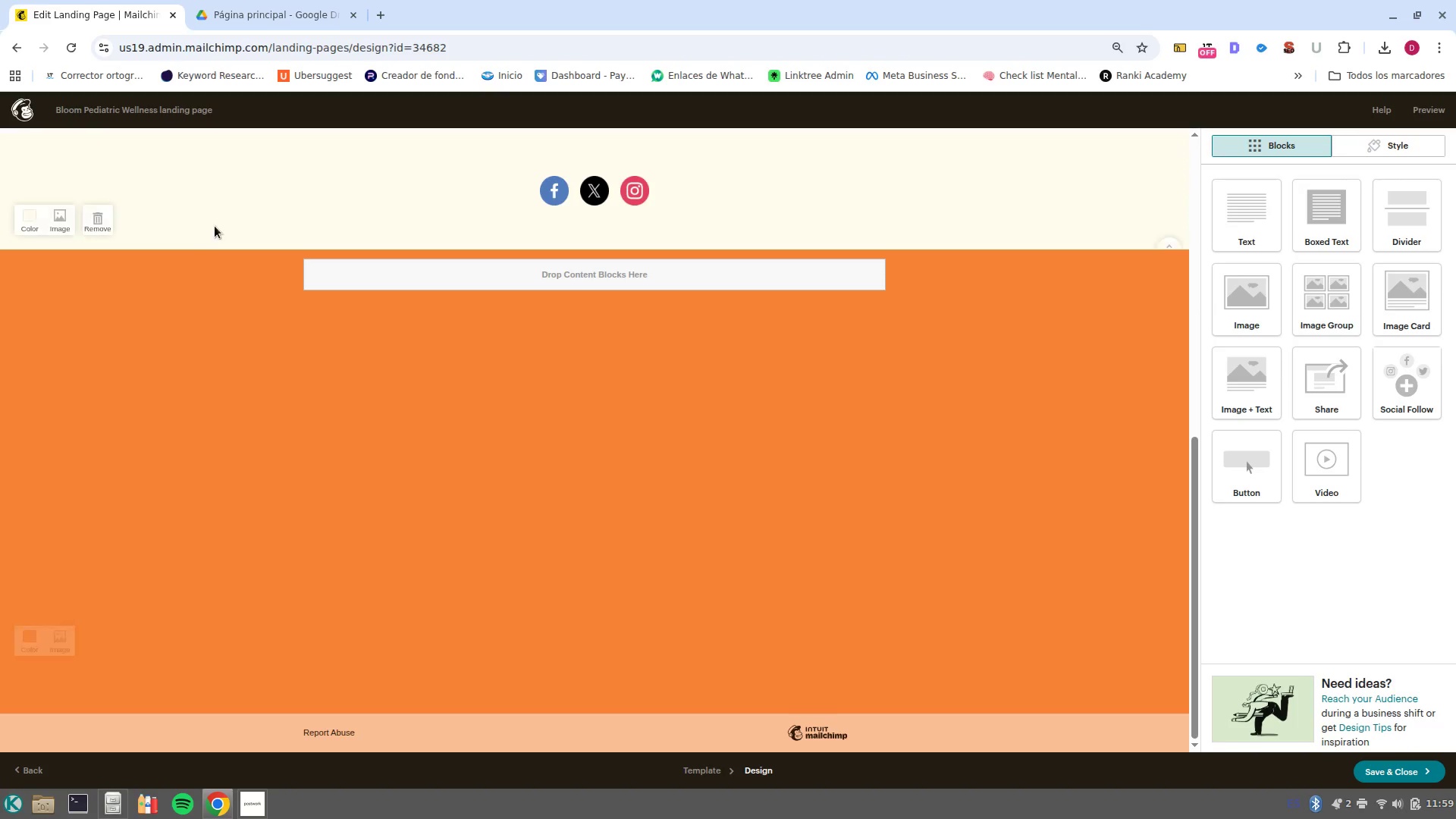 
left_click([31, 226])
 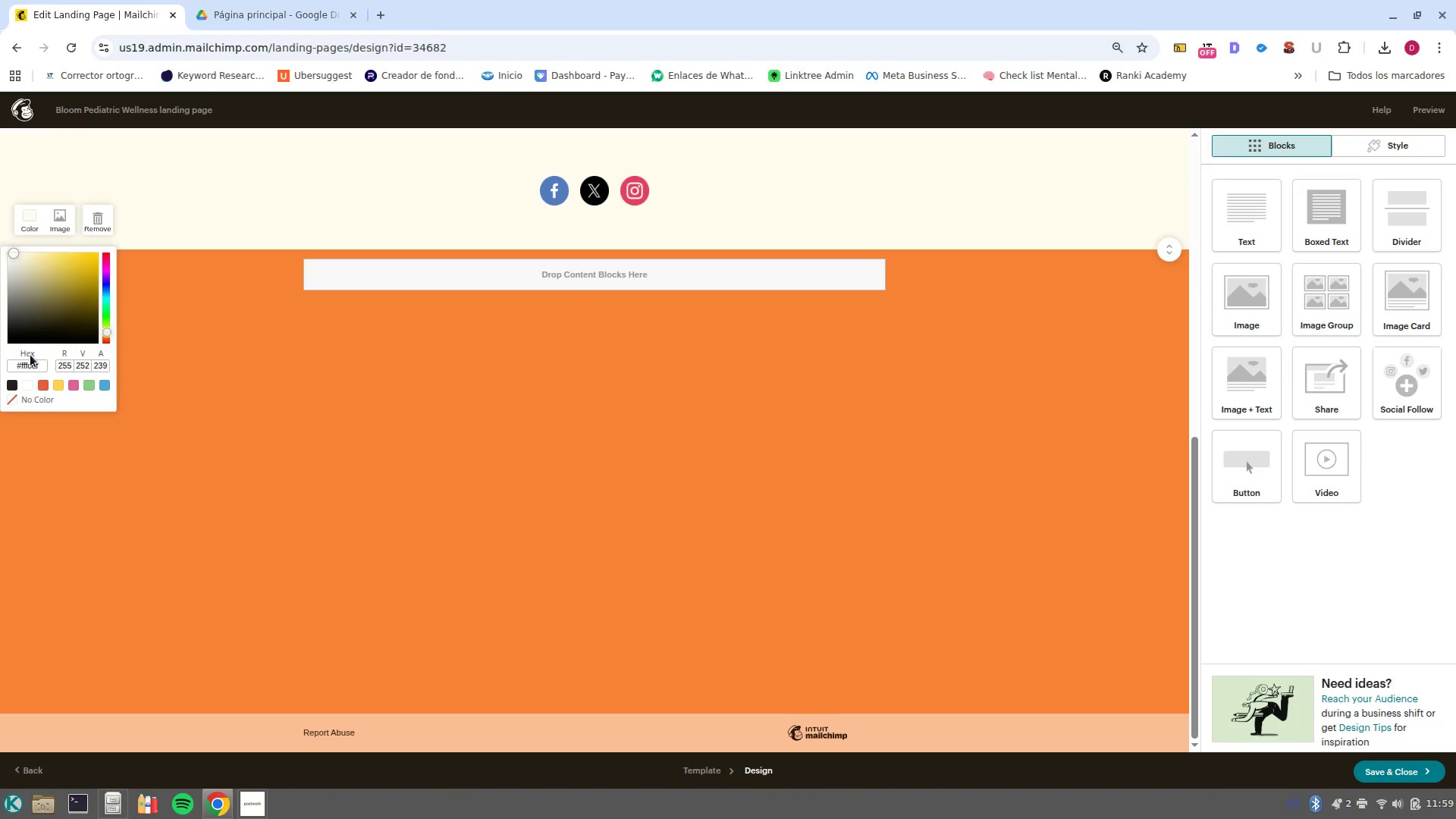 
double_click([32, 363])
 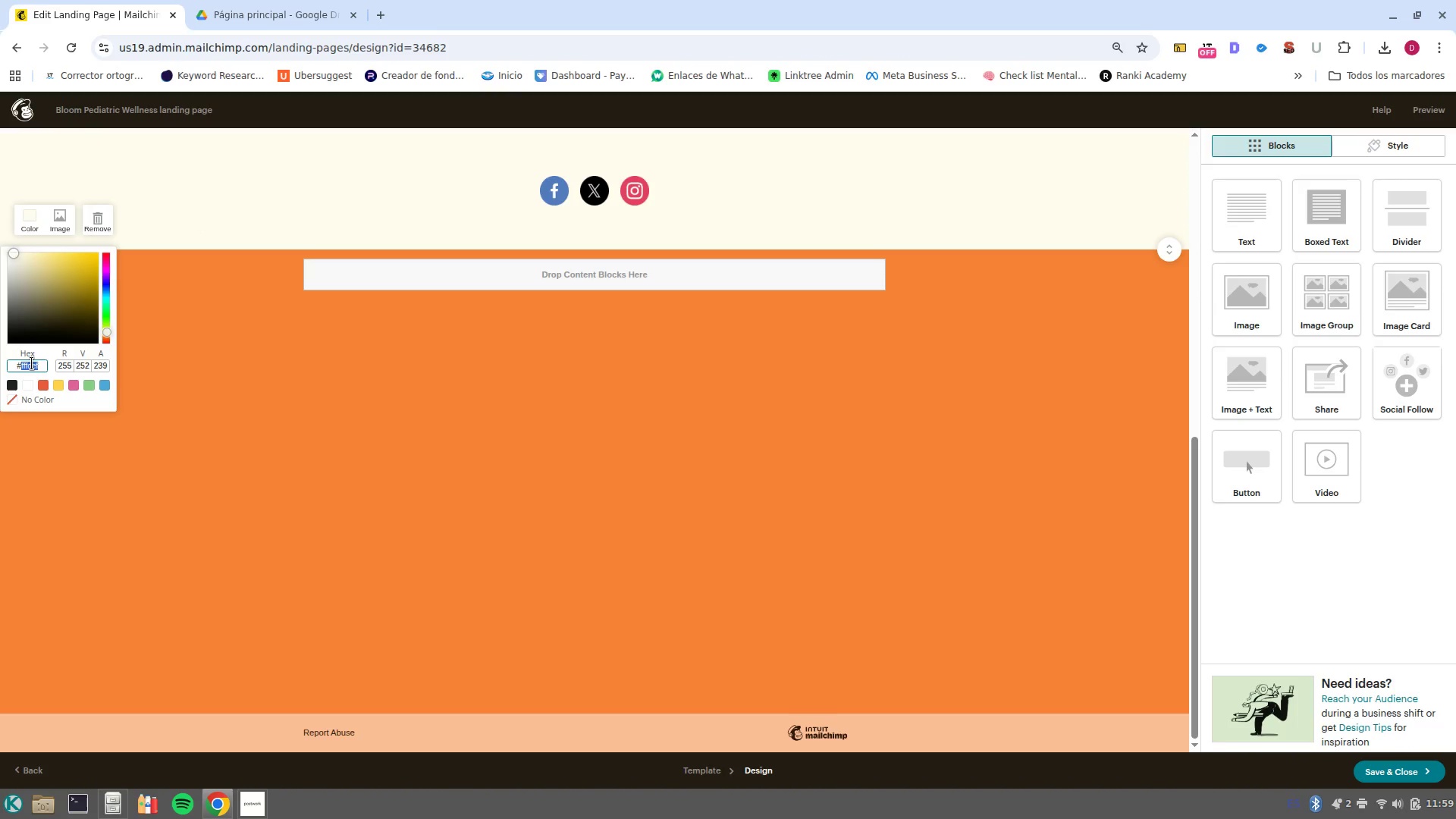 
key(Control+X)
 